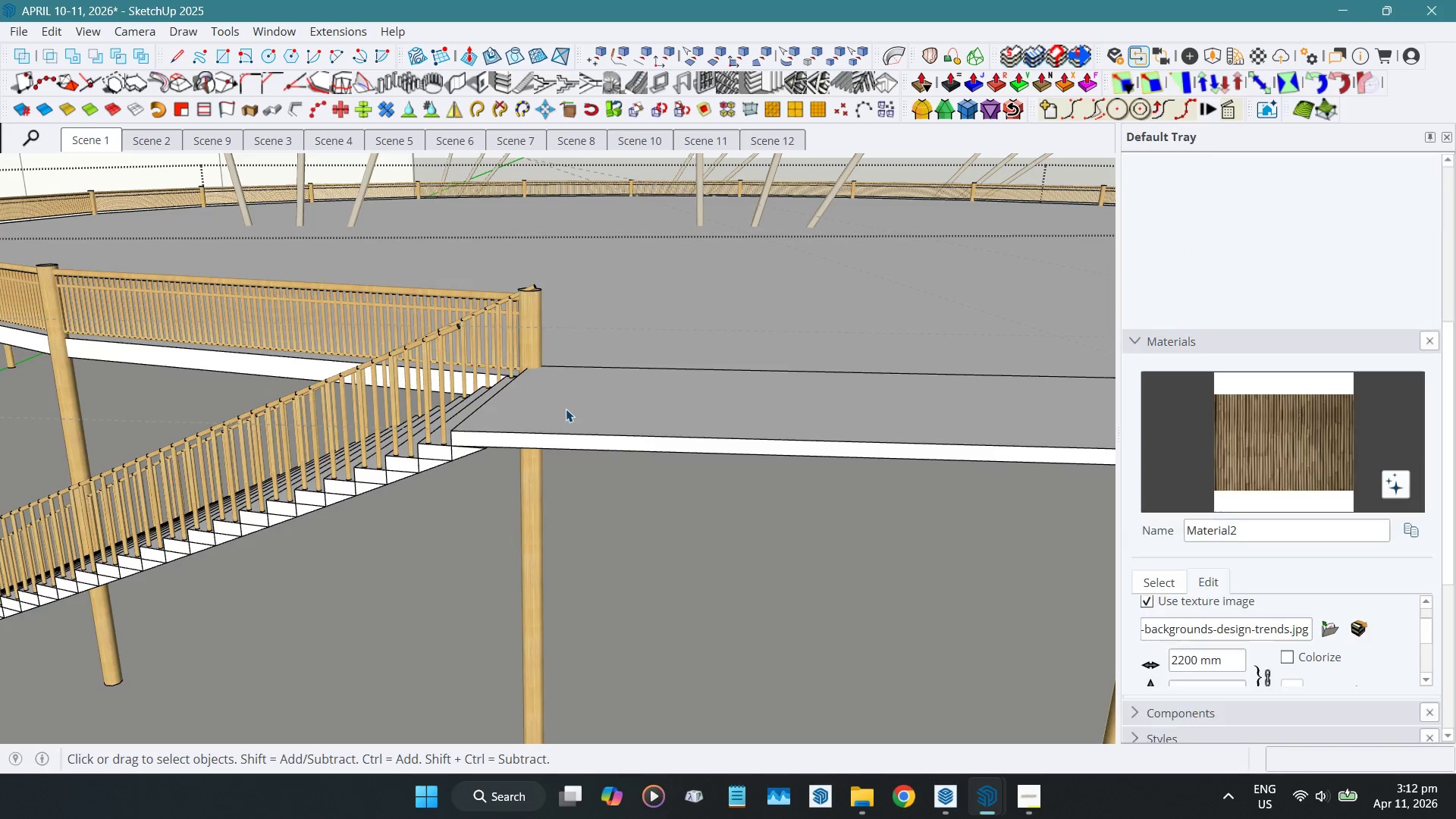 
left_click([566, 409])
 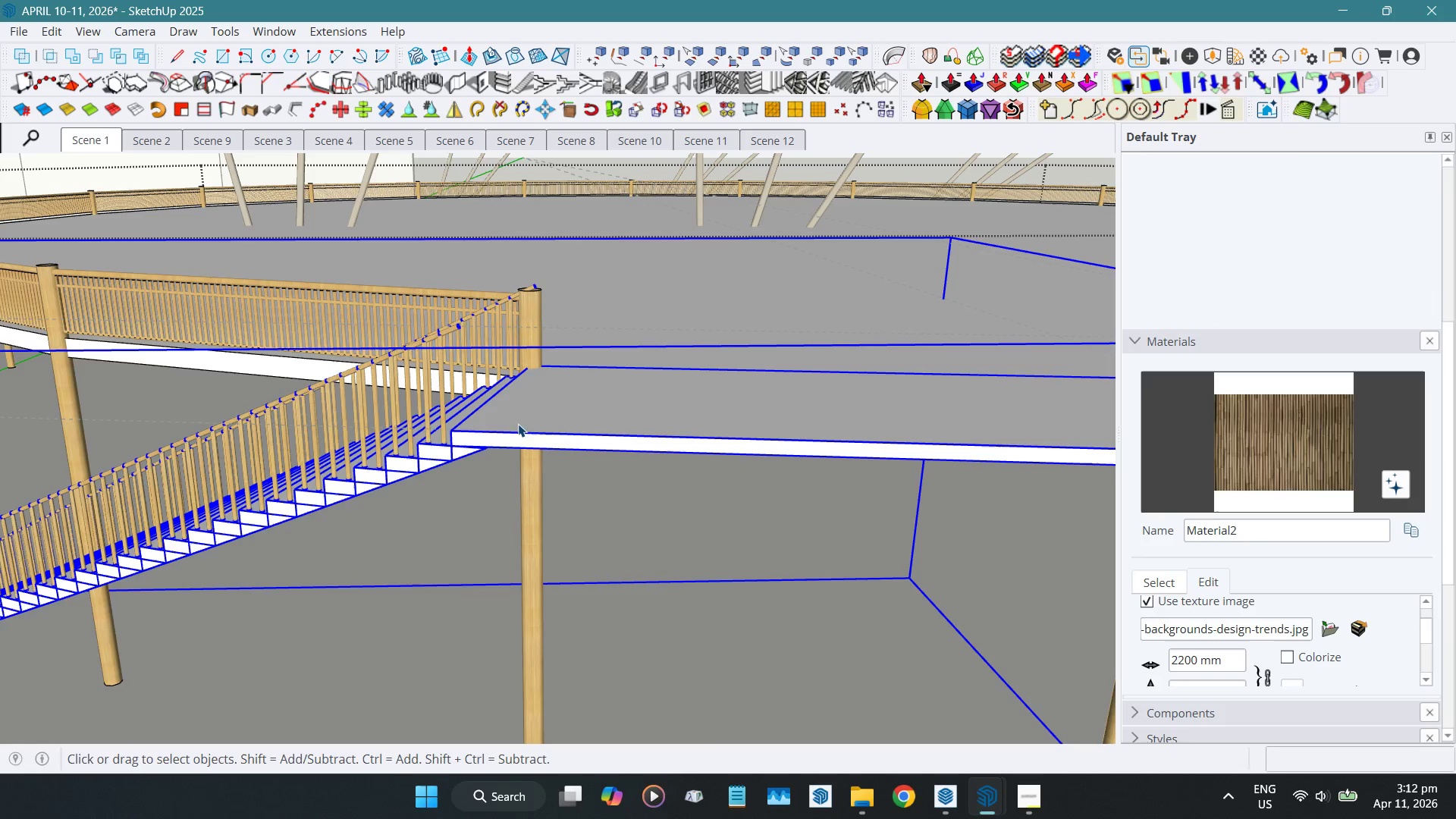 
hold_key(key=ShiftLeft, duration=1.53)
 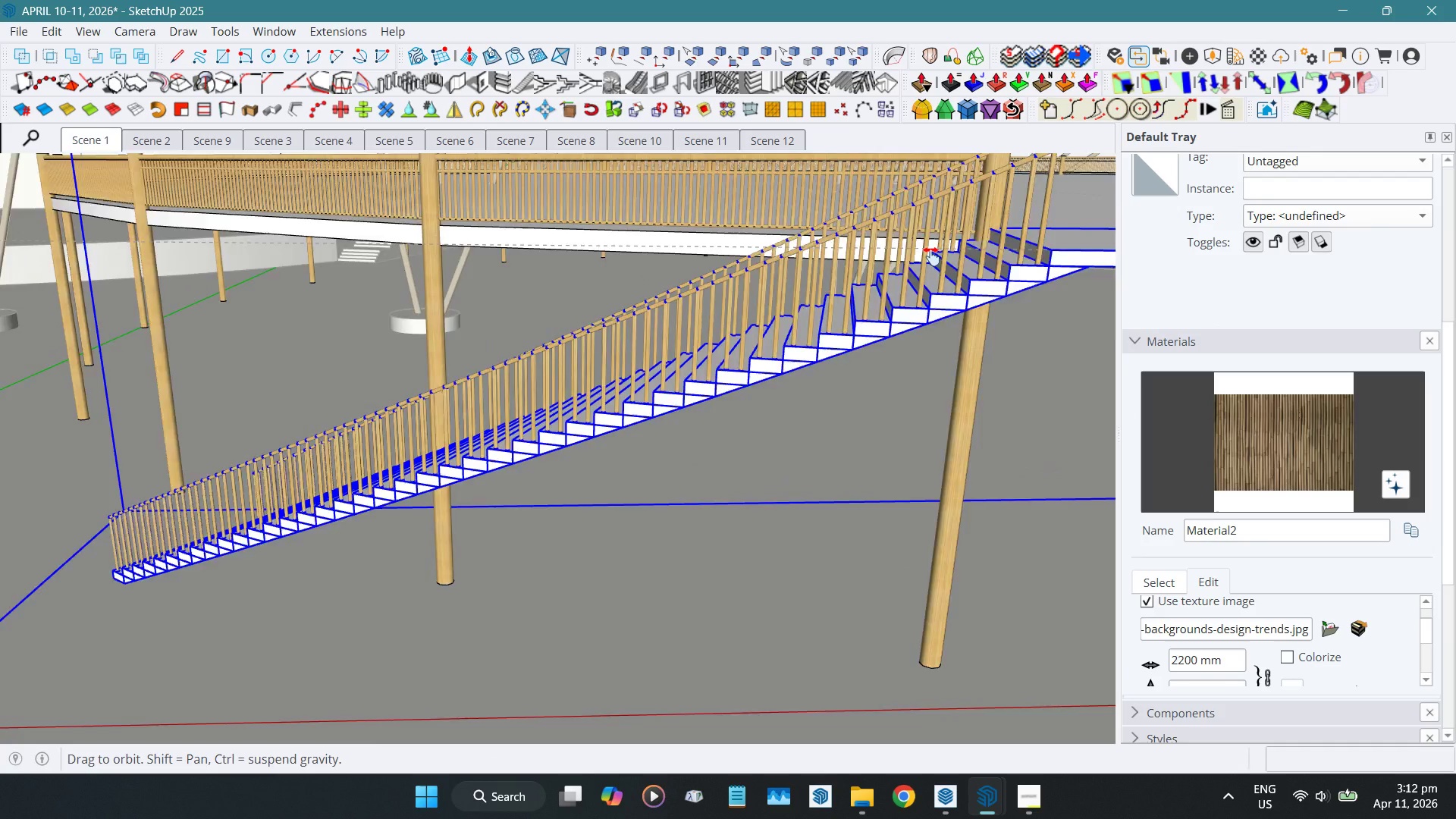 
hold_key(key=ShiftLeft, duration=1.24)
 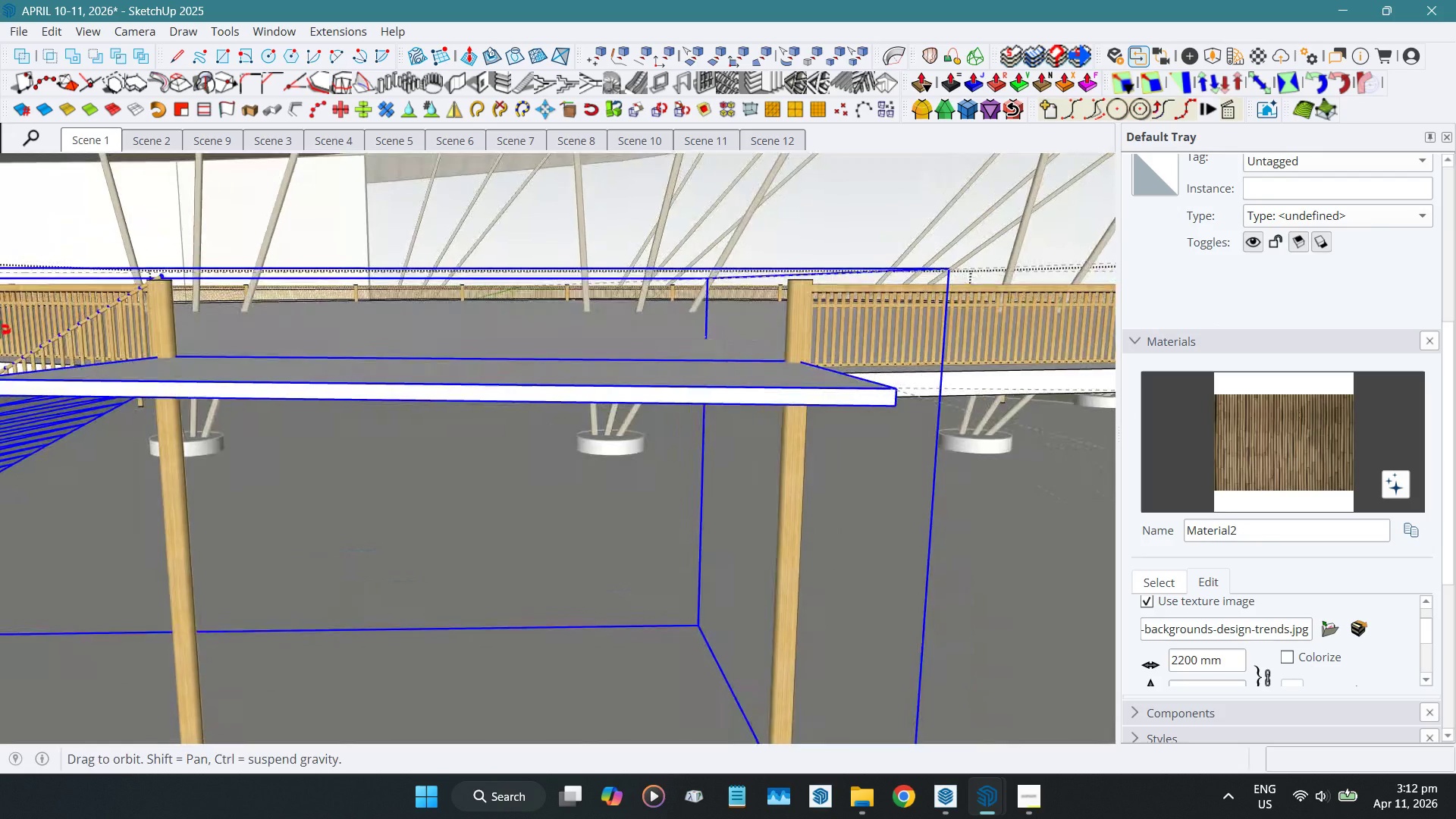 
hold_key(key=ShiftLeft, duration=4.42)
scroll: coordinate [791, 422], scroll_direction: up, amount: 4.0
 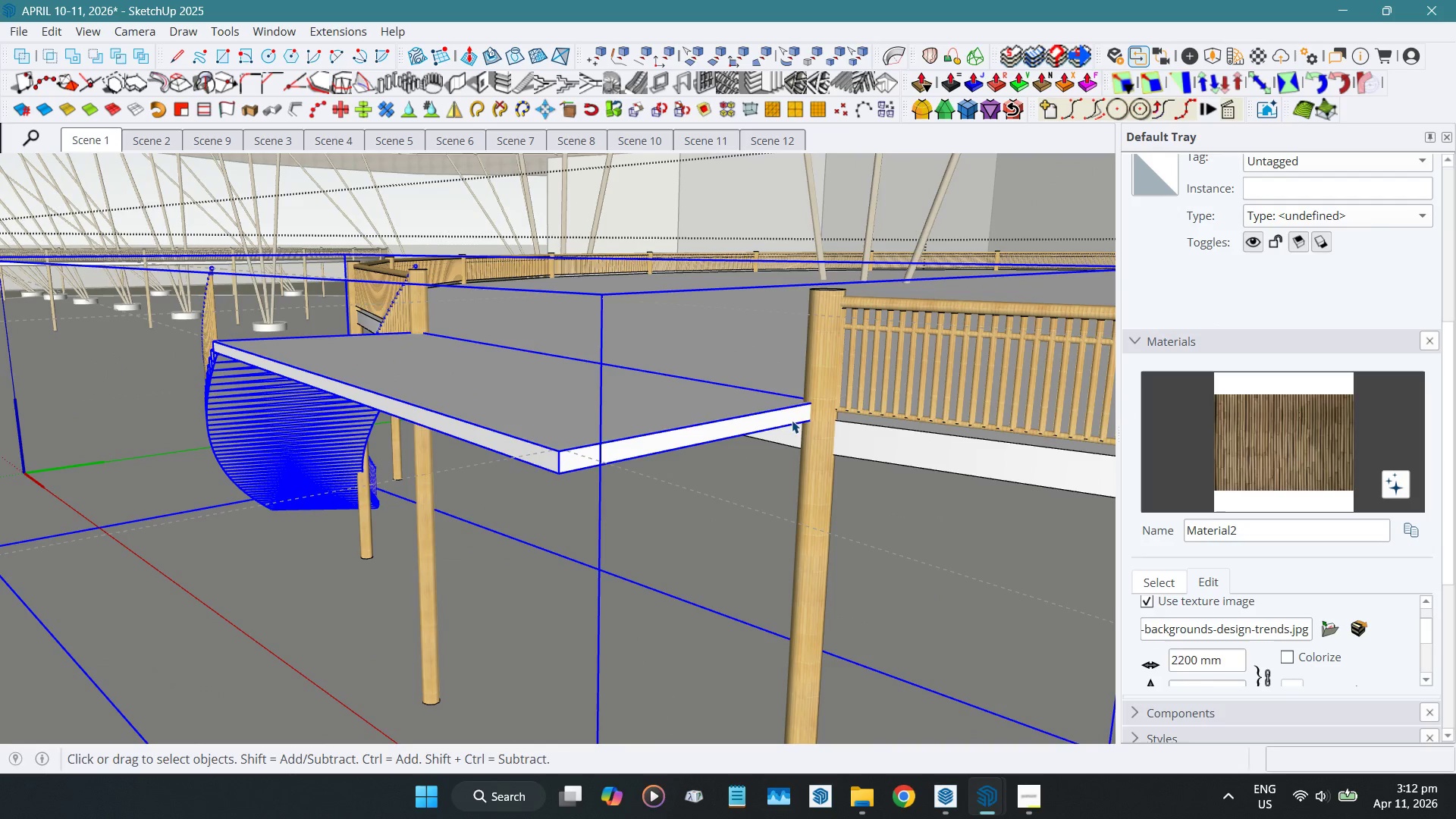 
key(Shift+W)
 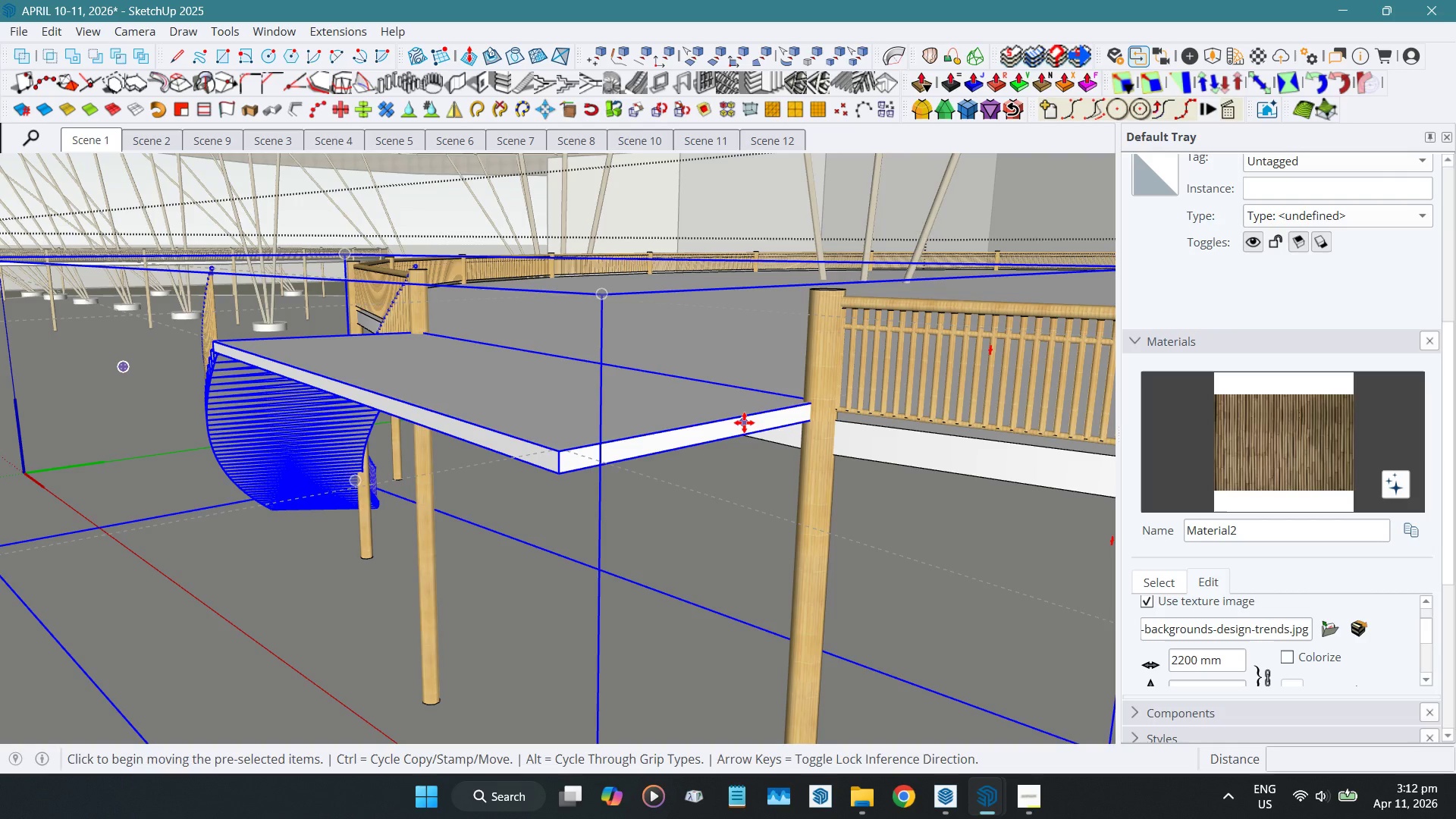 
left_click([744, 422])
 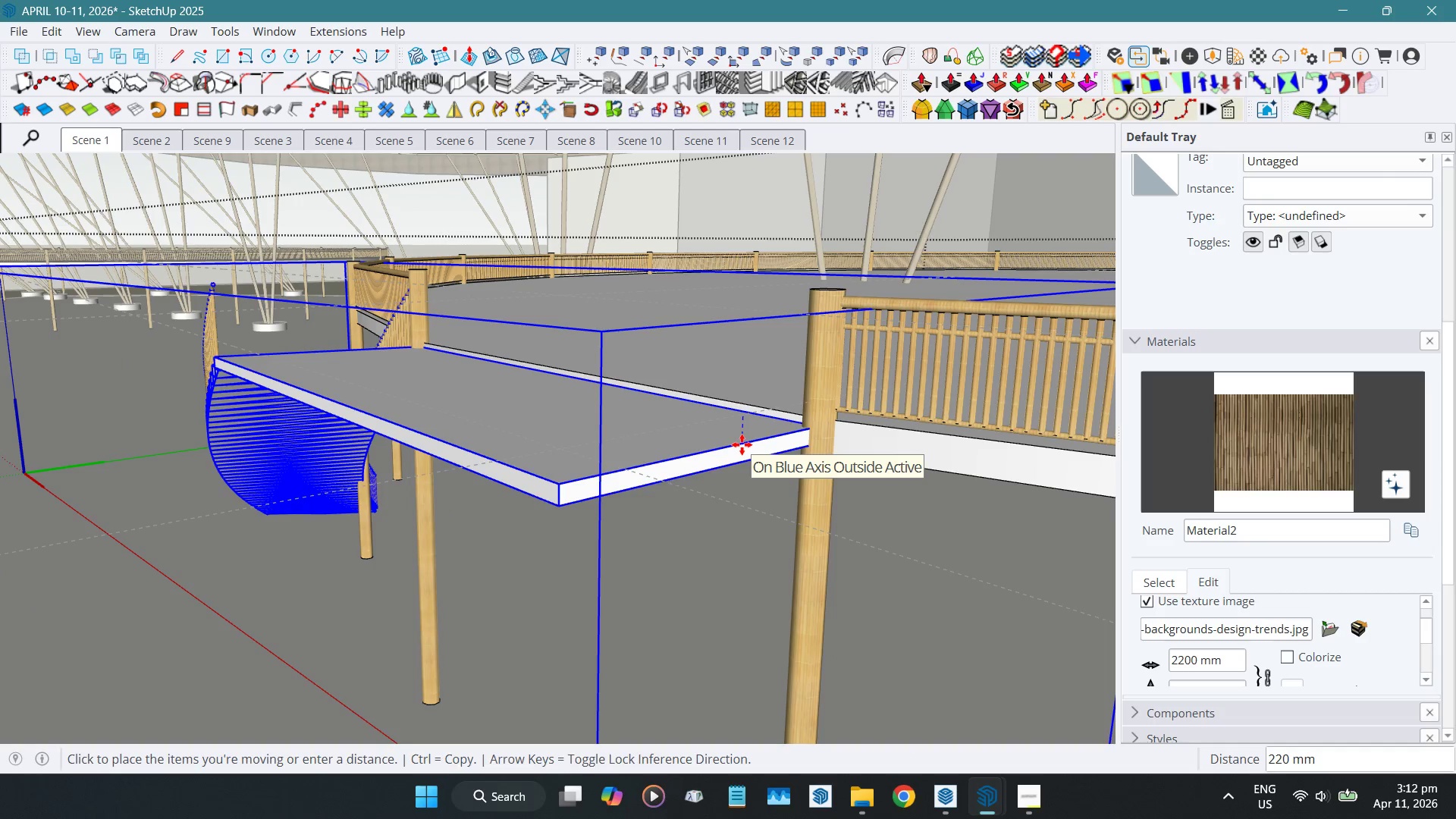 
key(Numpad1)
 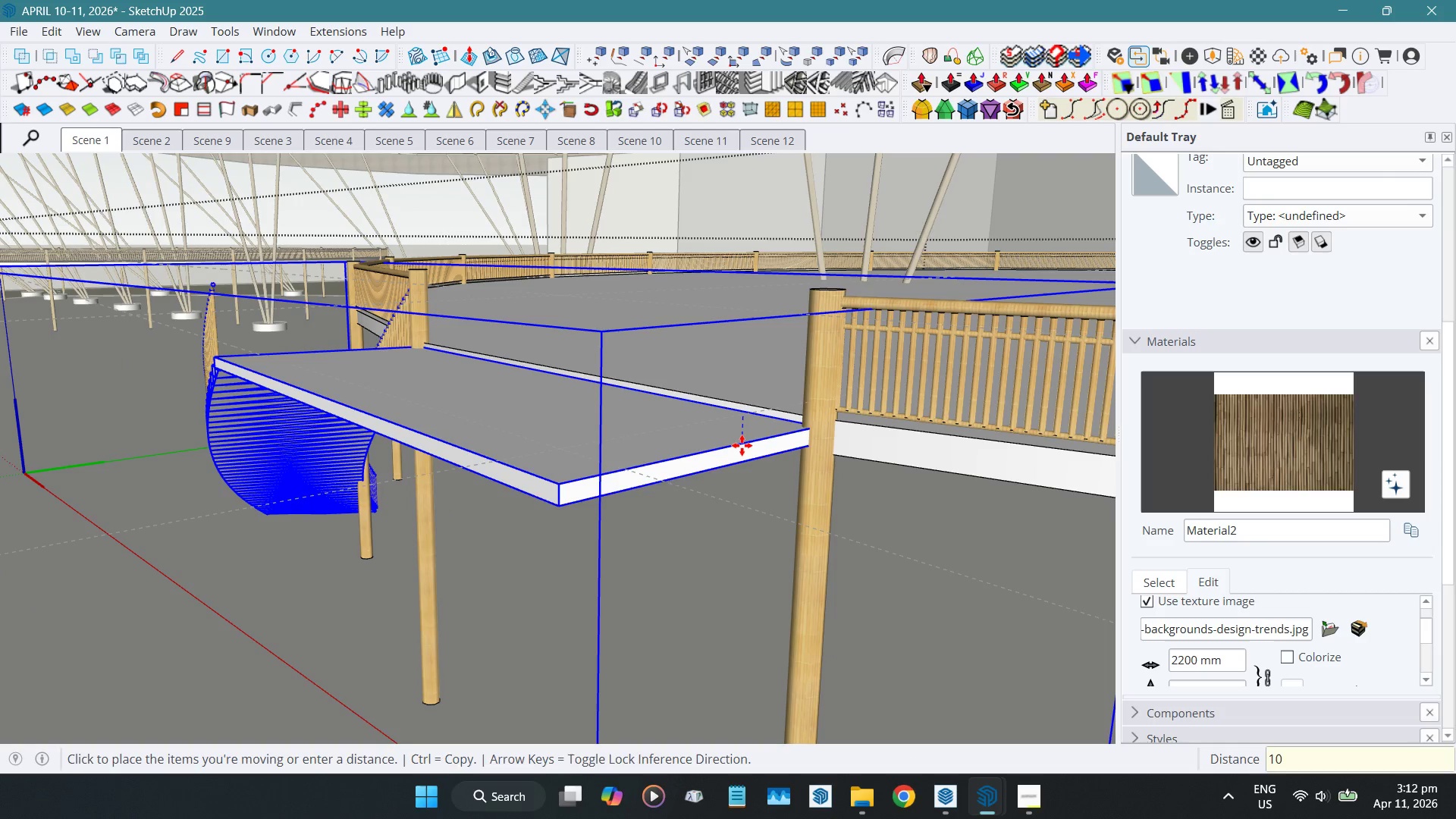 
key(Numpad0)
 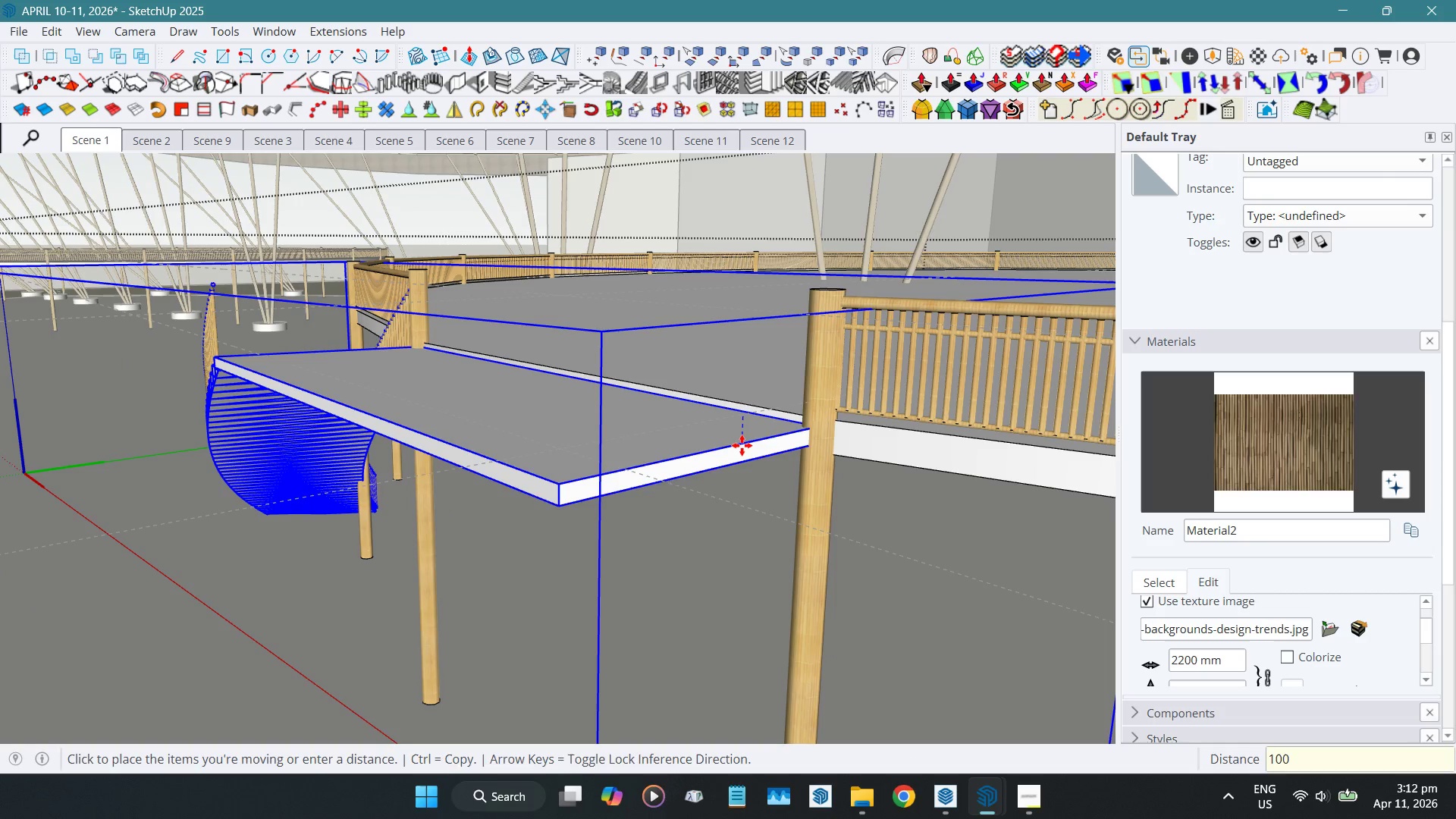 
key(Numpad0)
 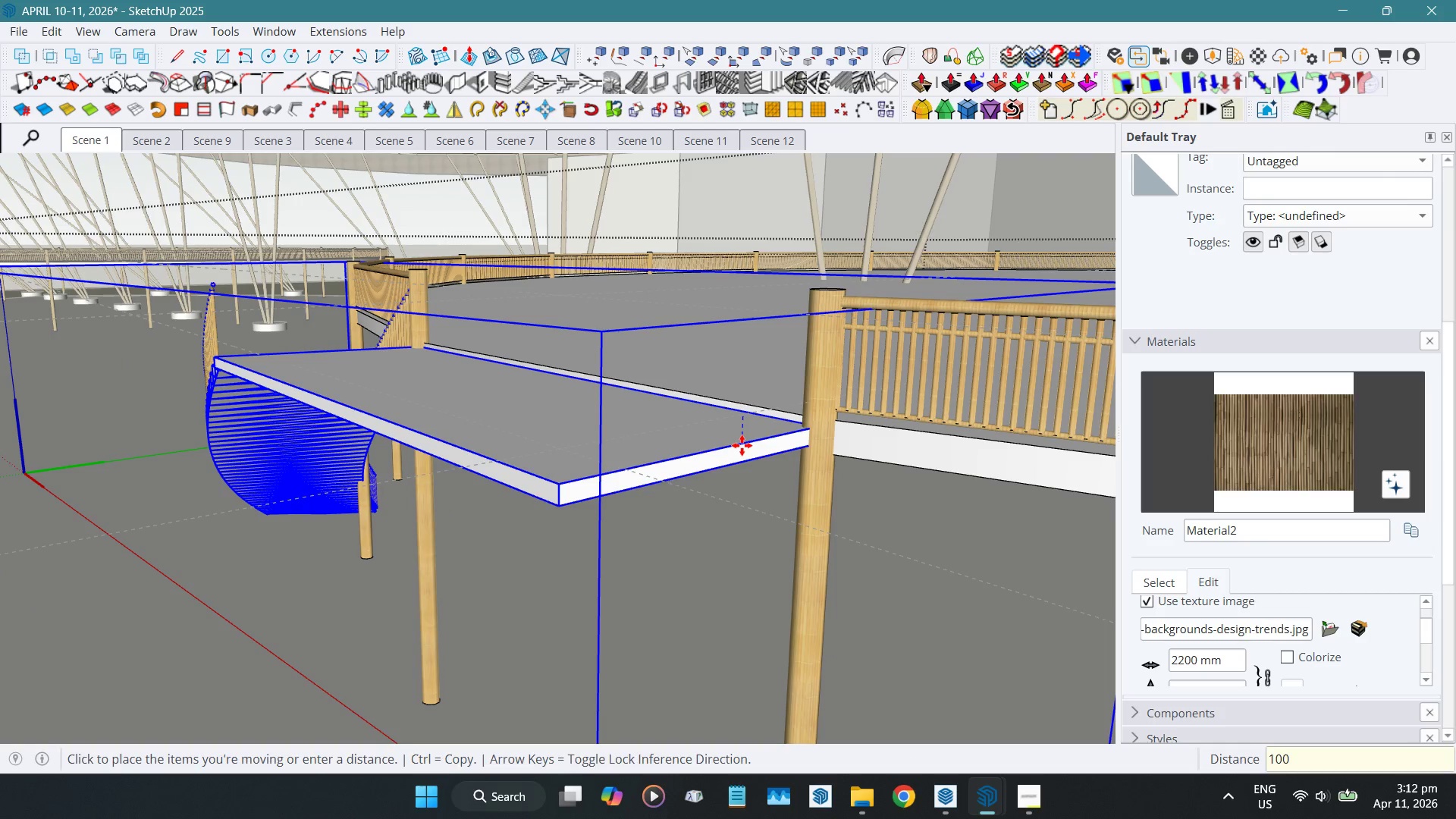 
key(NumpadEnter)
 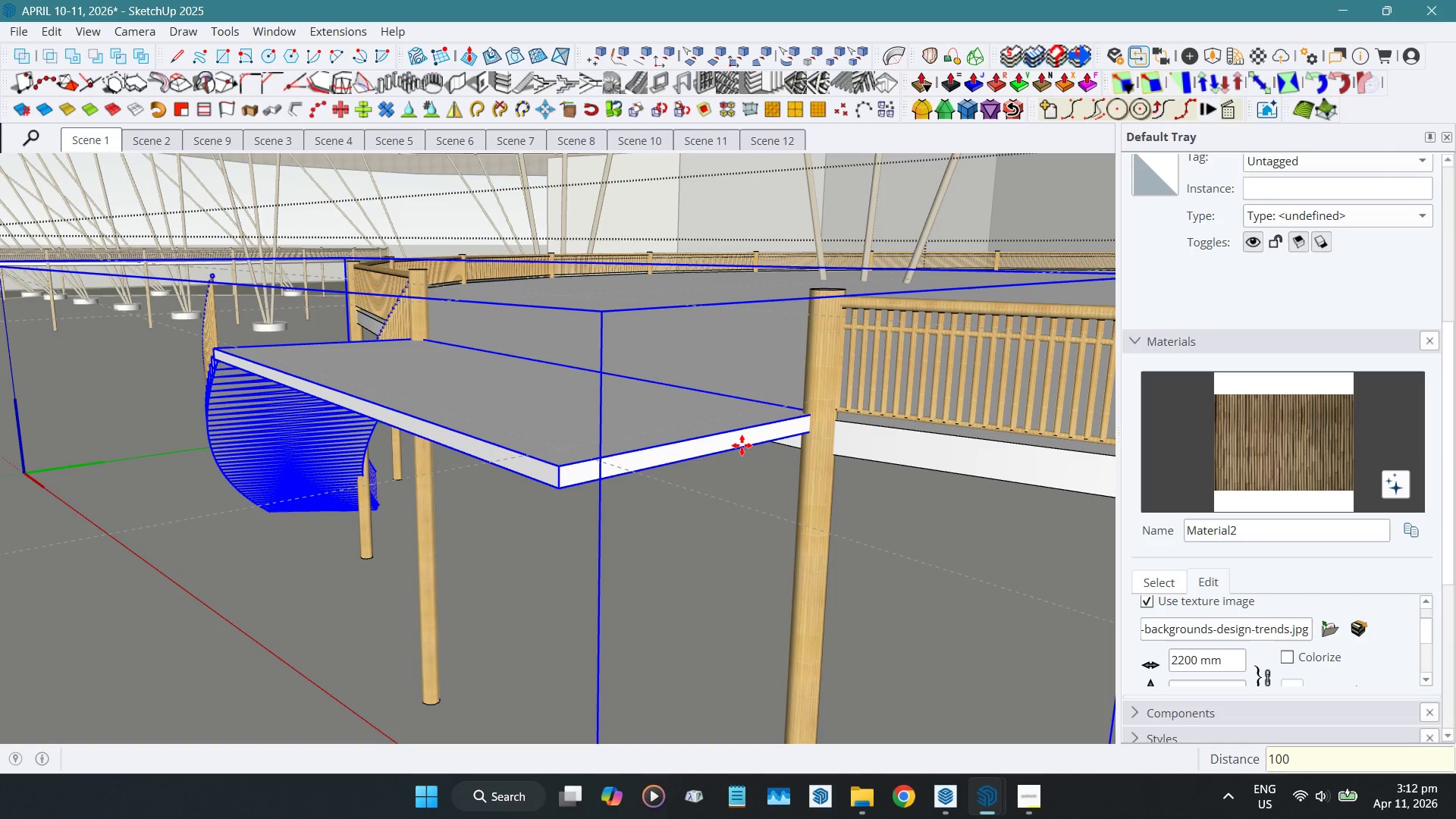 
key(Numpad2)
 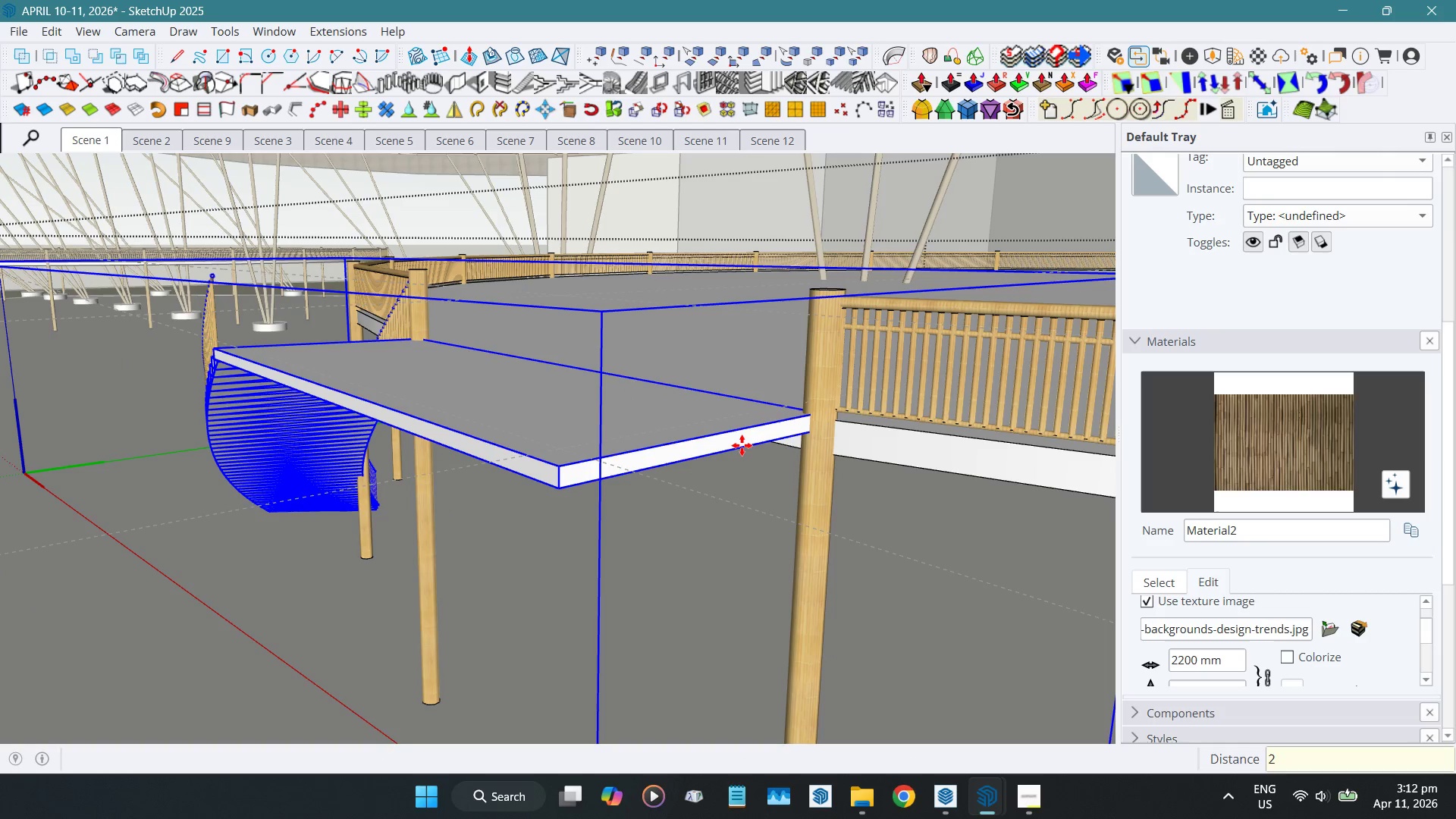 
key(Numpad0)
 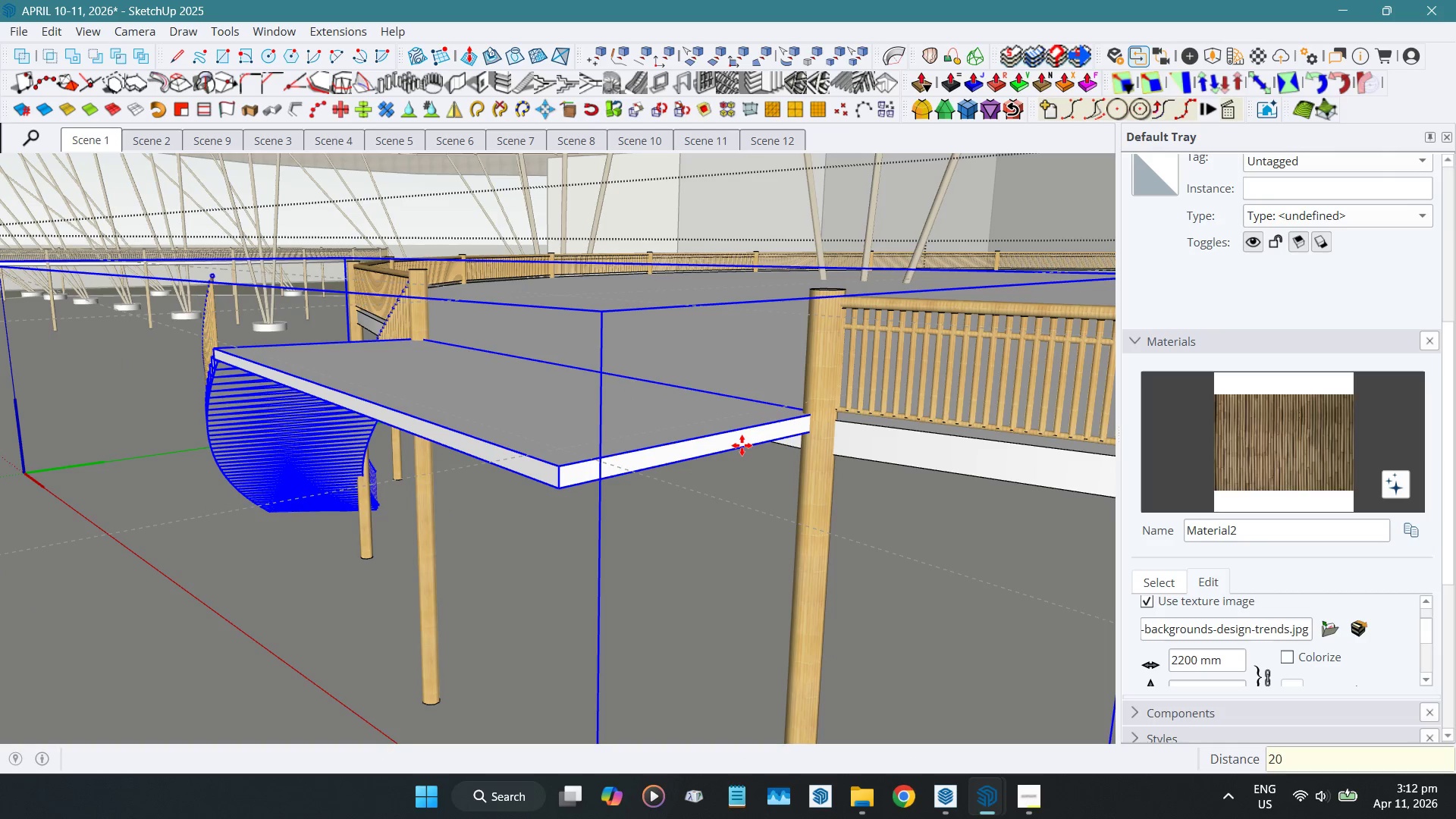 
key(Numpad0)
 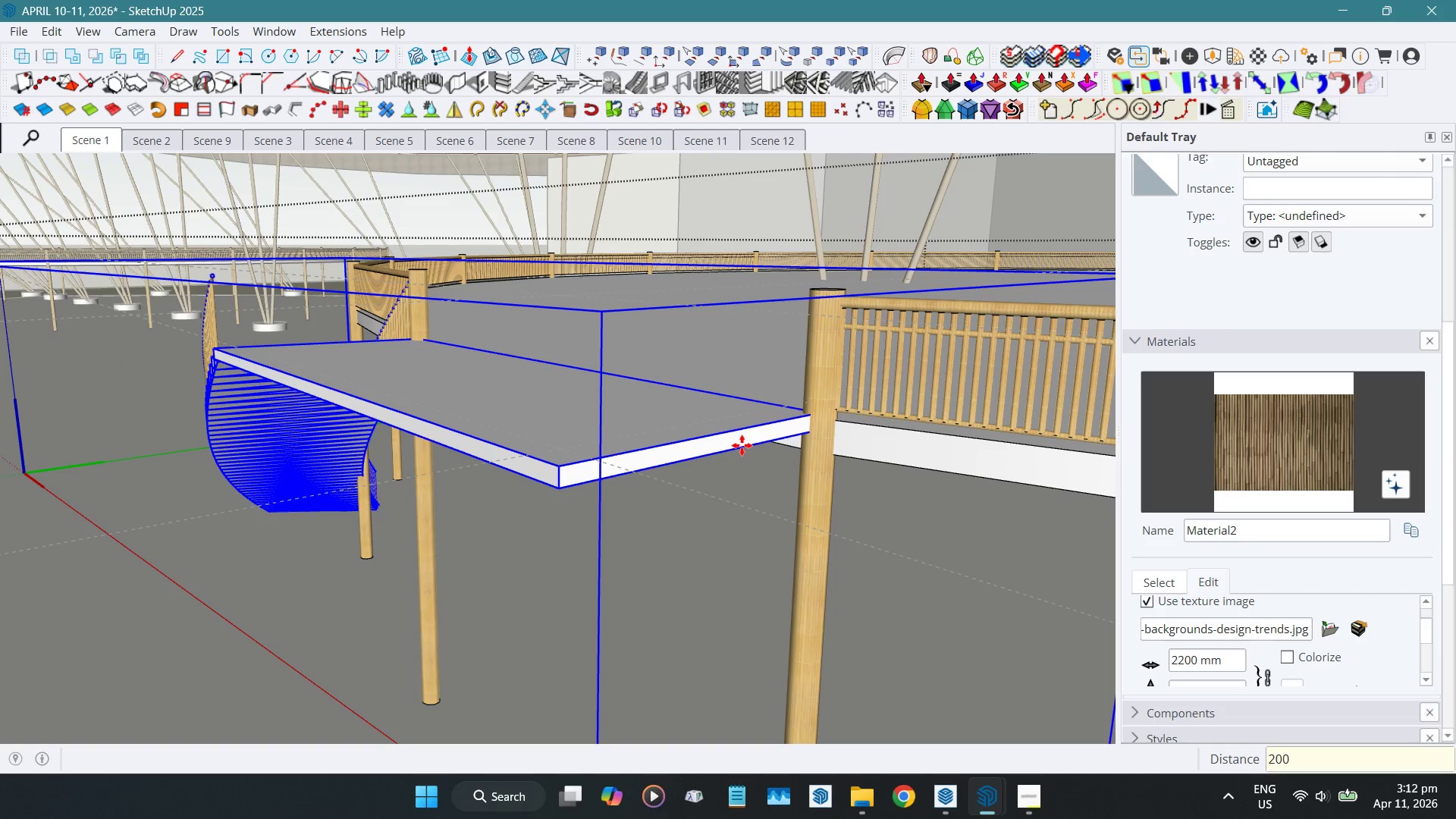 
key(NumpadEnter)
 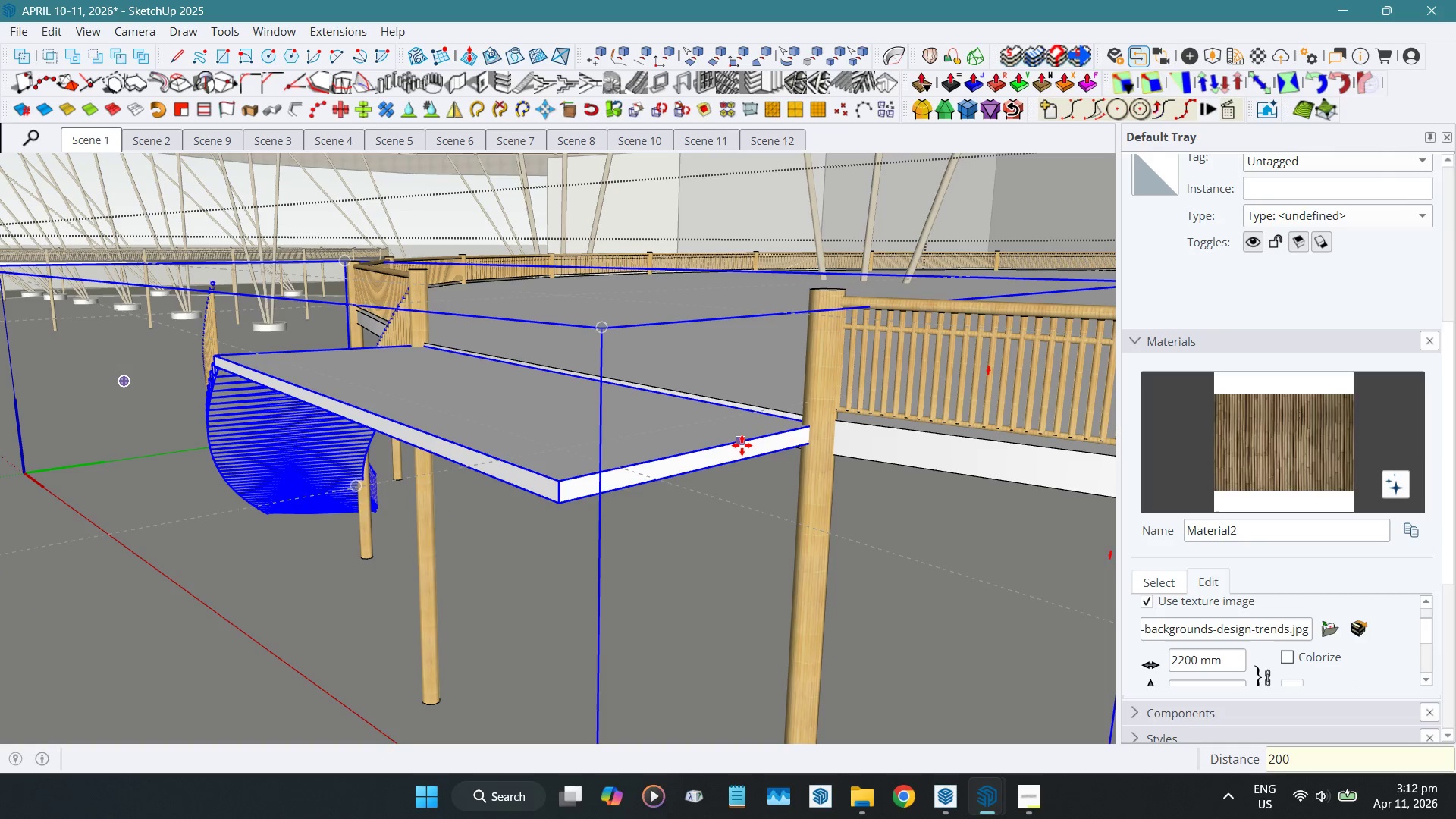 
key(Numpad1)
 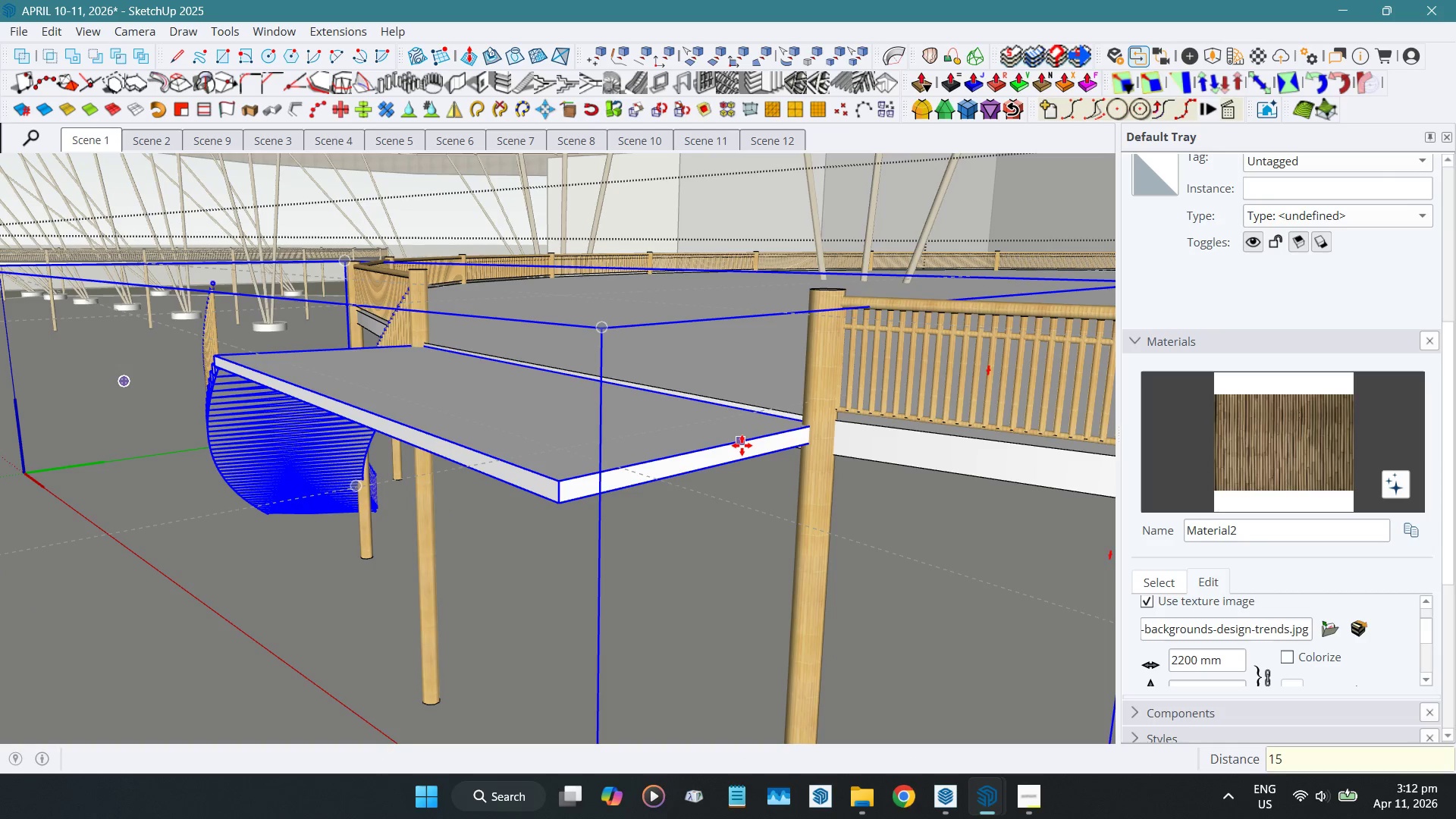 
key(Numpad5)
 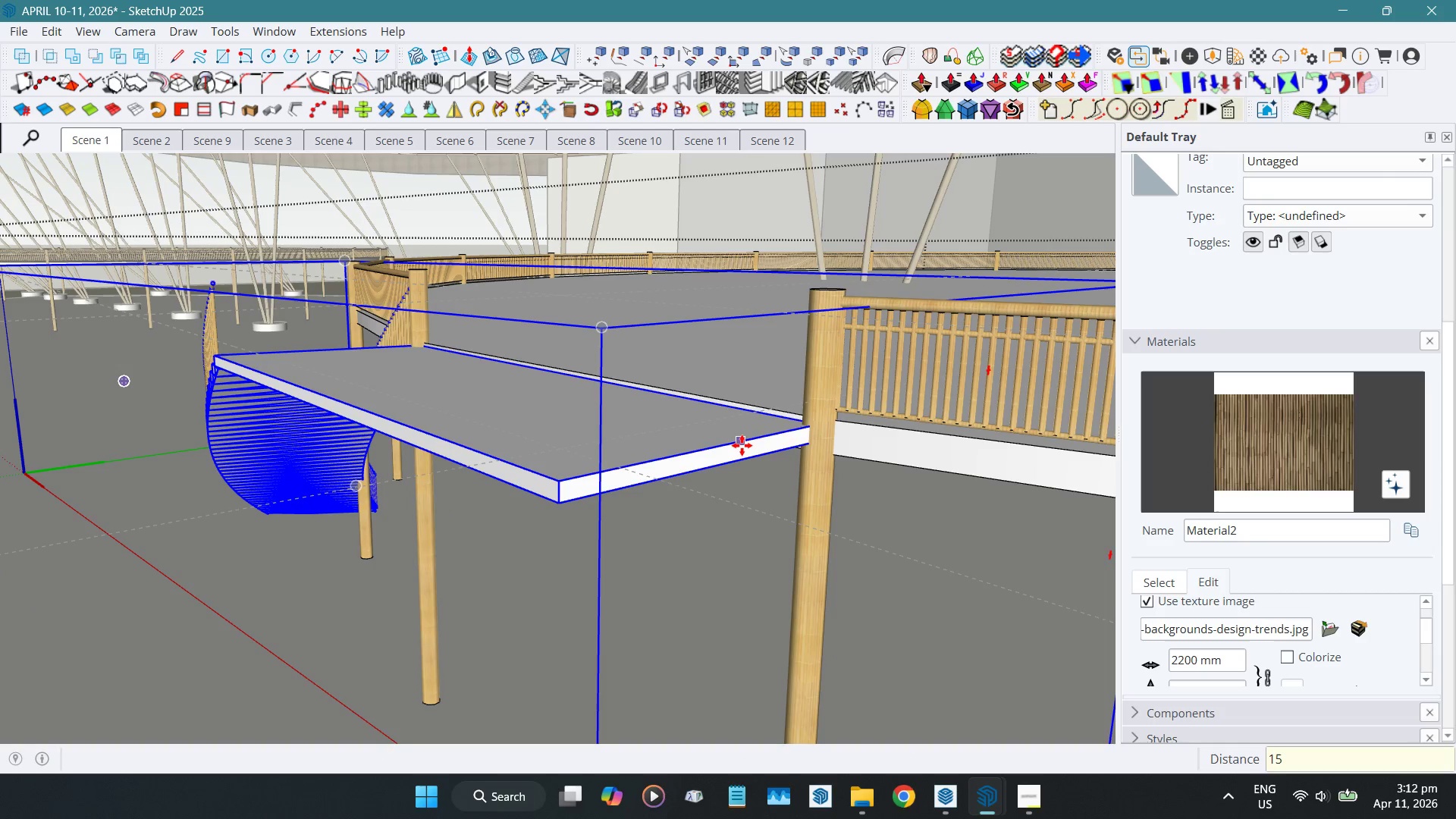 
key(Numpad0)
 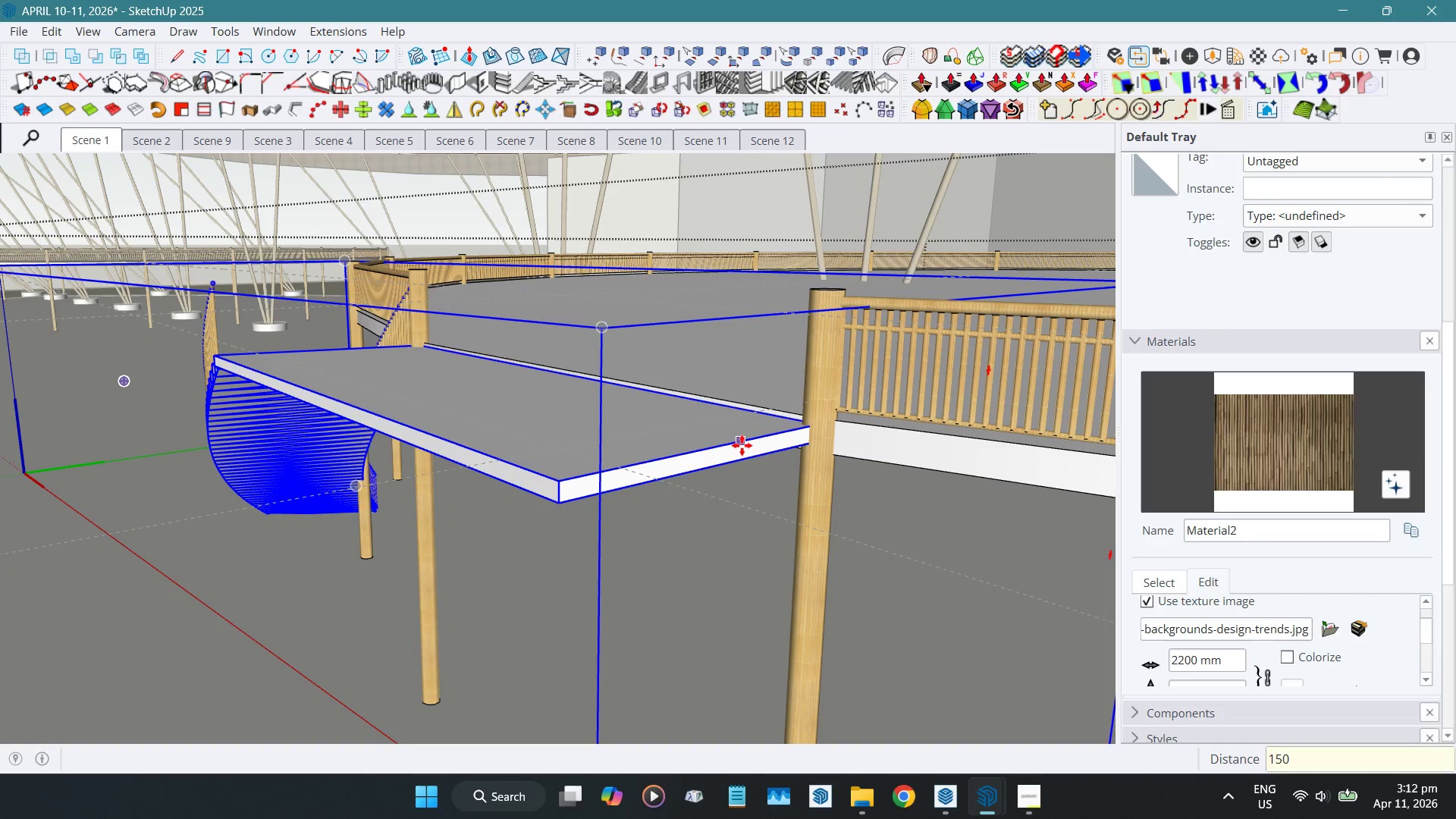 
key(NumpadEnter)
 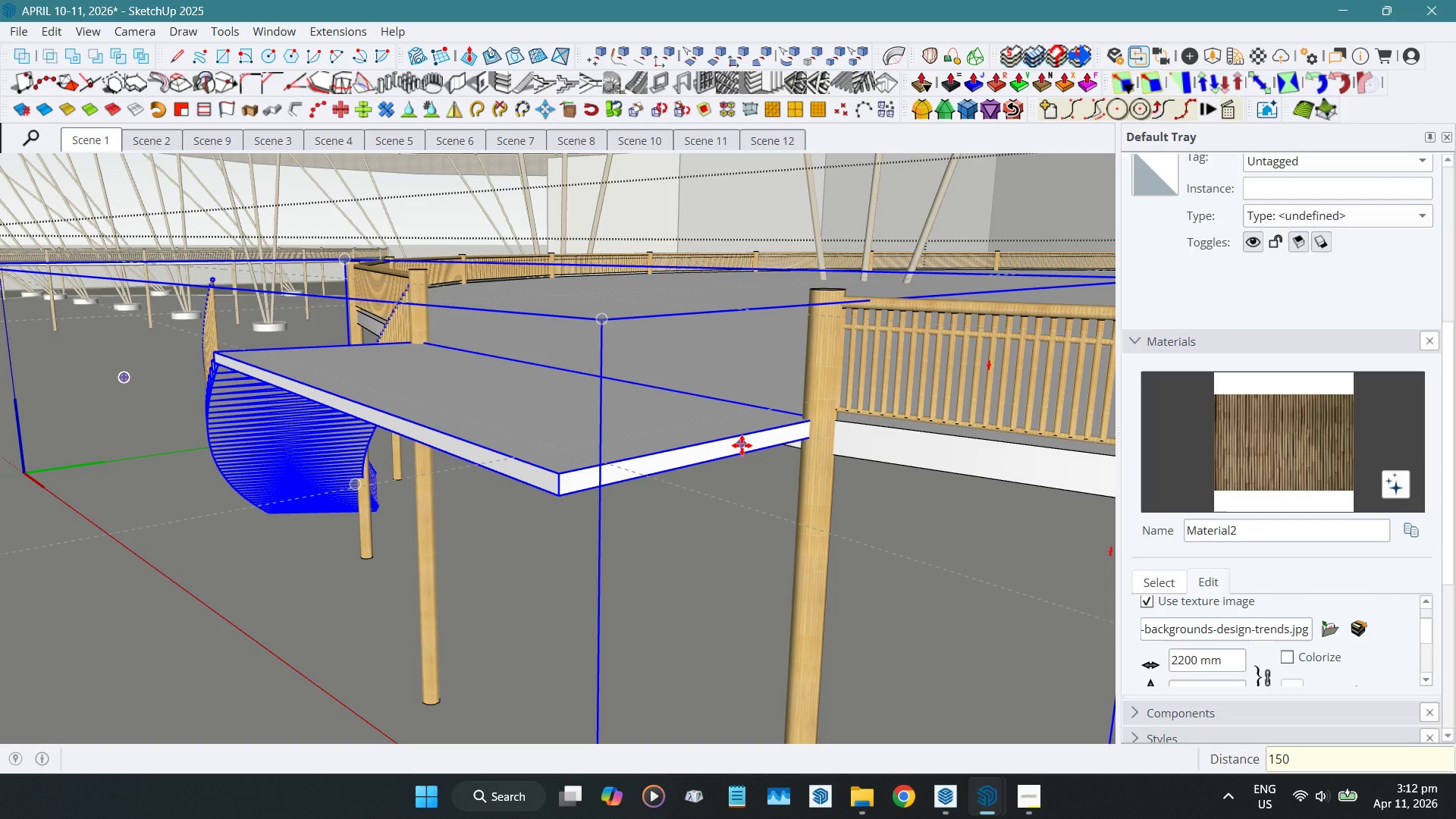 
key(Space)
 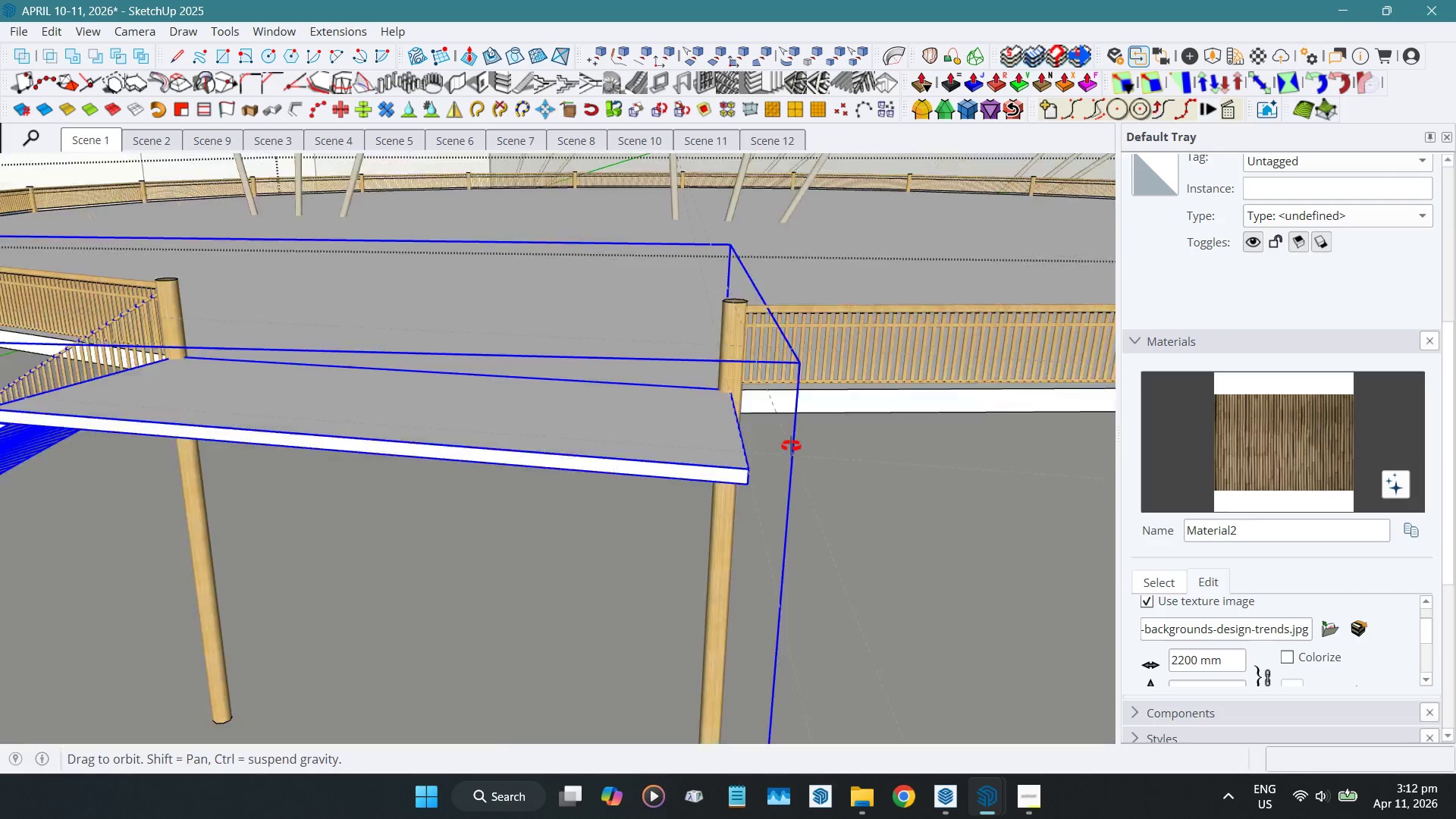 
scroll: coordinate [664, 325], scroll_direction: down, amount: 4.0
 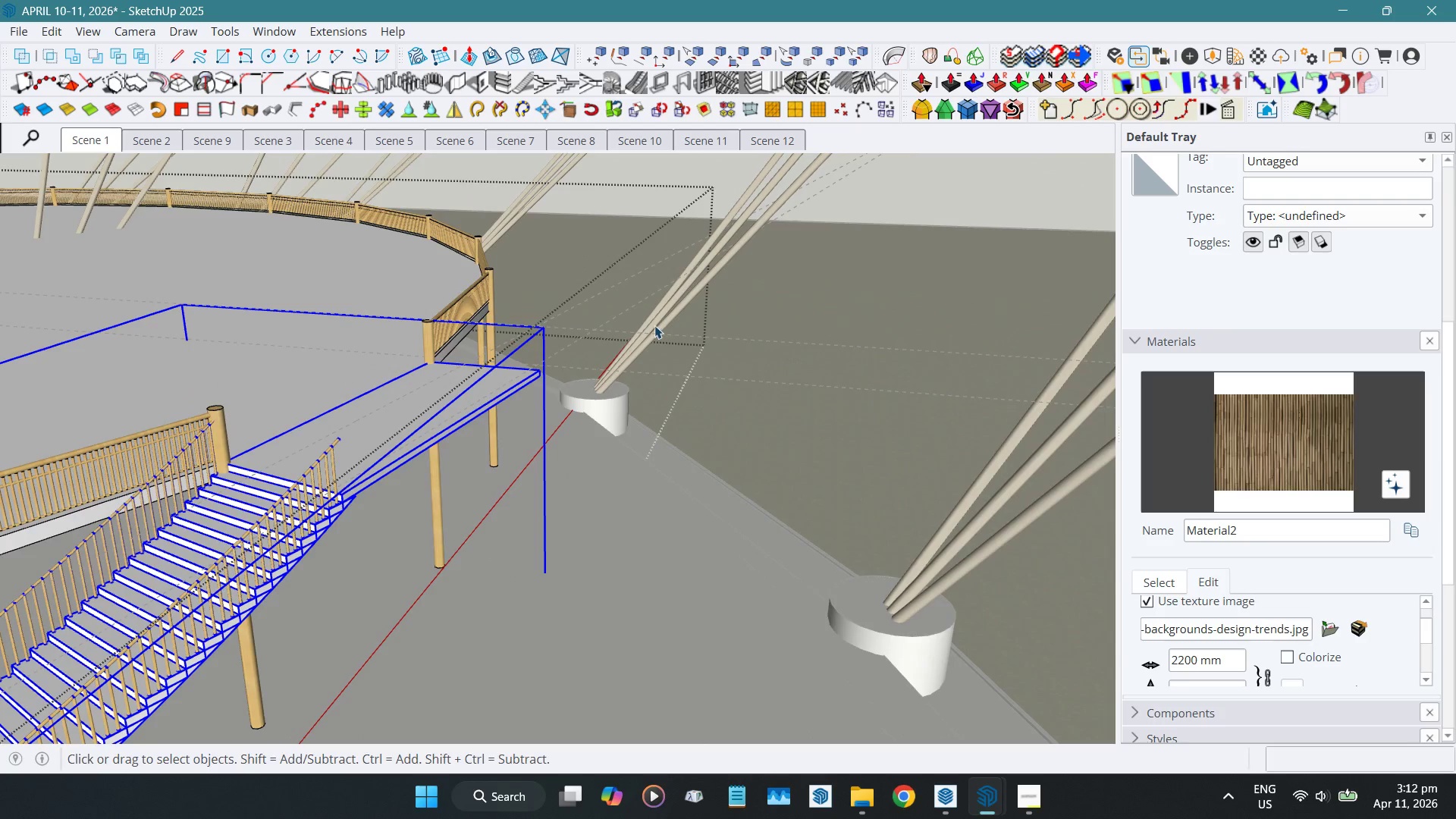 
hold_key(key=ShiftLeft, duration=1.27)
 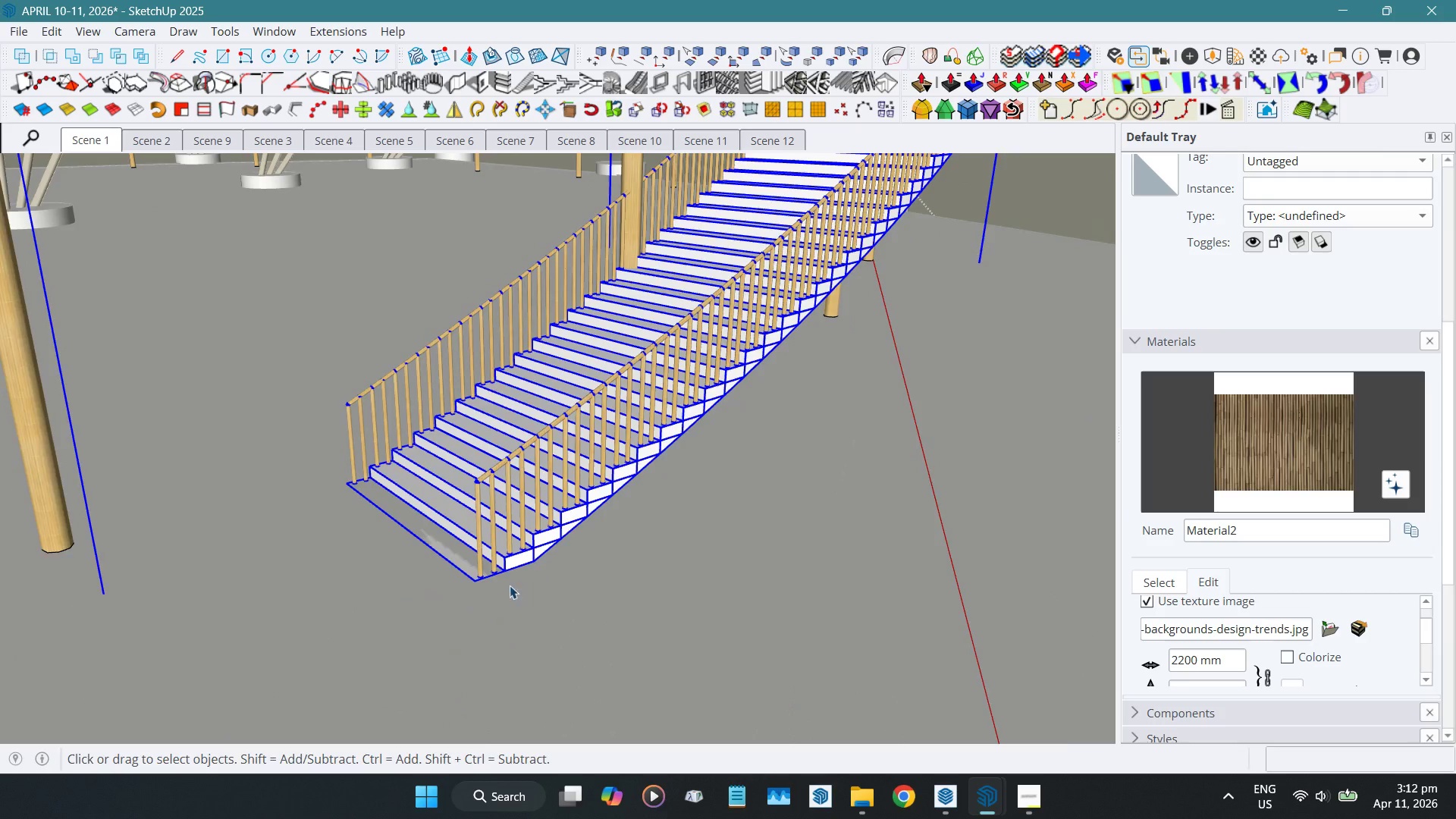 
scroll: coordinate [496, 551], scroll_direction: up, amount: 10.0
 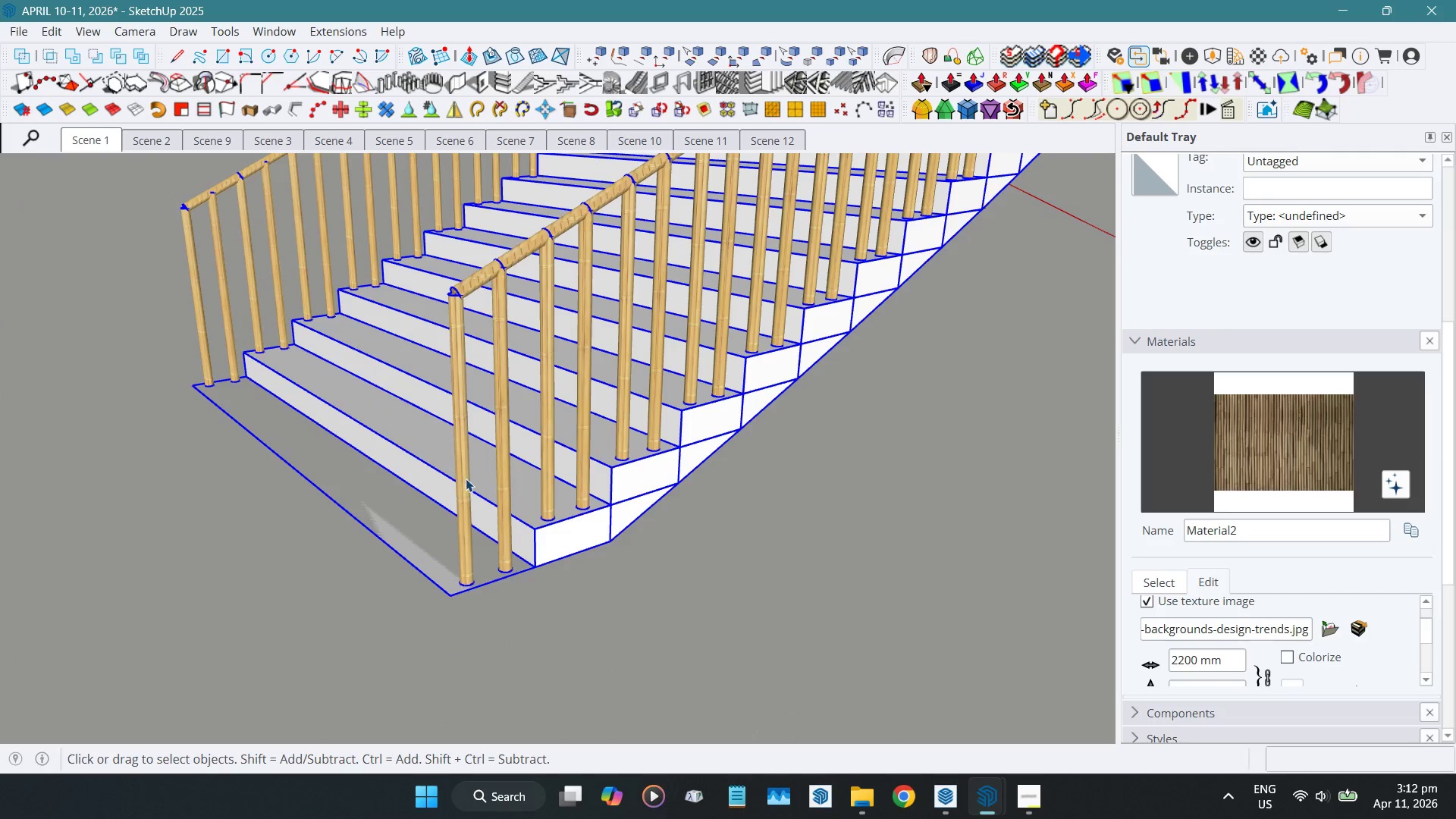 
double_click([465, 479])
 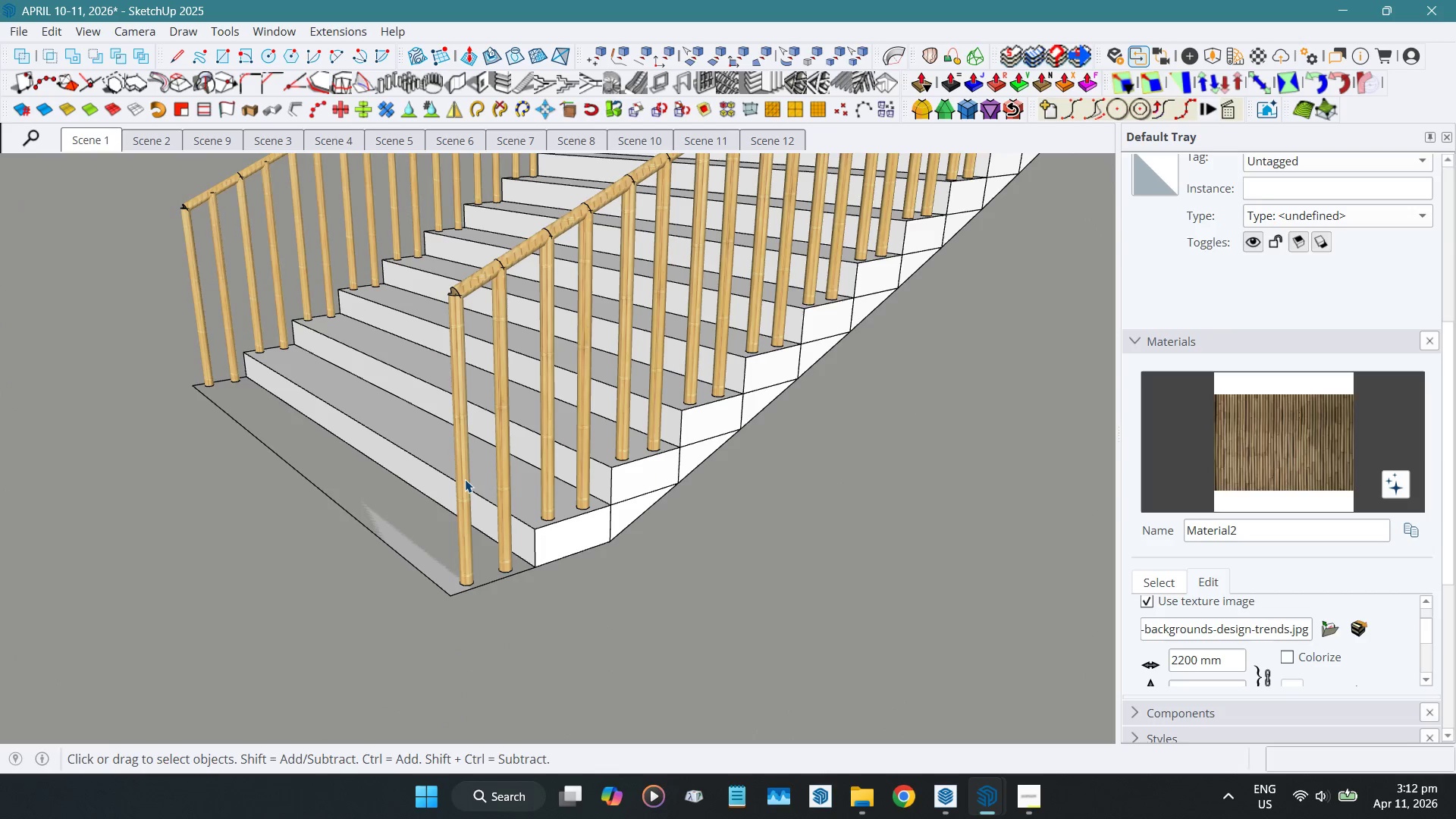 
left_click([465, 479])
 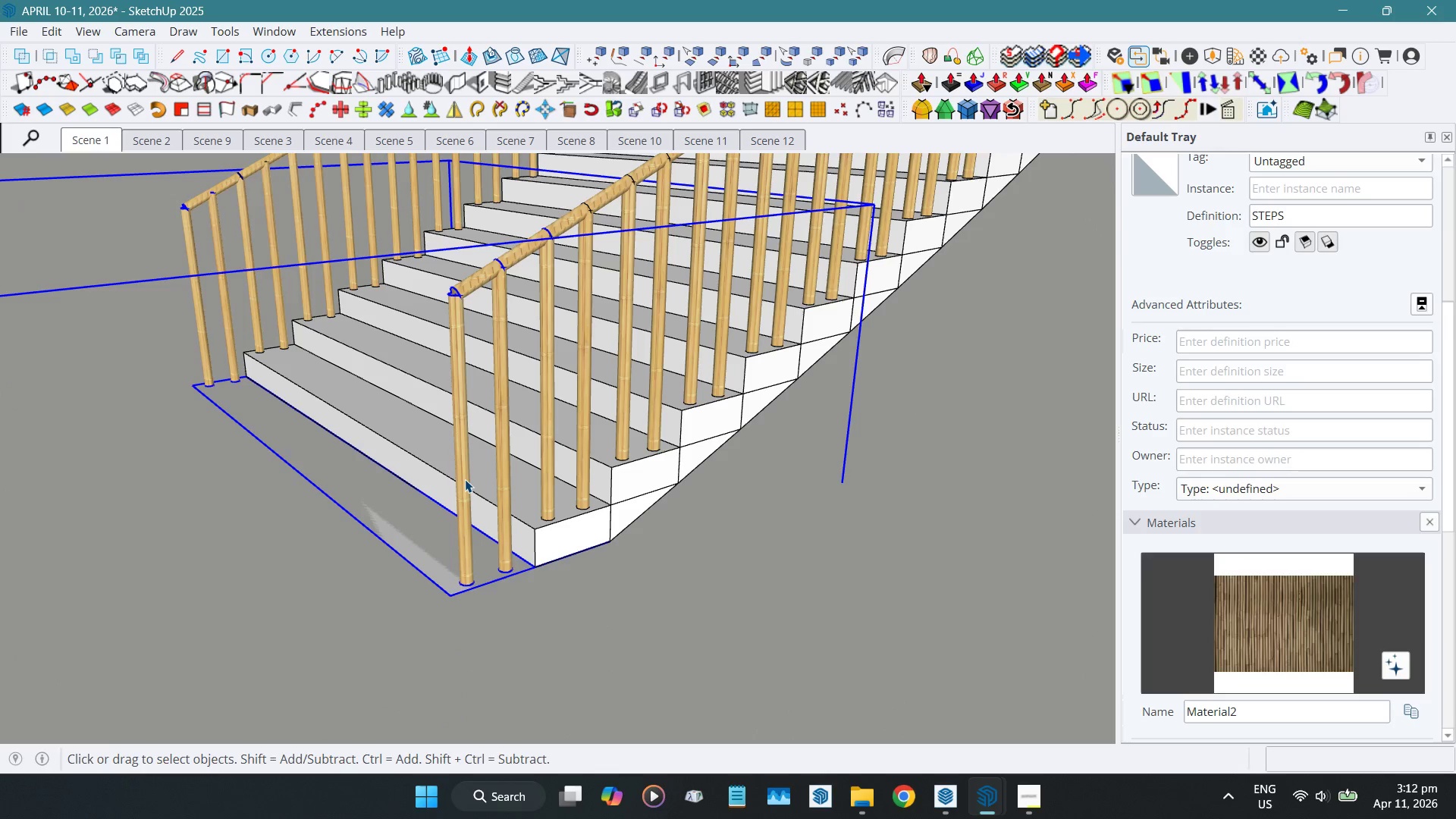 
key(Delete)
 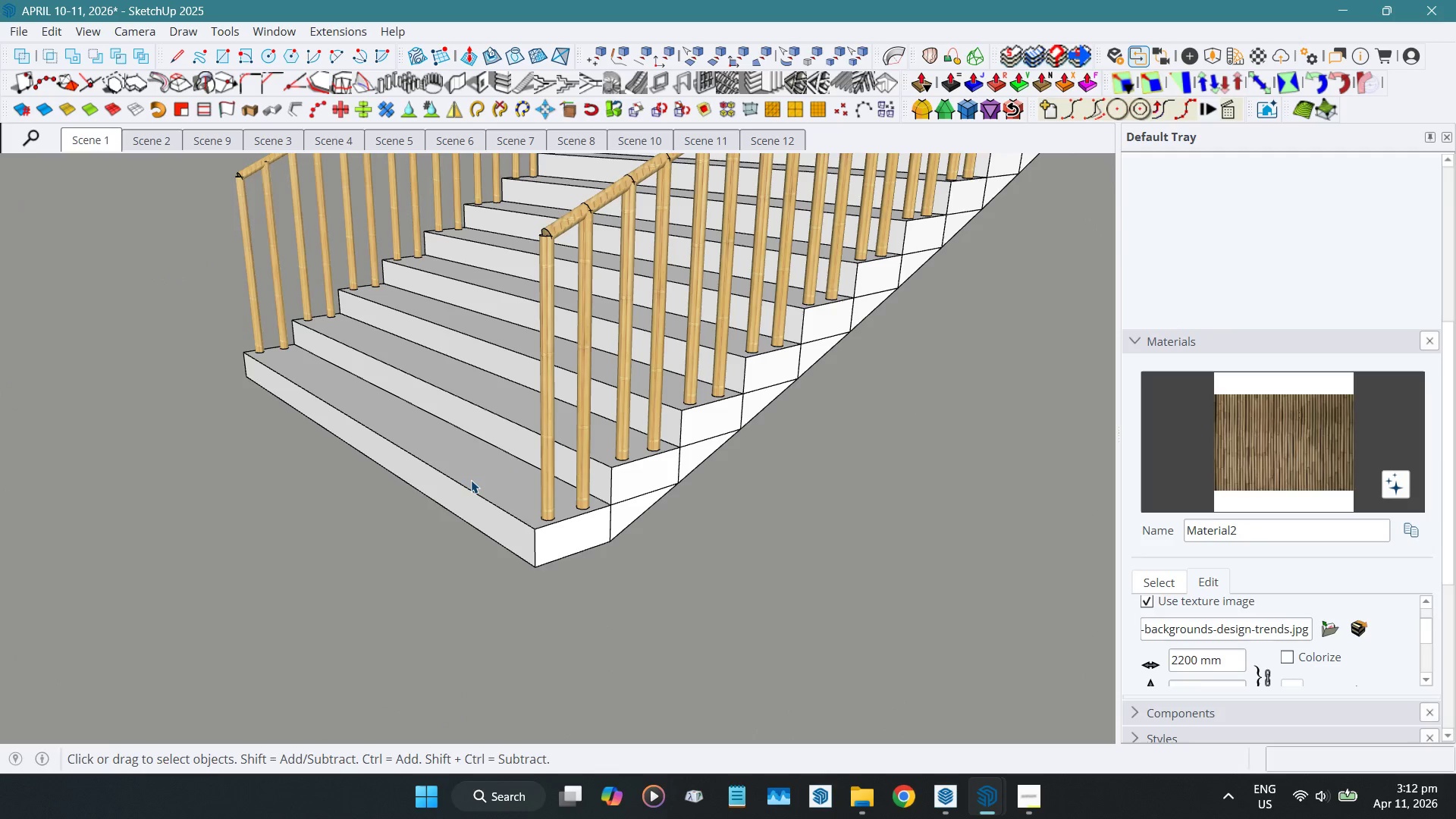 
scroll: coordinate [493, 618], scroll_direction: down, amount: 5.0
 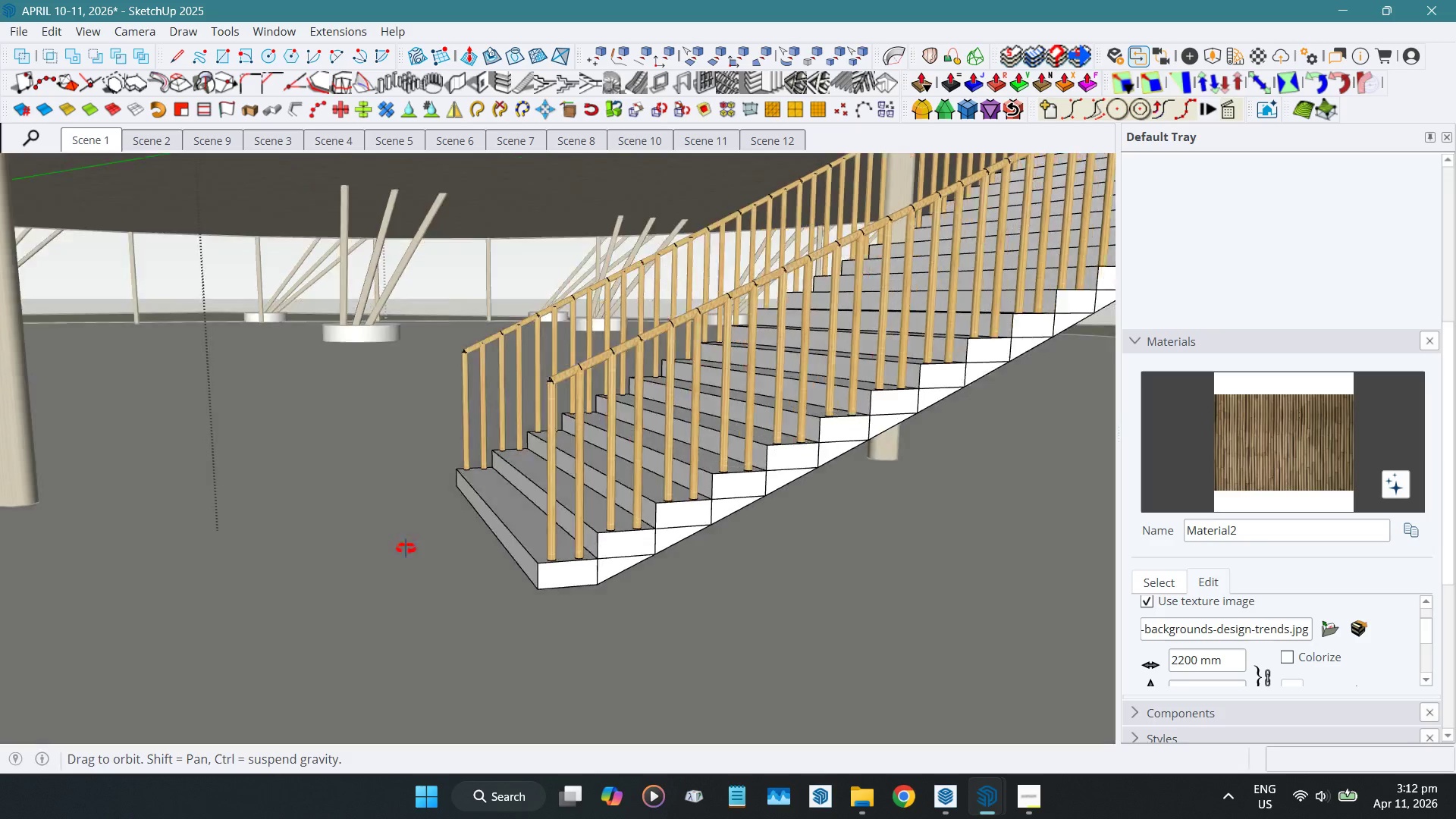 
key(Escape)
 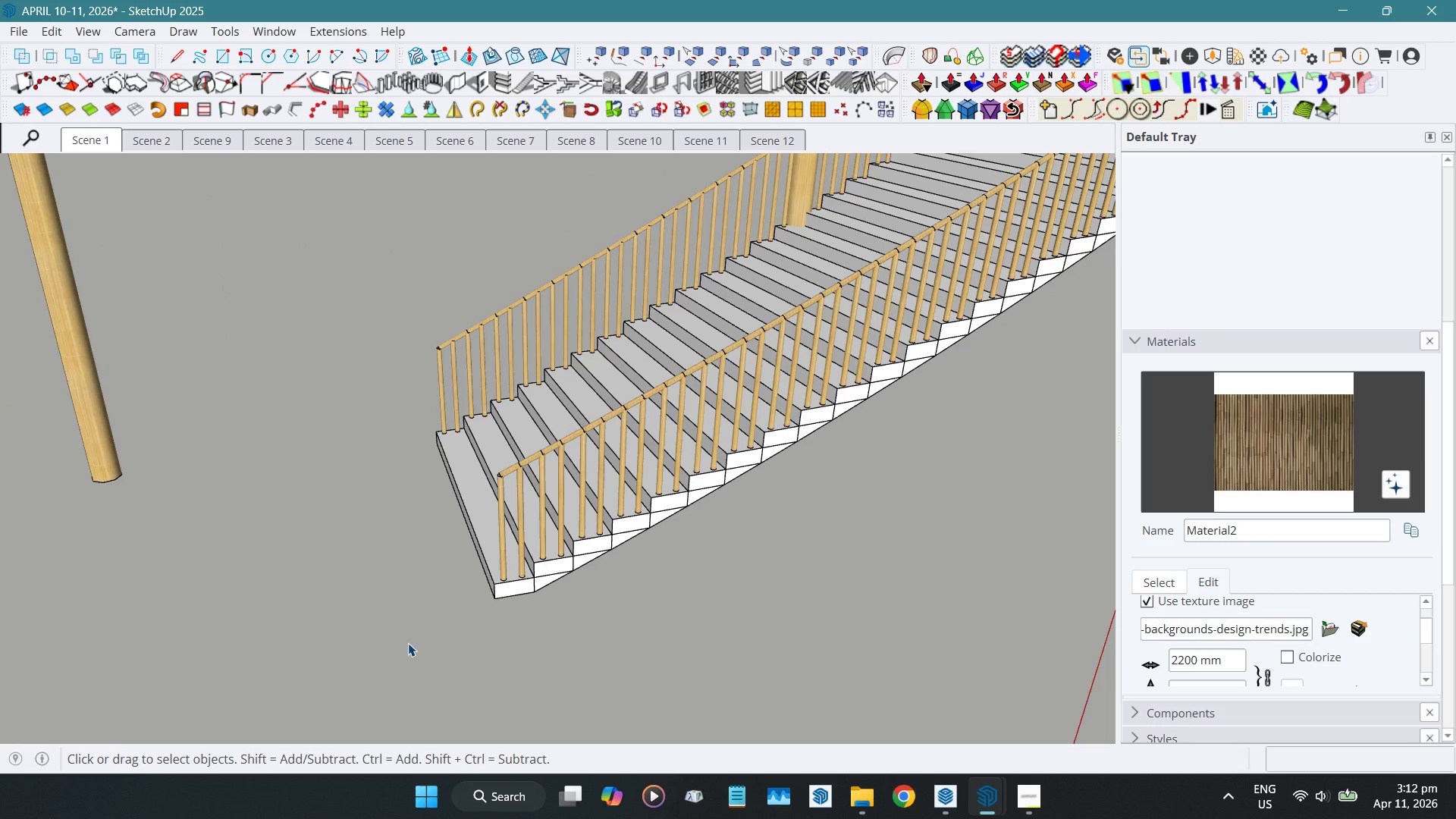 
scroll: coordinate [413, 642], scroll_direction: down, amount: 5.0
 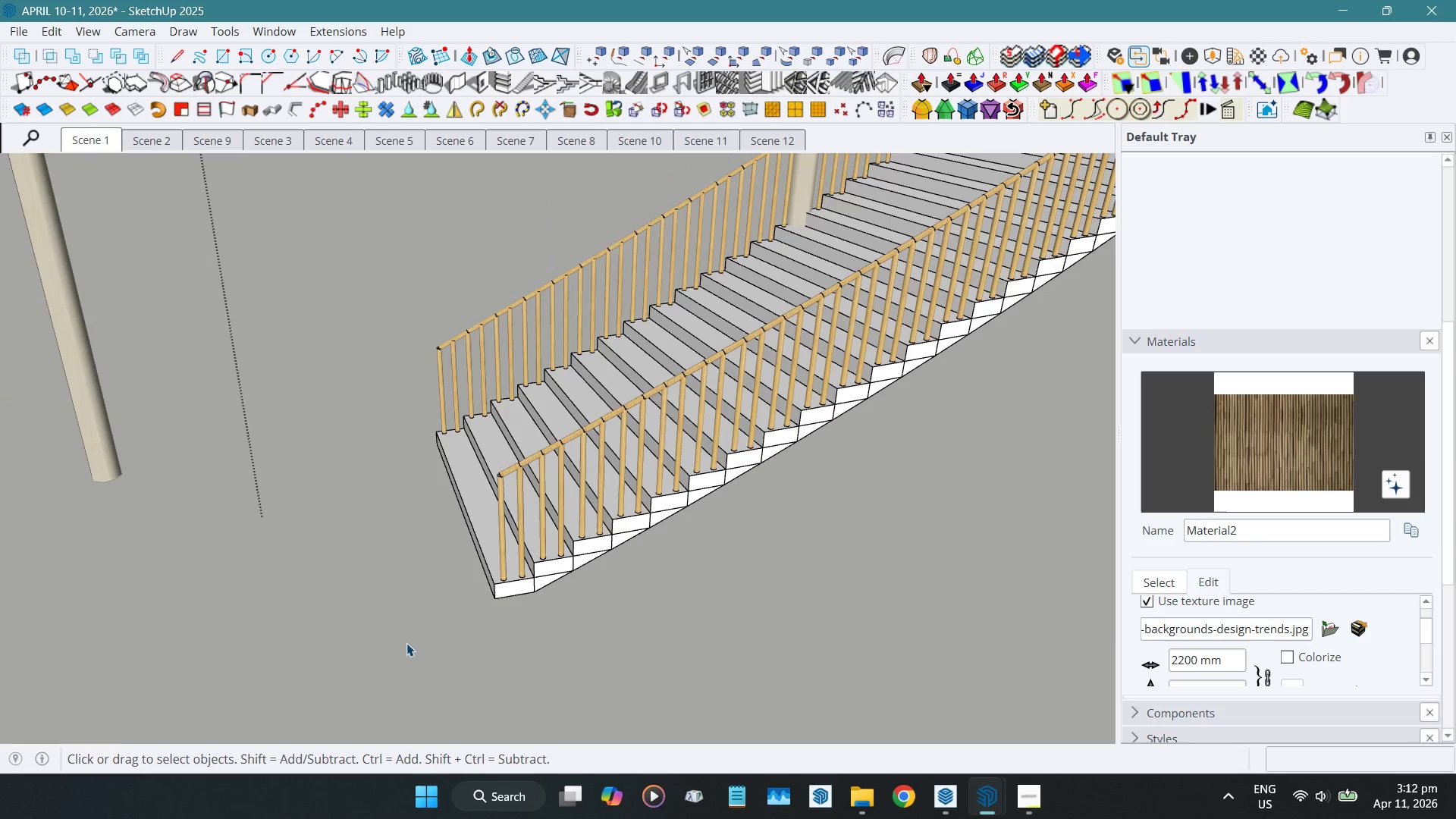 
key(Escape)
 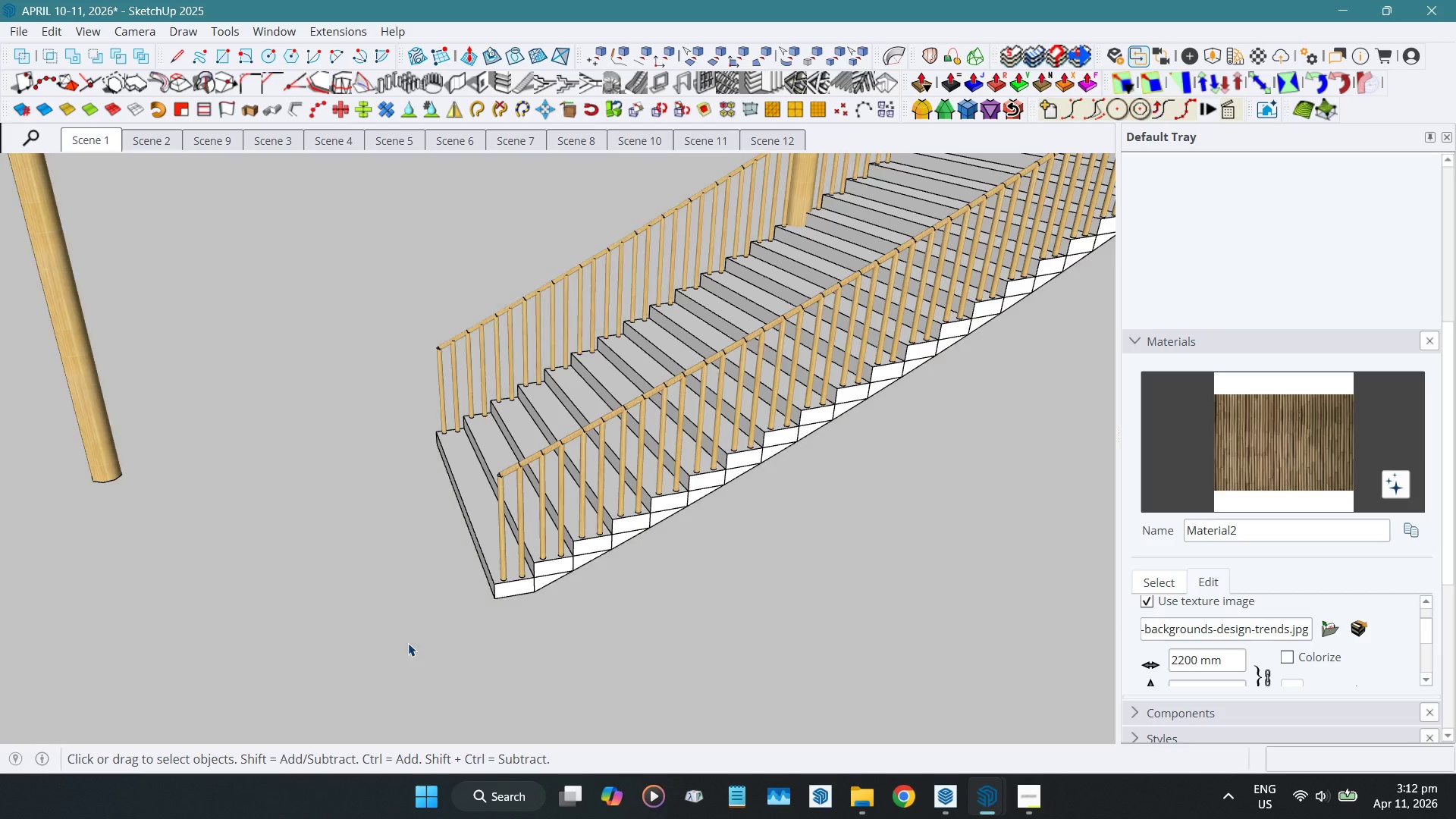 
key(Escape)
 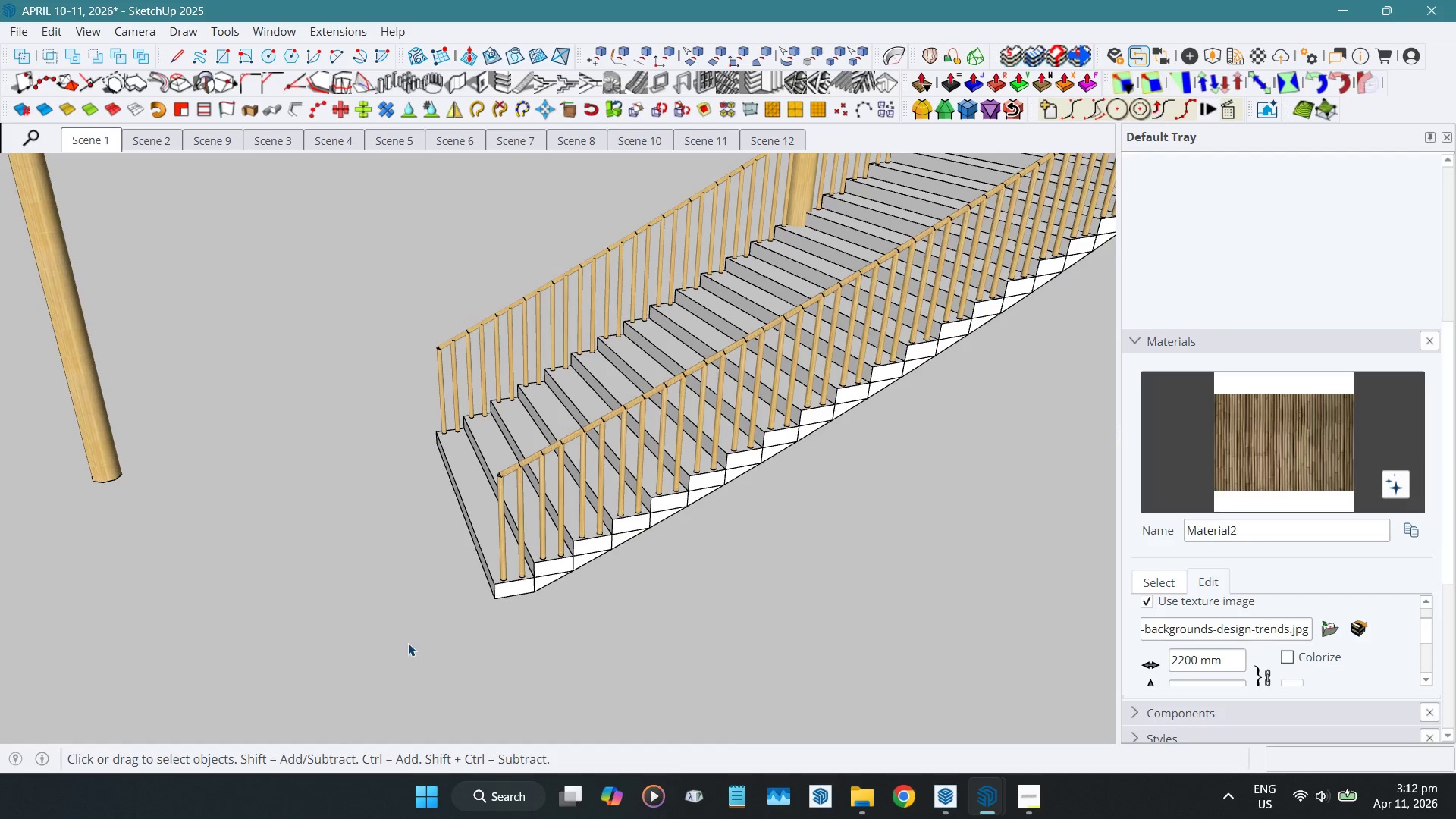 
key(Escape)
 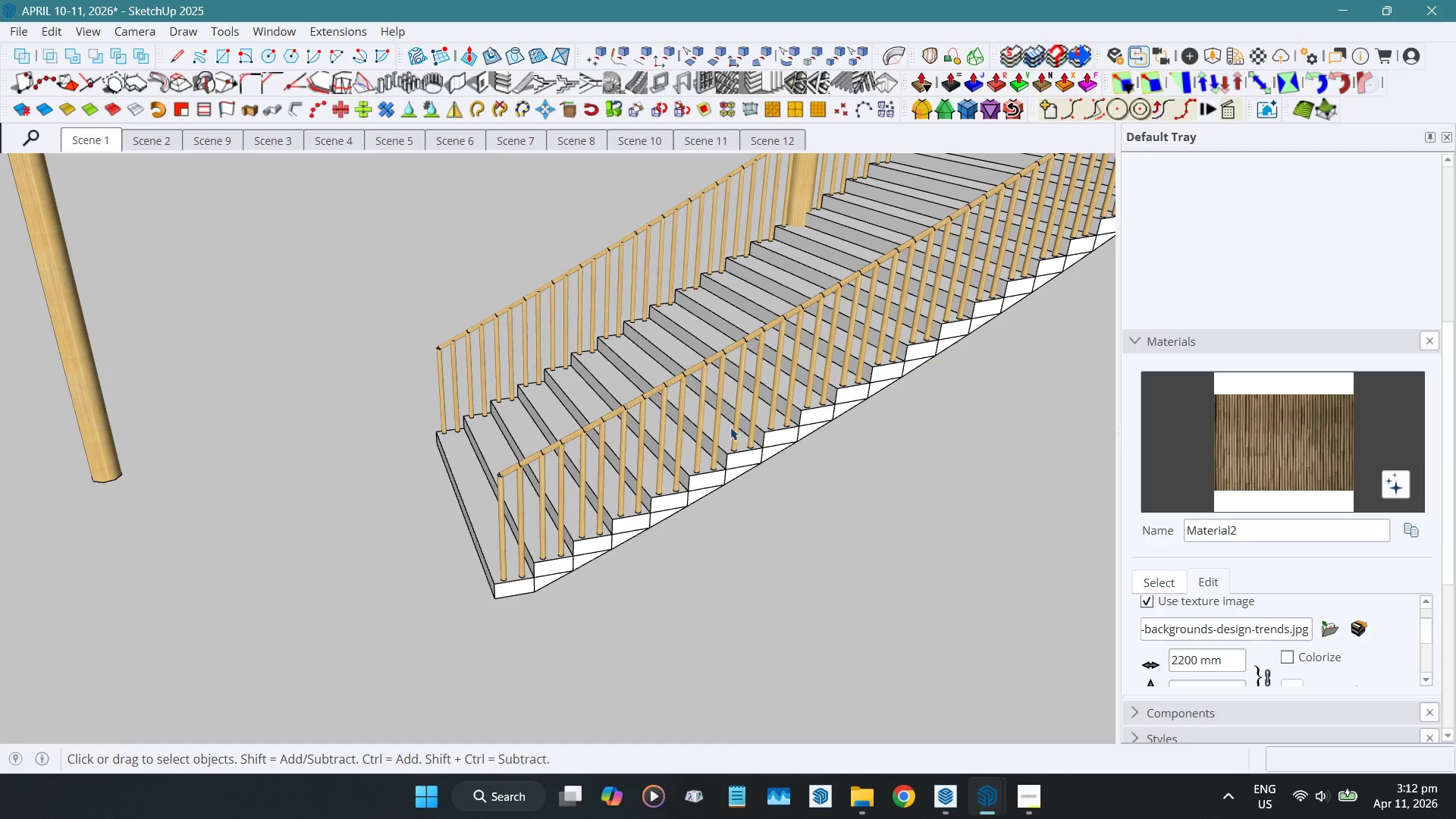 
hold_key(key=ShiftLeft, duration=0.81)
 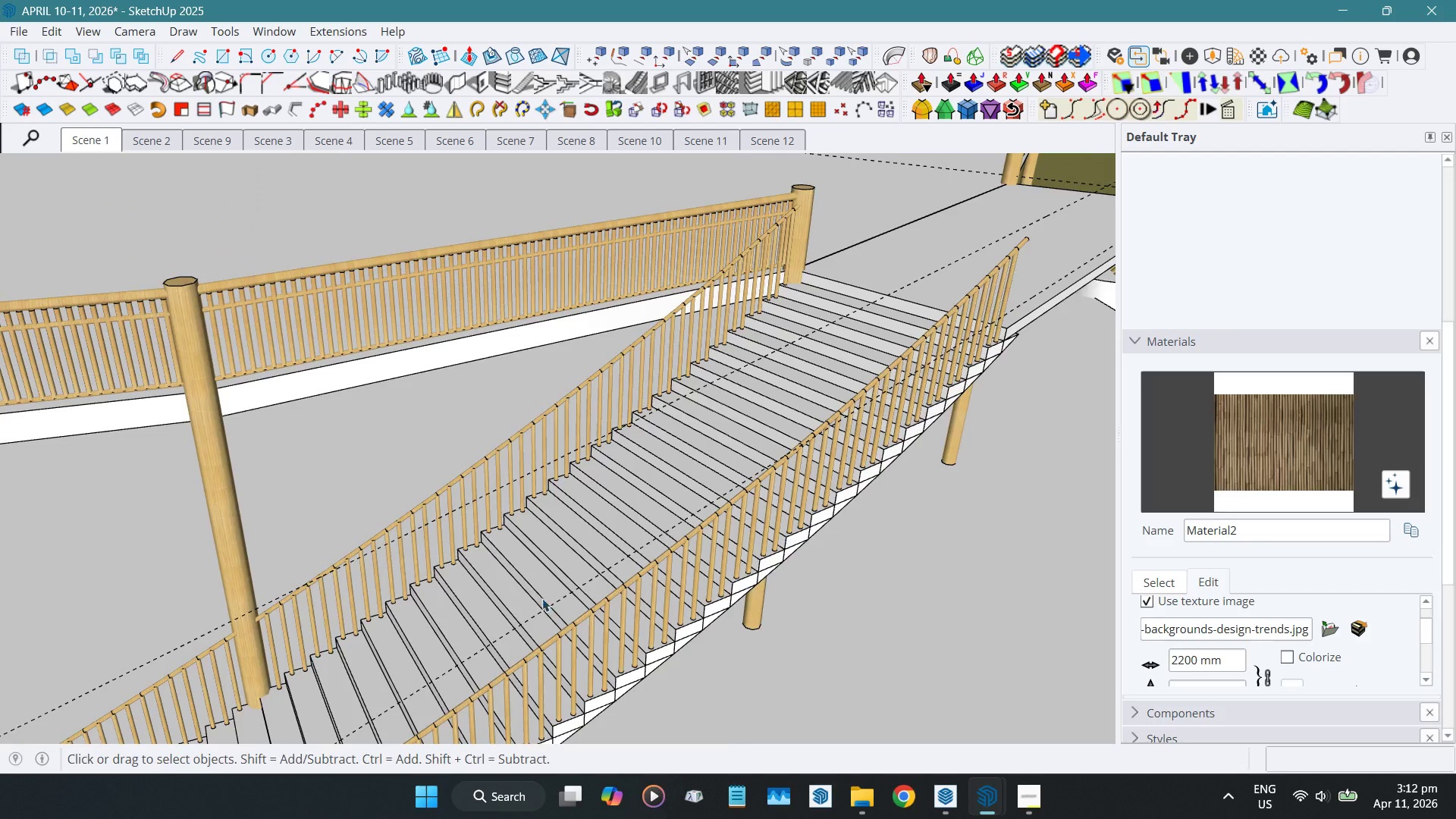 
scroll: coordinate [576, 585], scroll_direction: down, amount: 6.0
 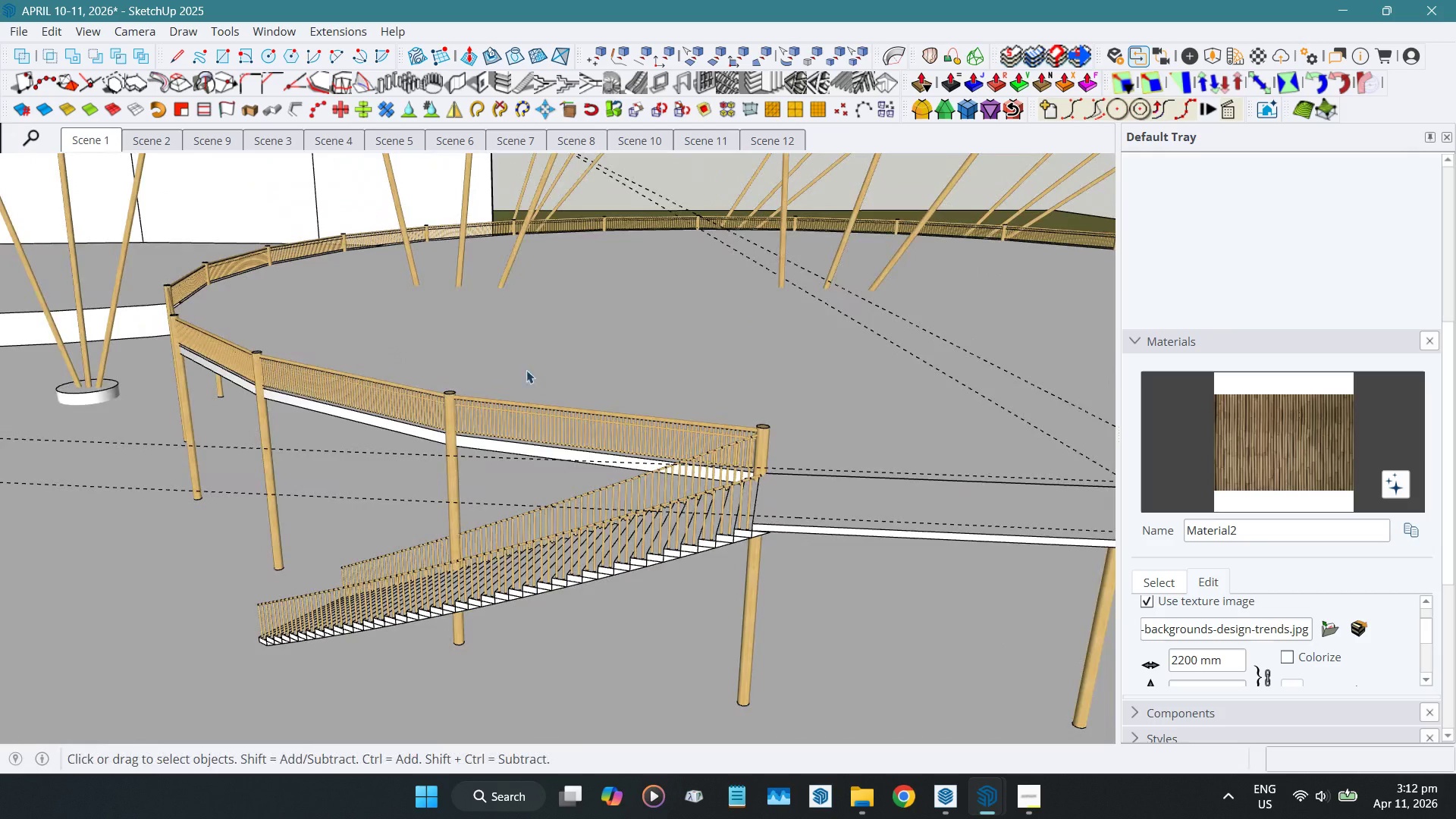 
hold_key(key=ShiftLeft, duration=0.97)
 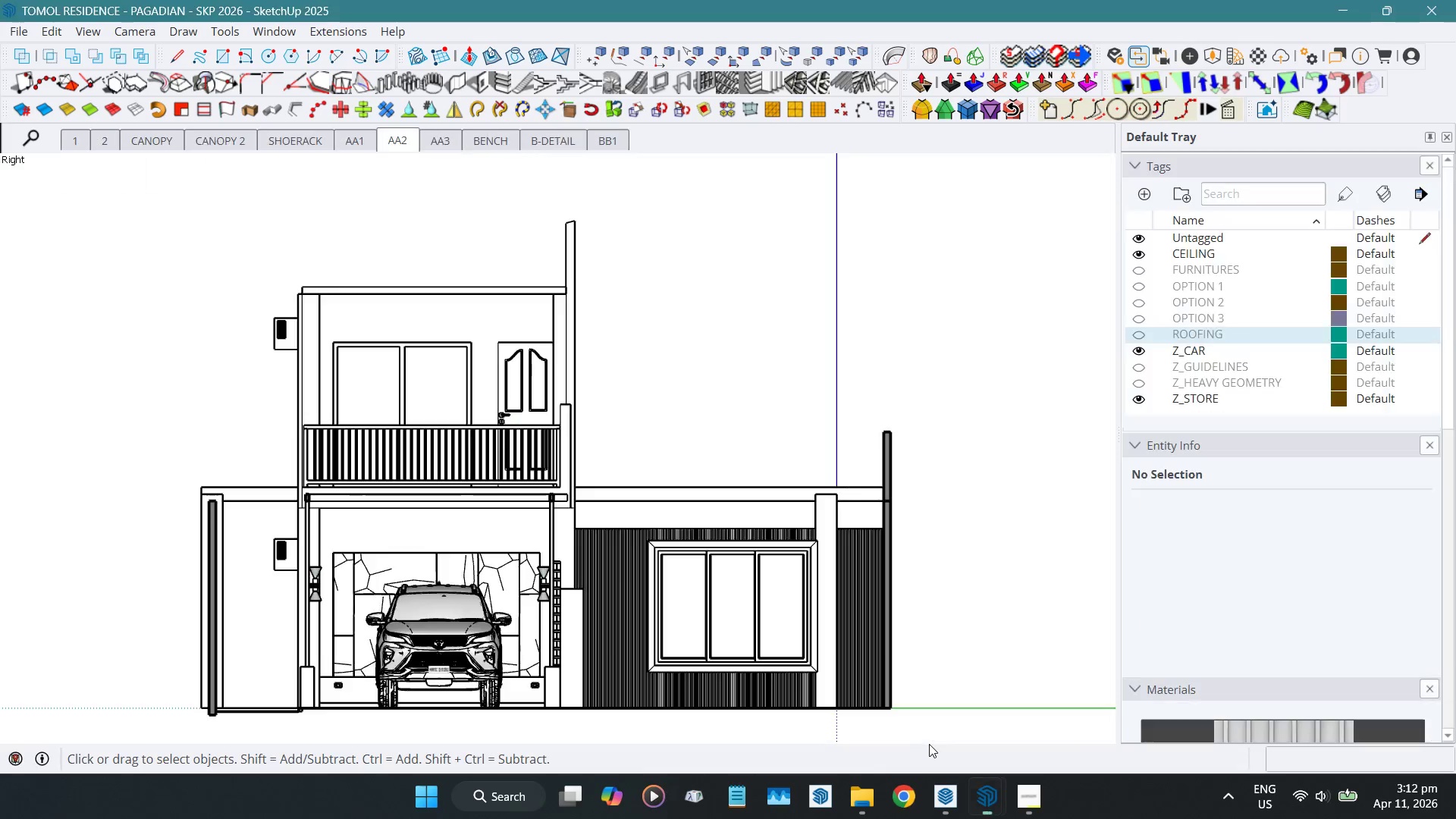 
scroll: coordinate [822, 477], scroll_direction: up, amount: 5.0
 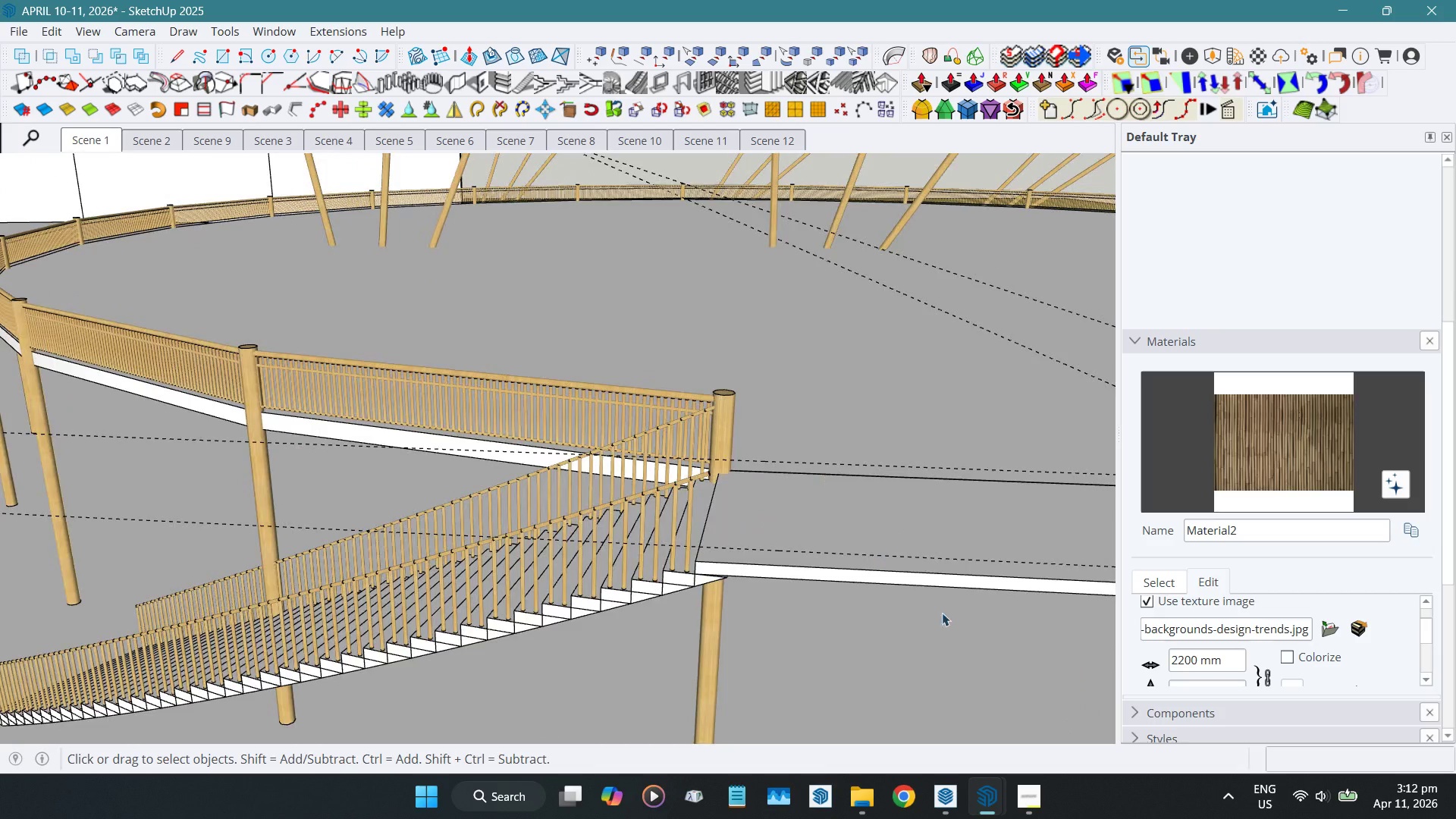 
left_click([937, 808])
 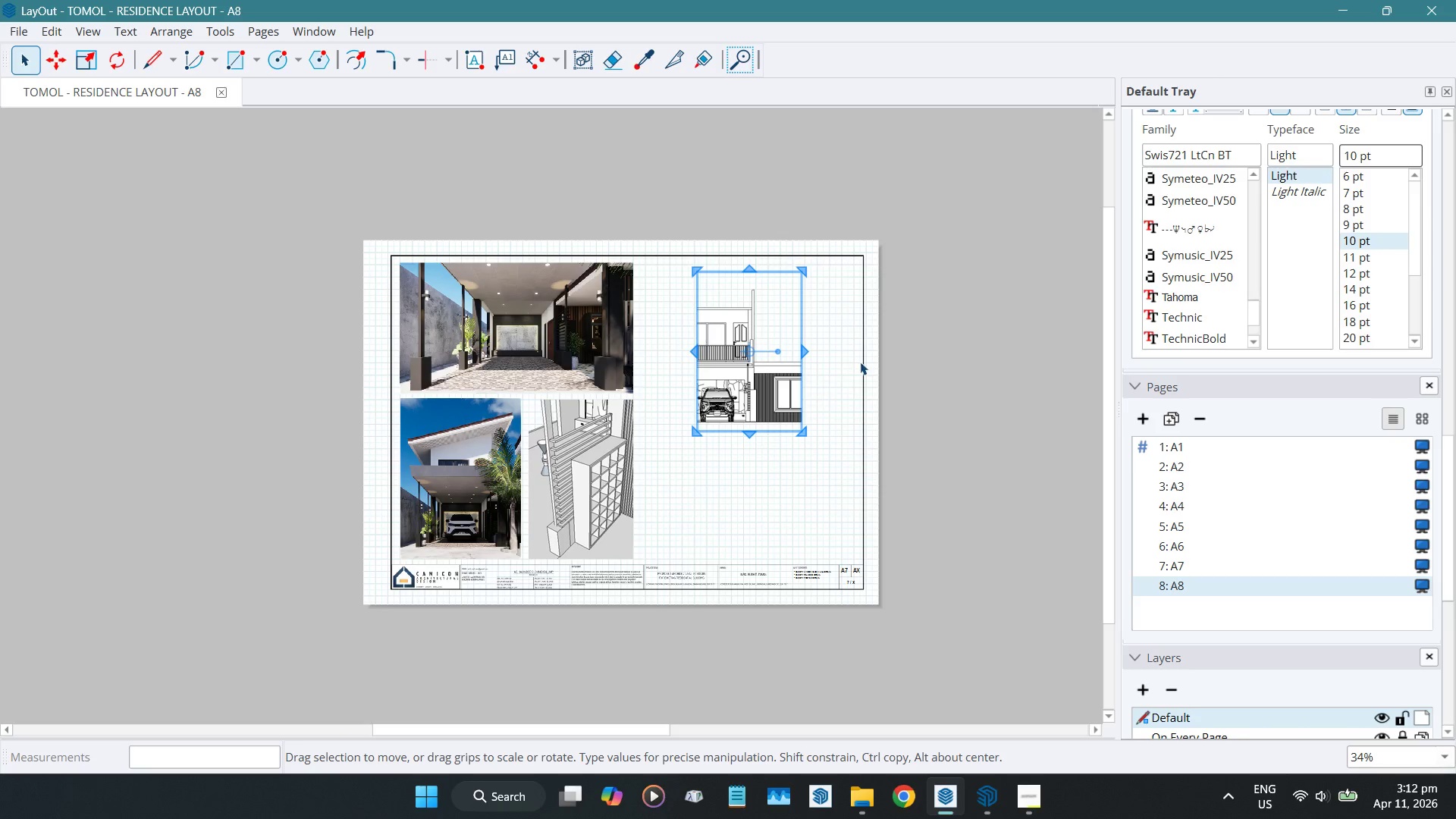 
scroll: coordinate [762, 367], scroll_direction: up, amount: 5.0
 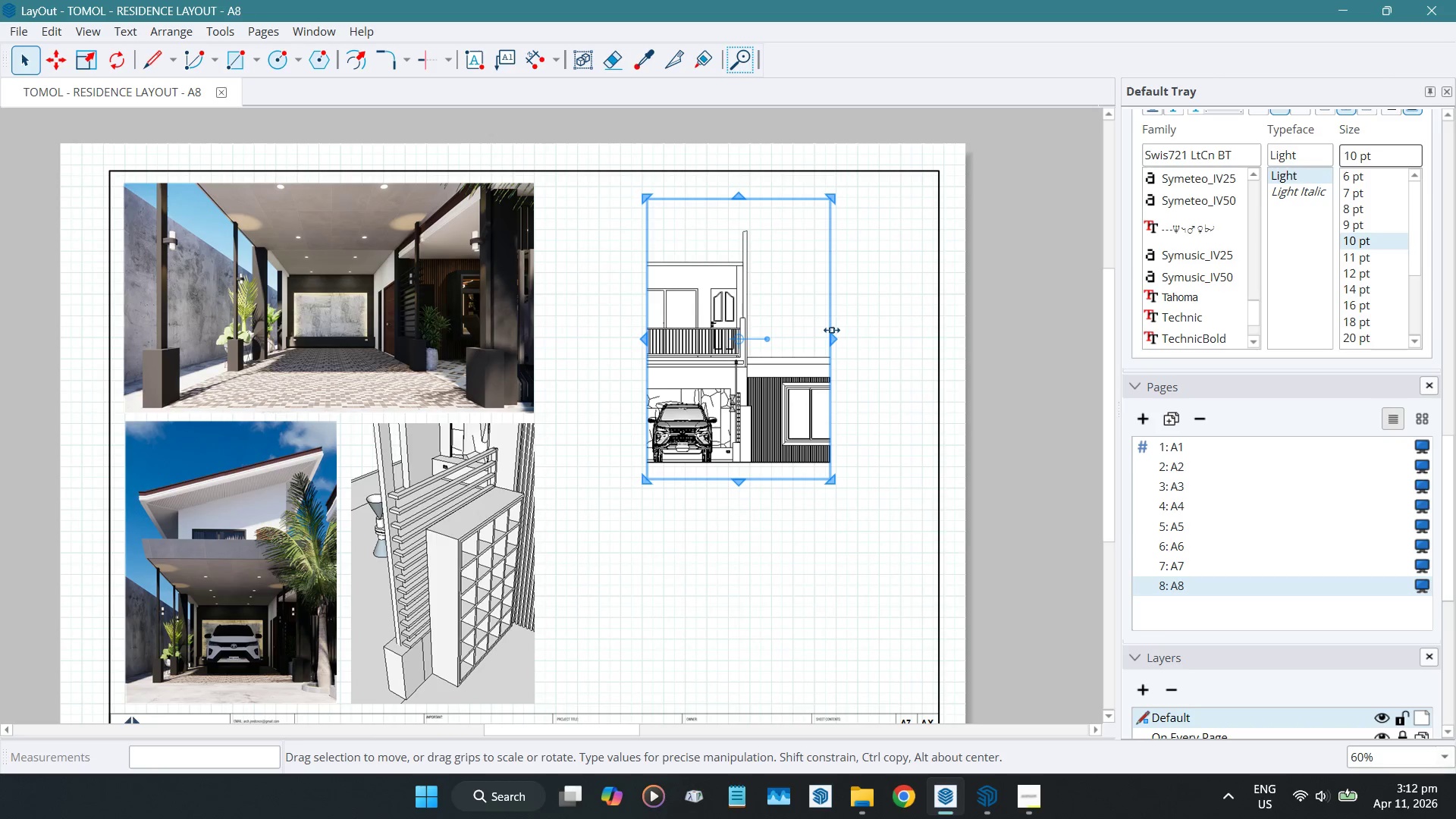 
left_click_drag(start_coordinate=[832, 331], to_coordinate=[918, 331])
 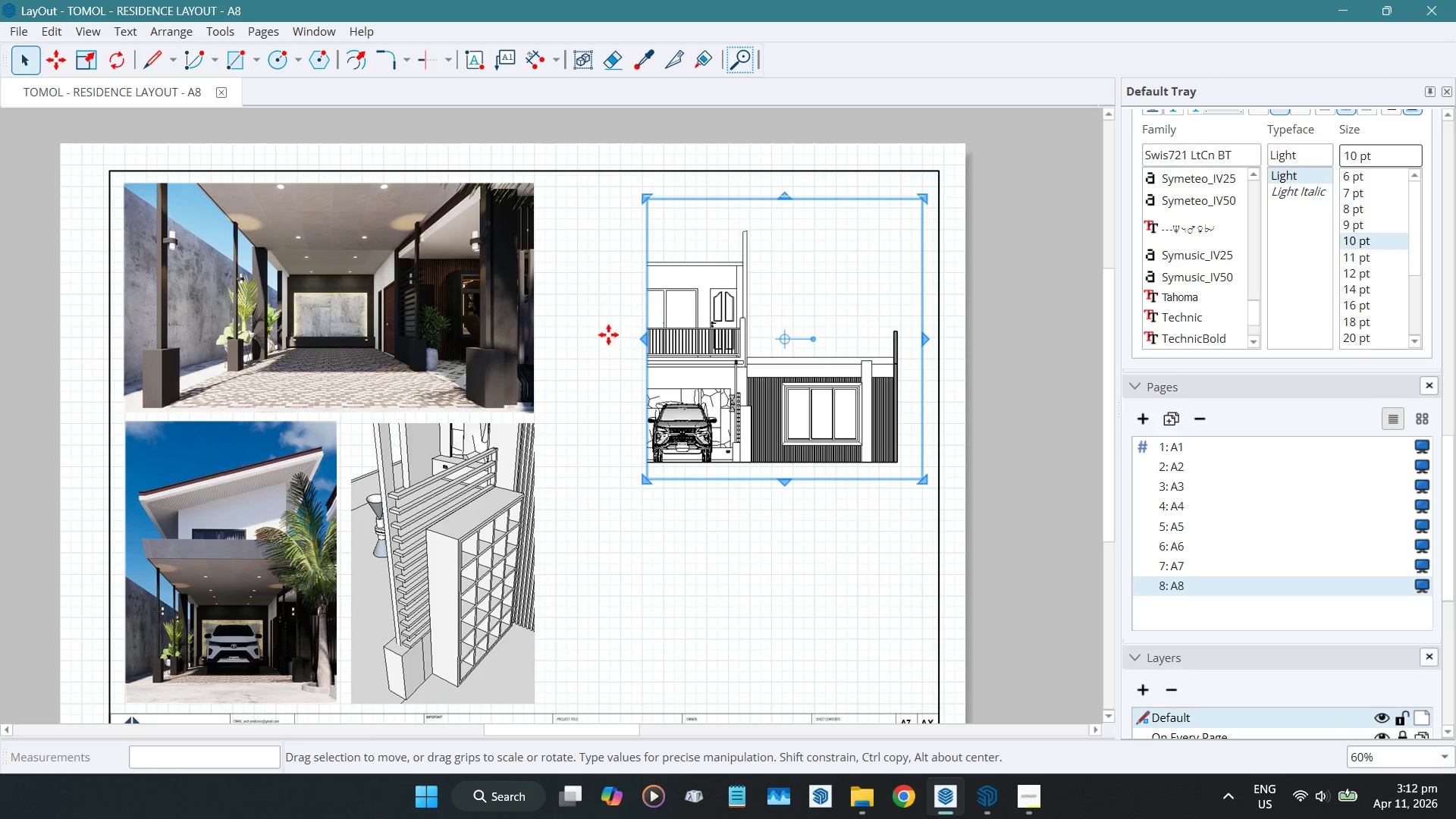 
scroll: coordinate [1314, 257], scroll_direction: up, amount: 20.0
 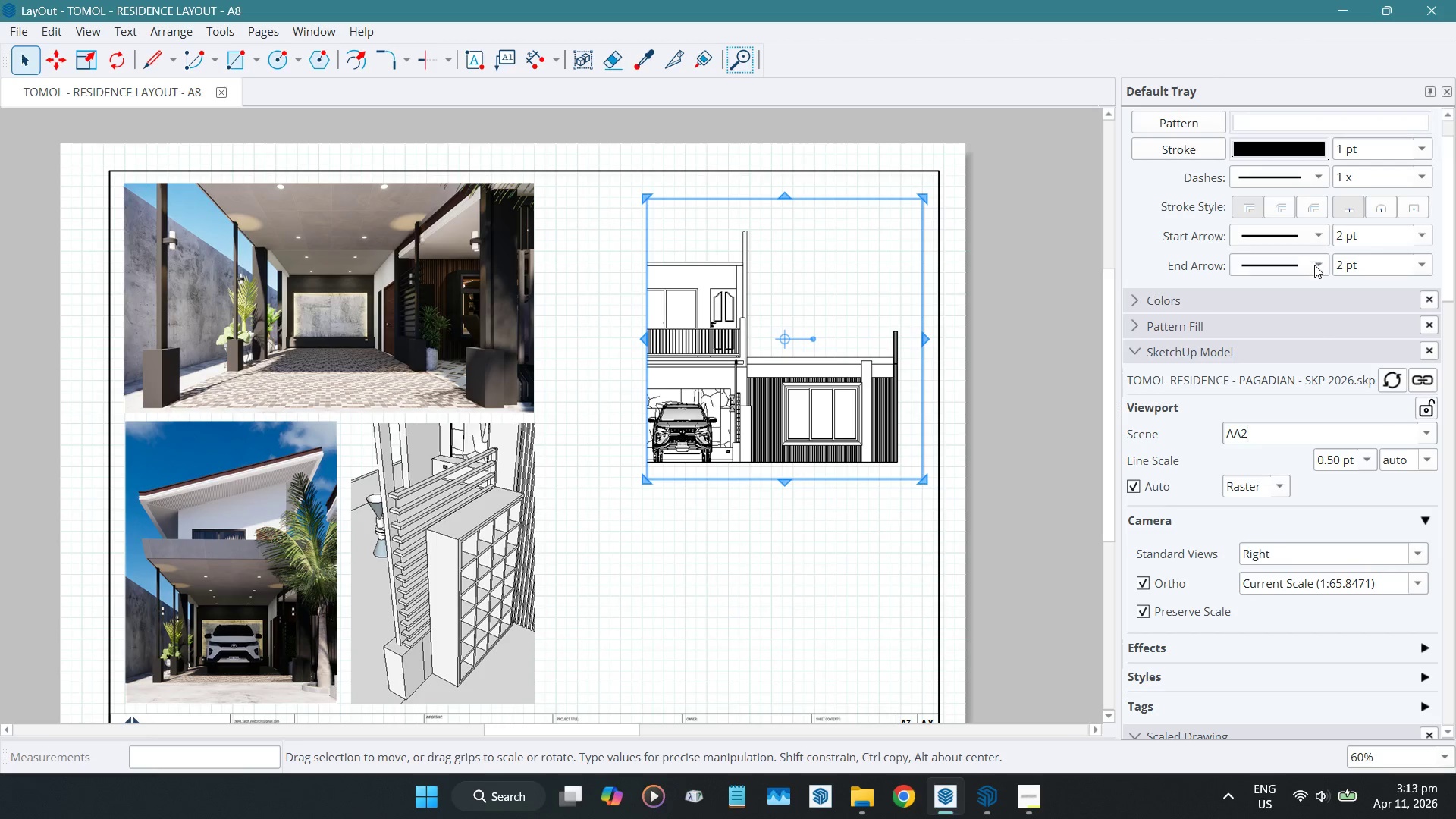 
scroll: coordinate [1319, 311], scroll_direction: down, amount: 3.0
 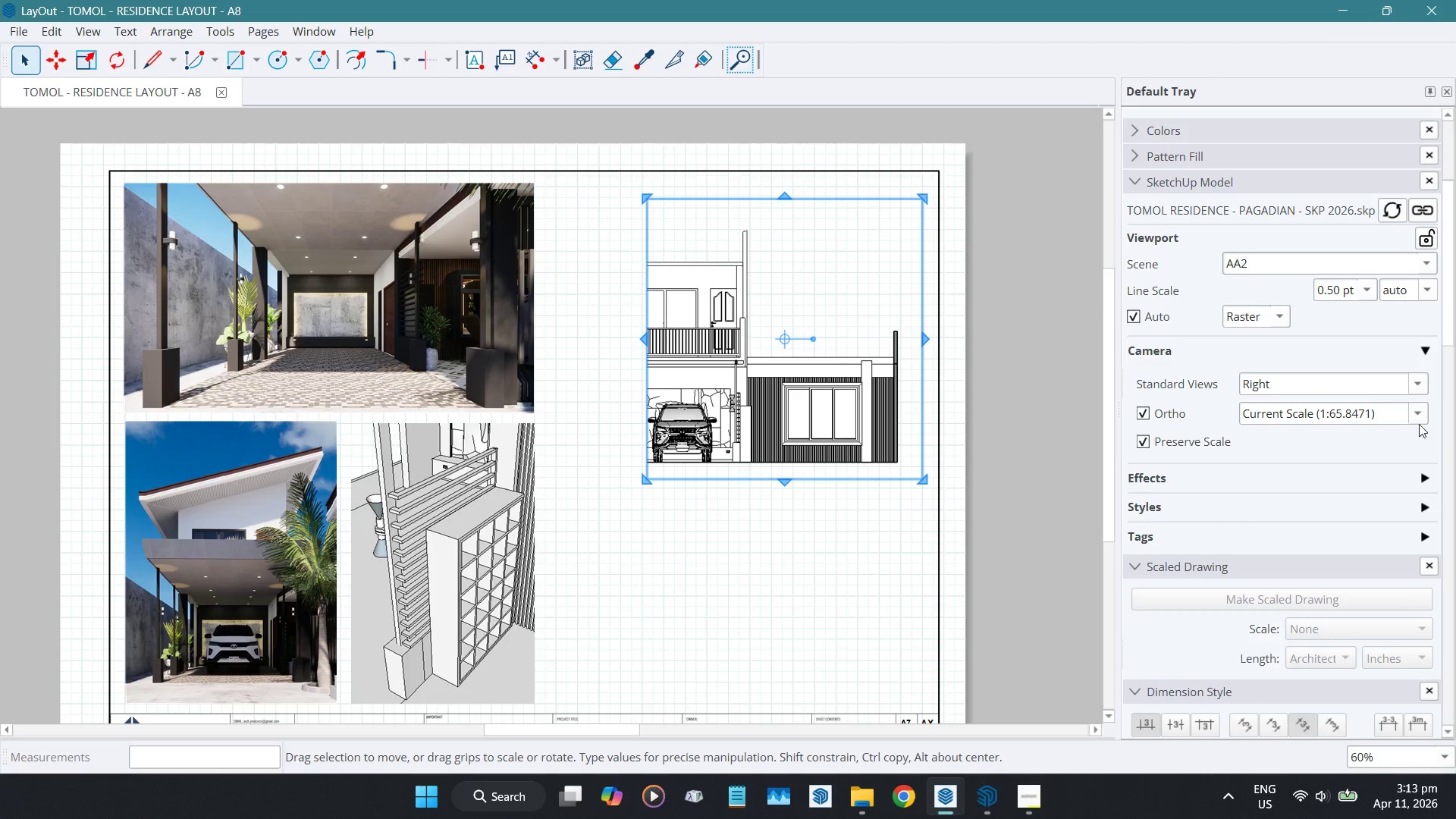 
left_click([1425, 419])
 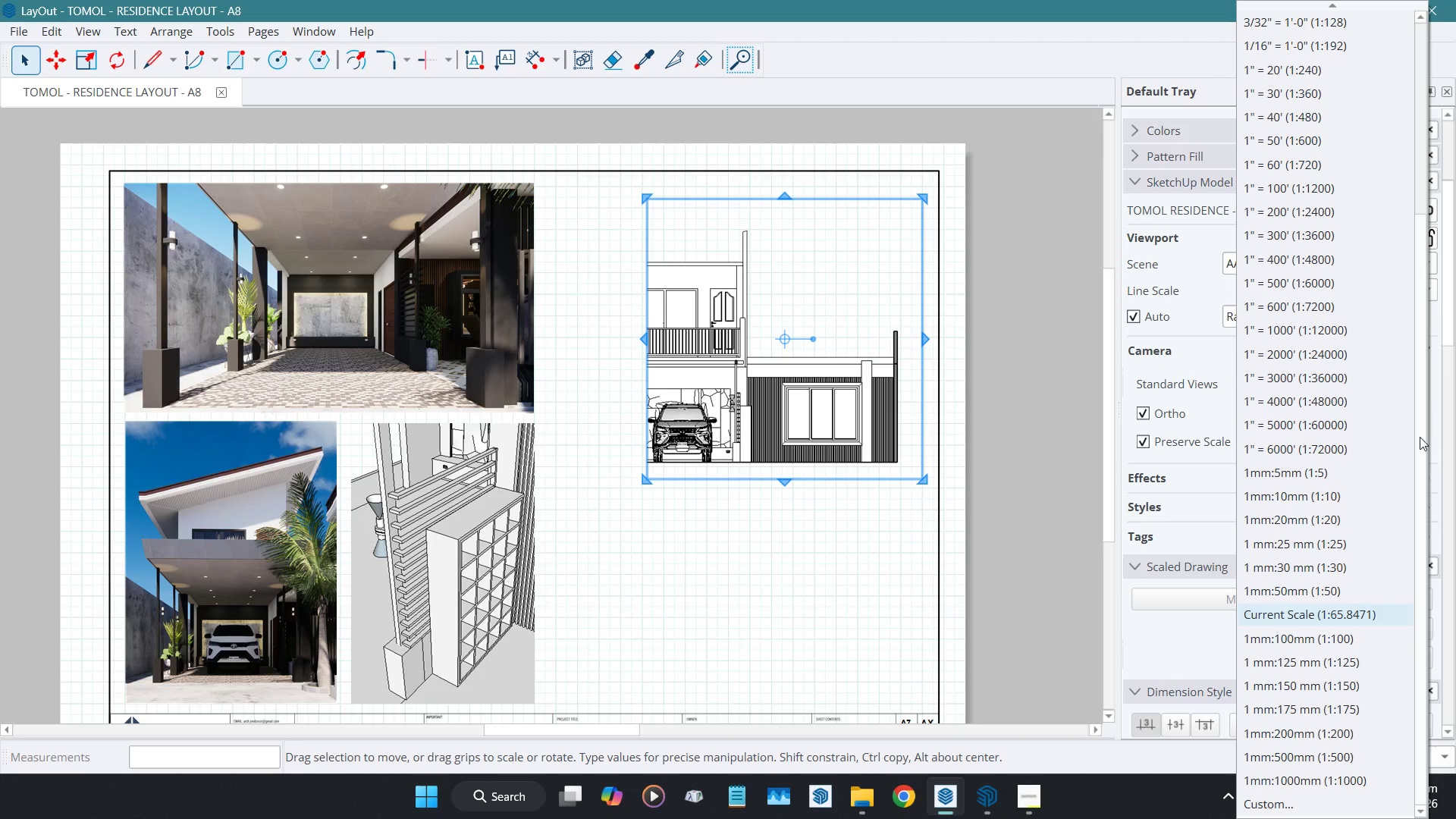 
scroll: coordinate [1347, 722], scroll_direction: down, amount: 4.0
 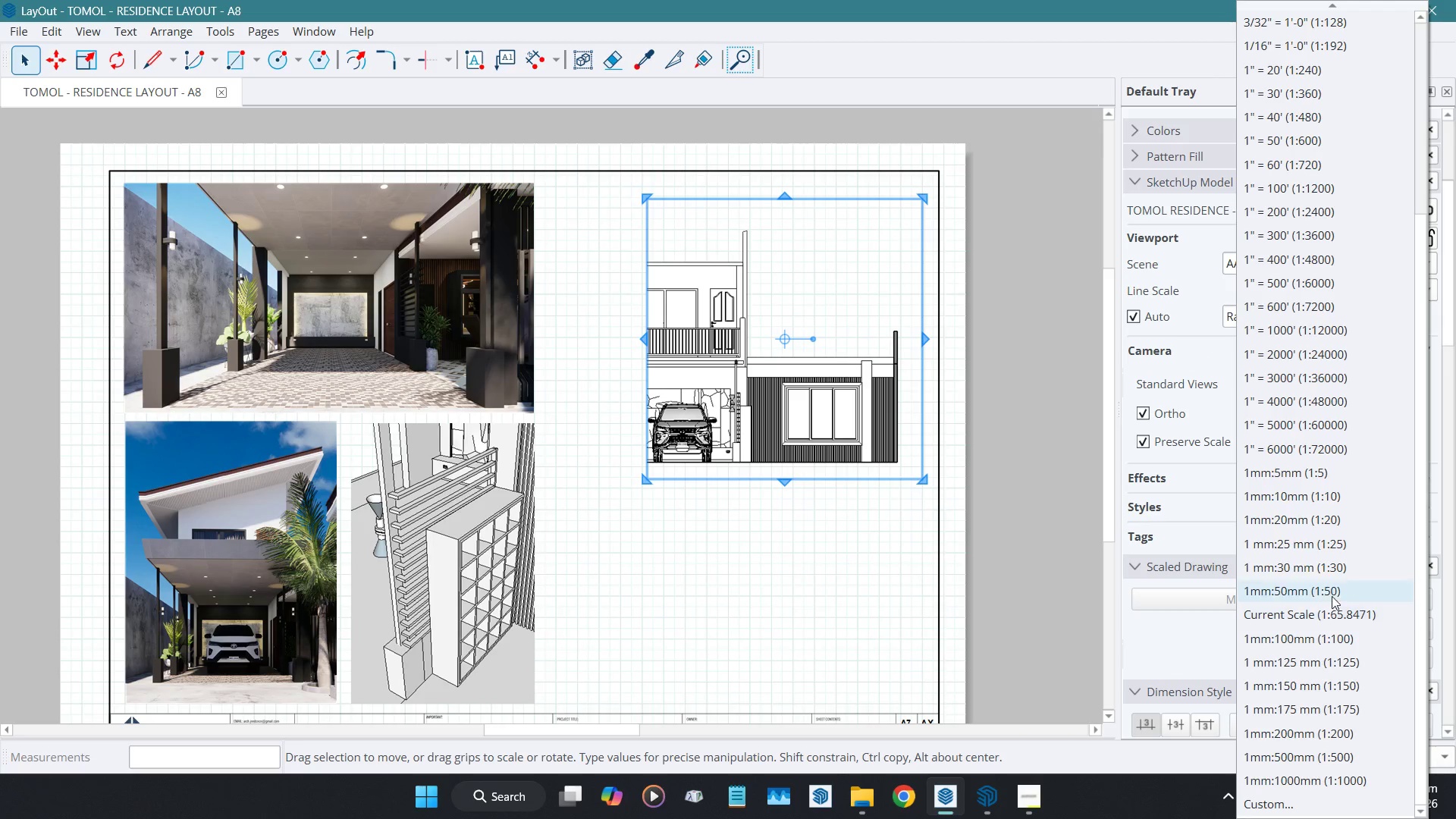 
left_click([1333, 585])
 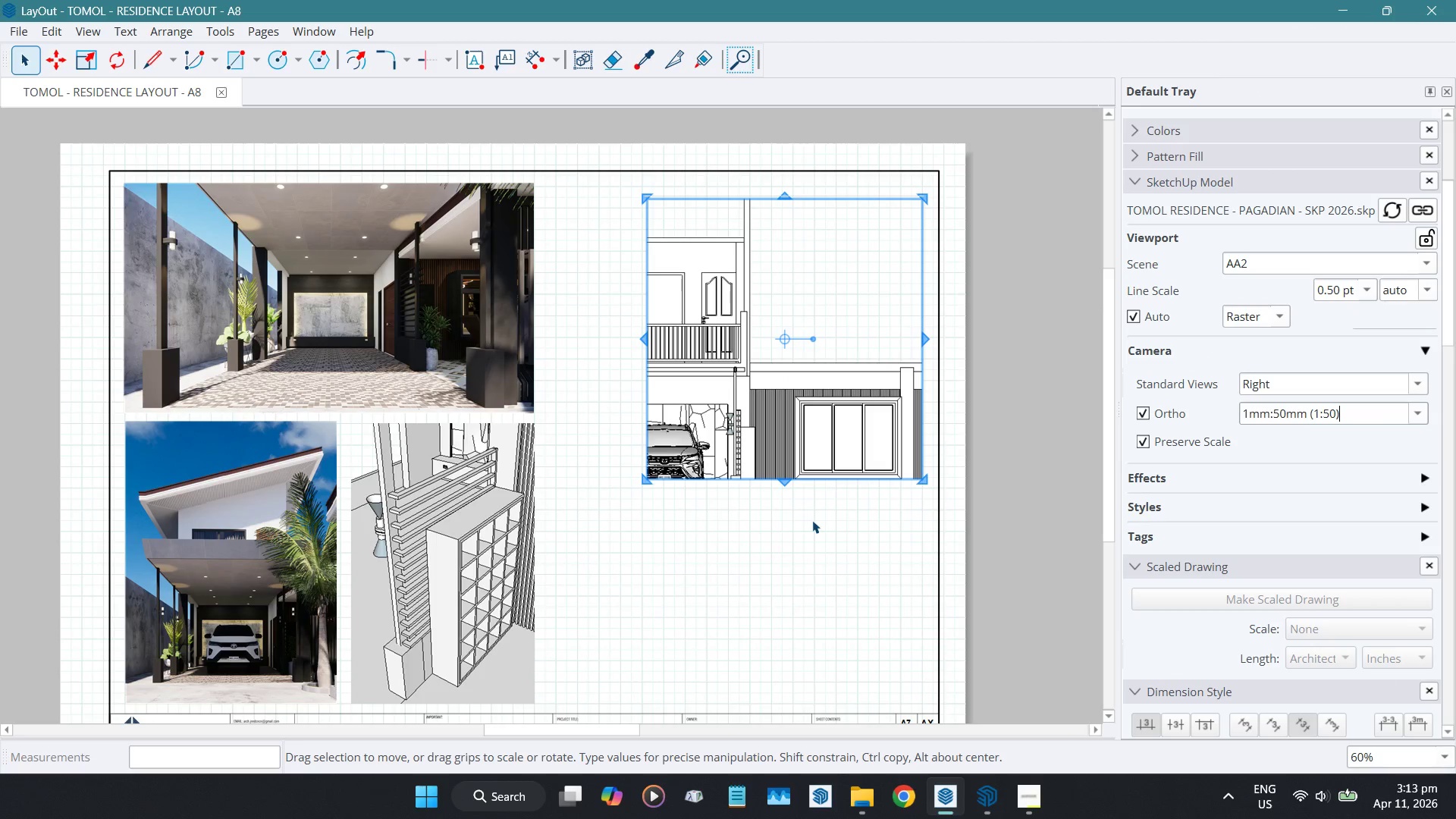 
scroll: coordinate [1312, 647], scroll_direction: down, amount: 21.0
 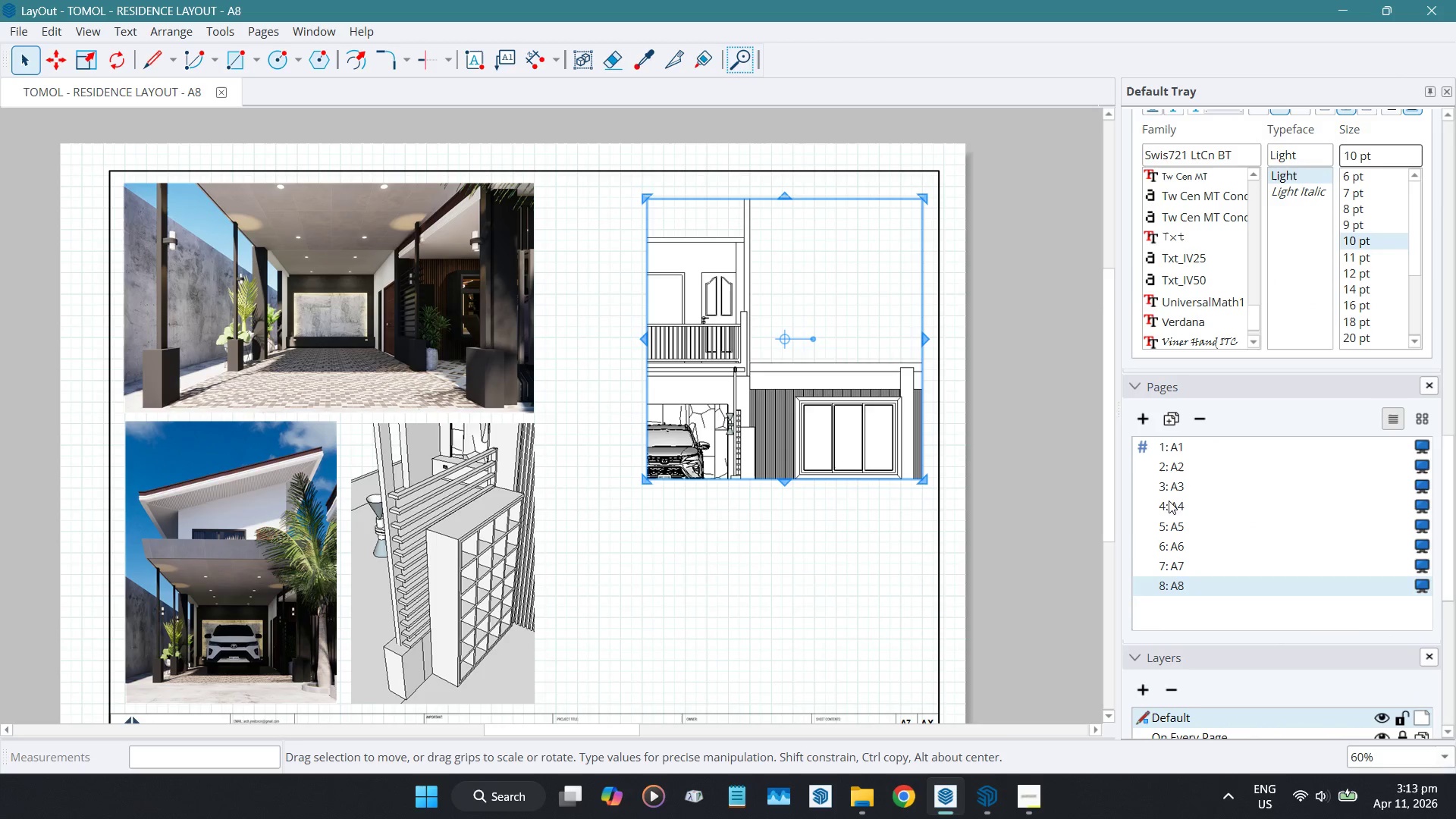 
left_click([1172, 500])
 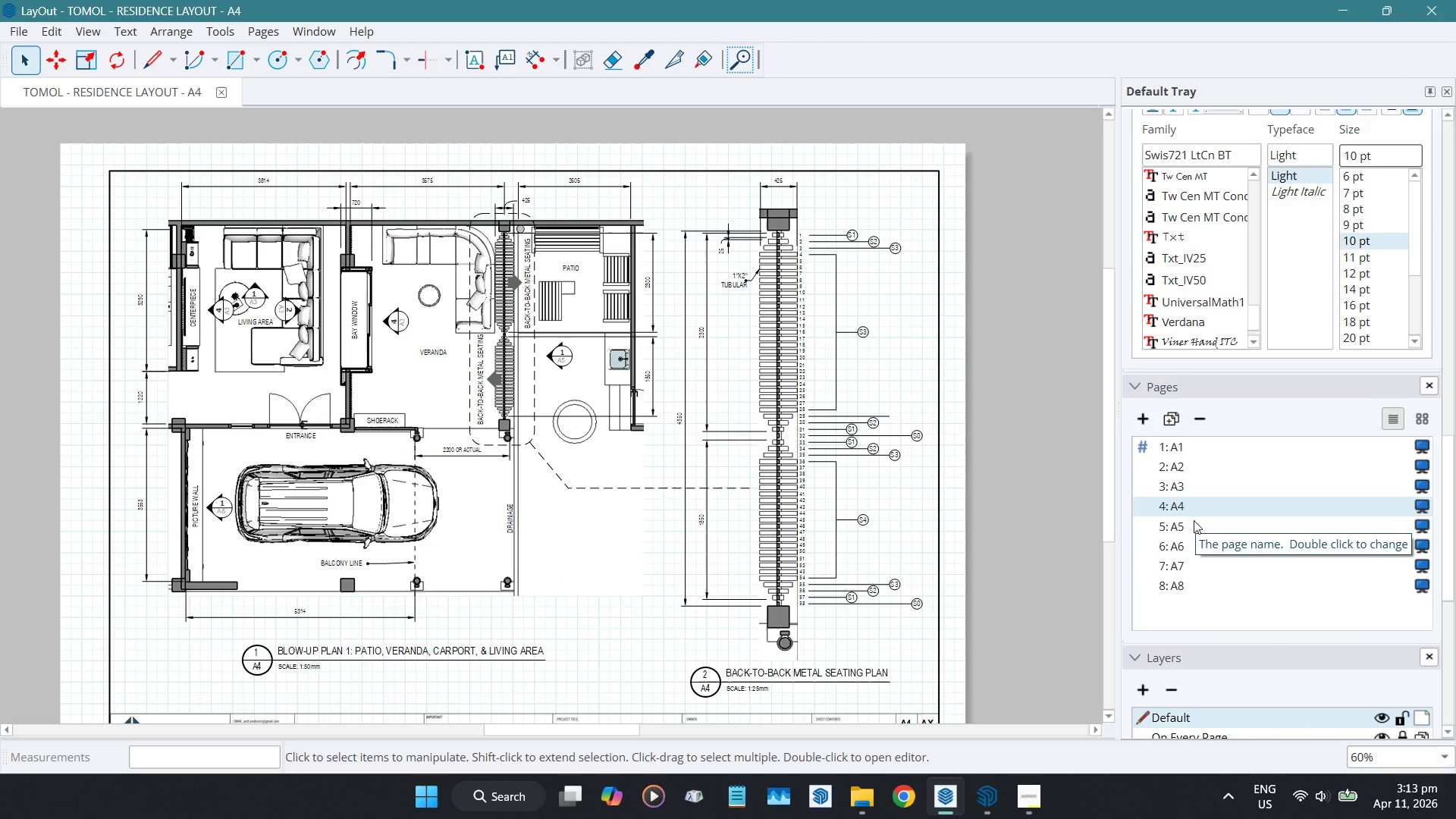 
left_click([1182, 523])
 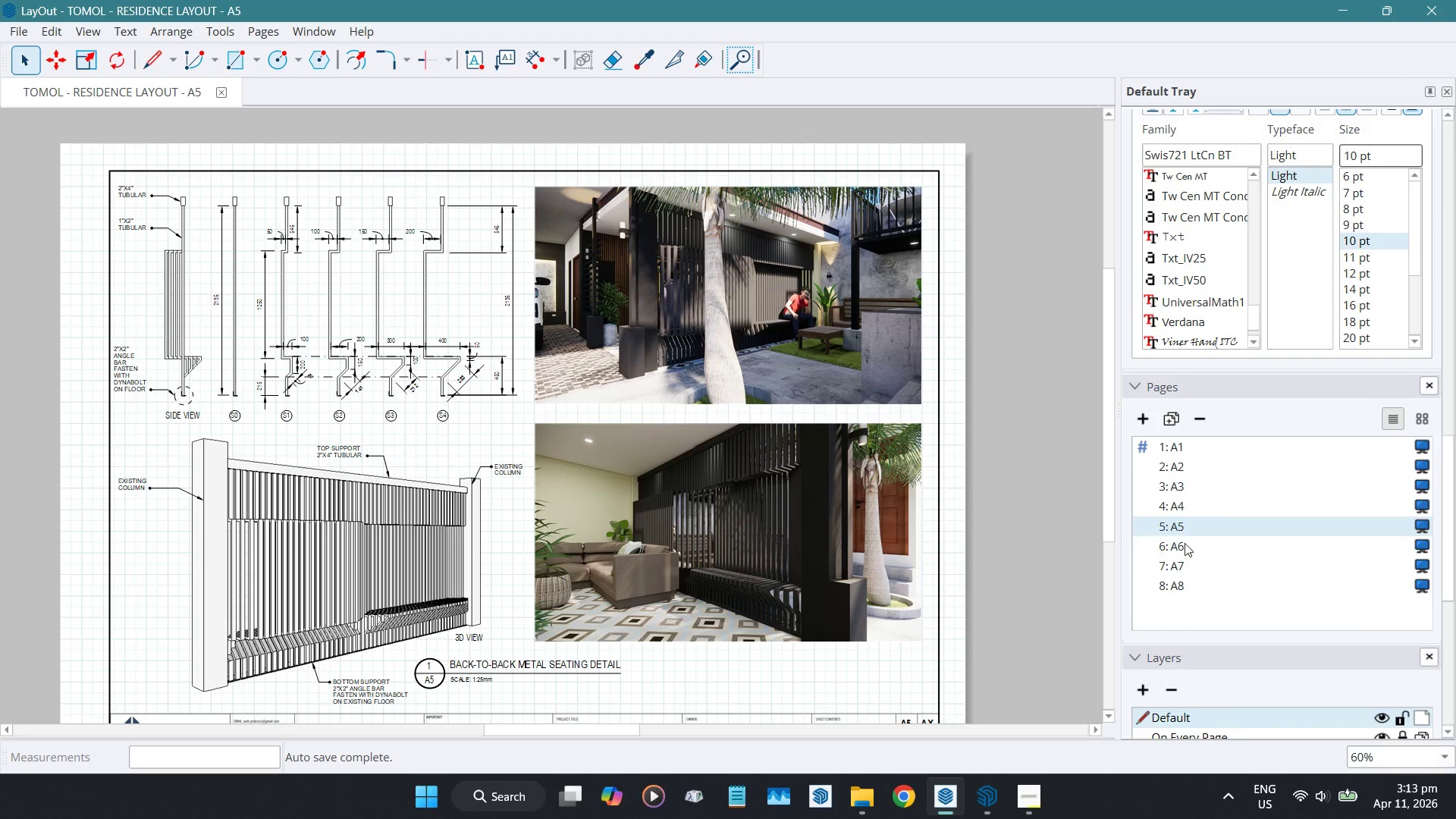 
left_click([1178, 544])
 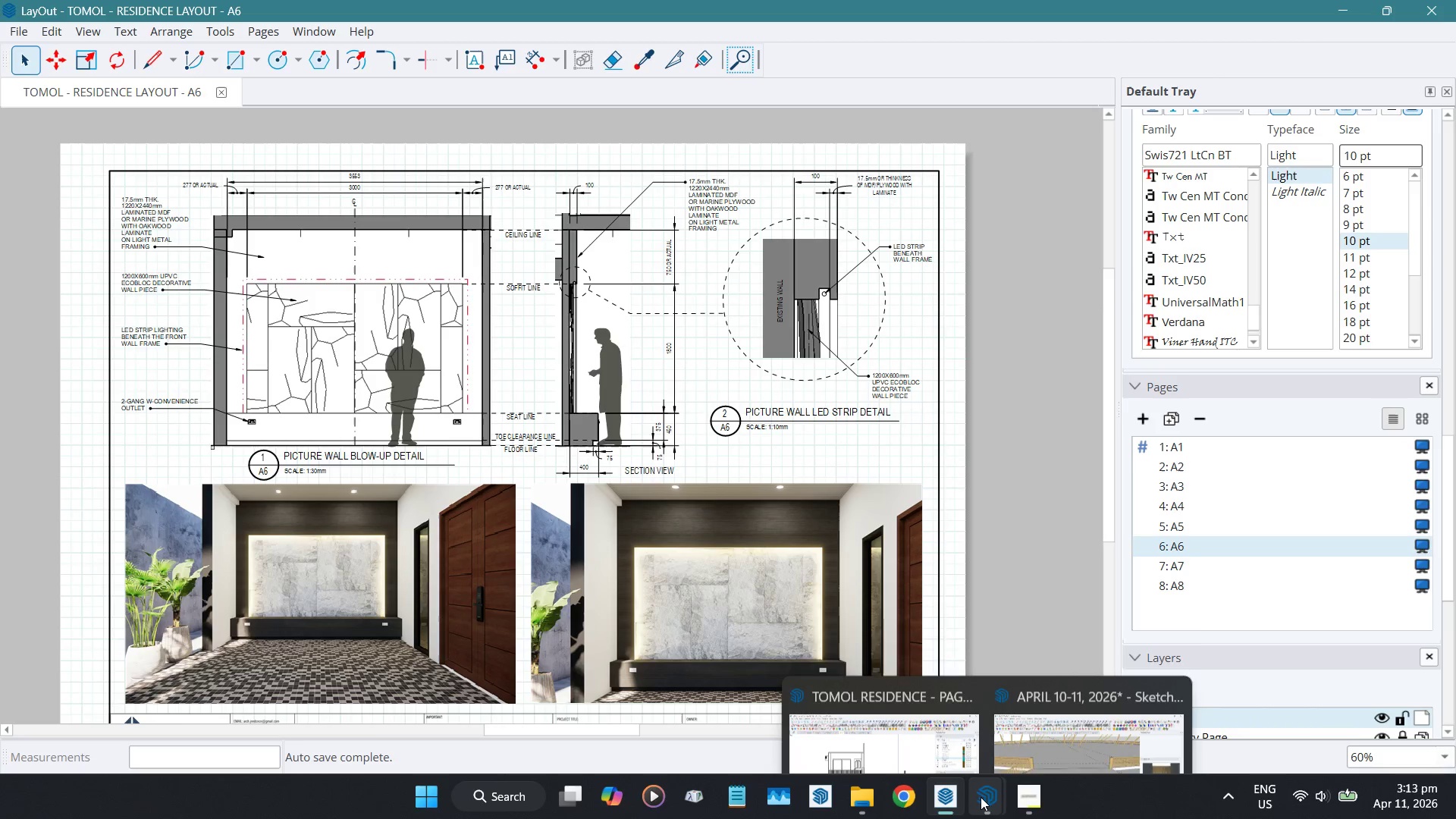 
wait(5.81)
 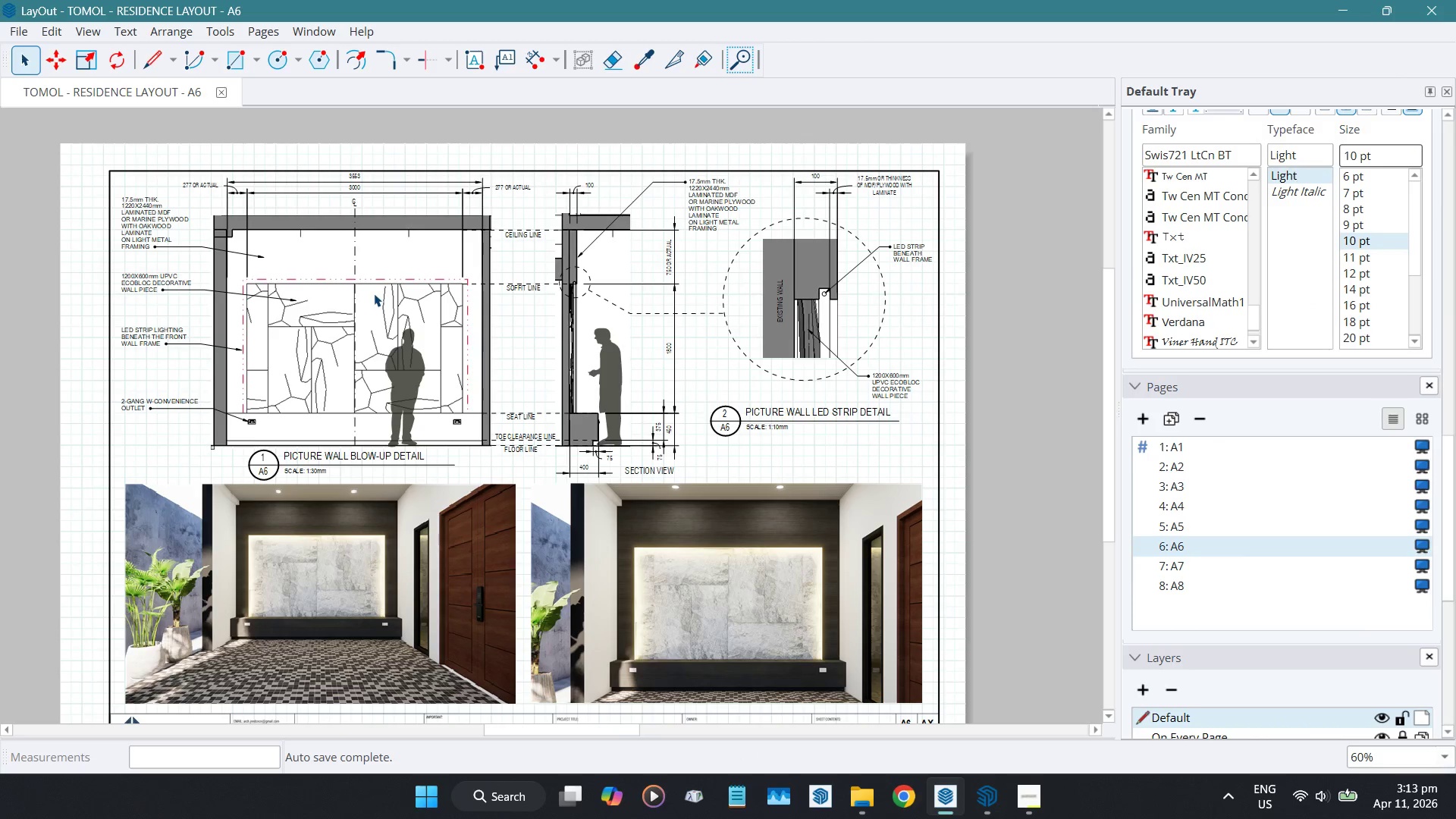 
left_click([1178, 588])
 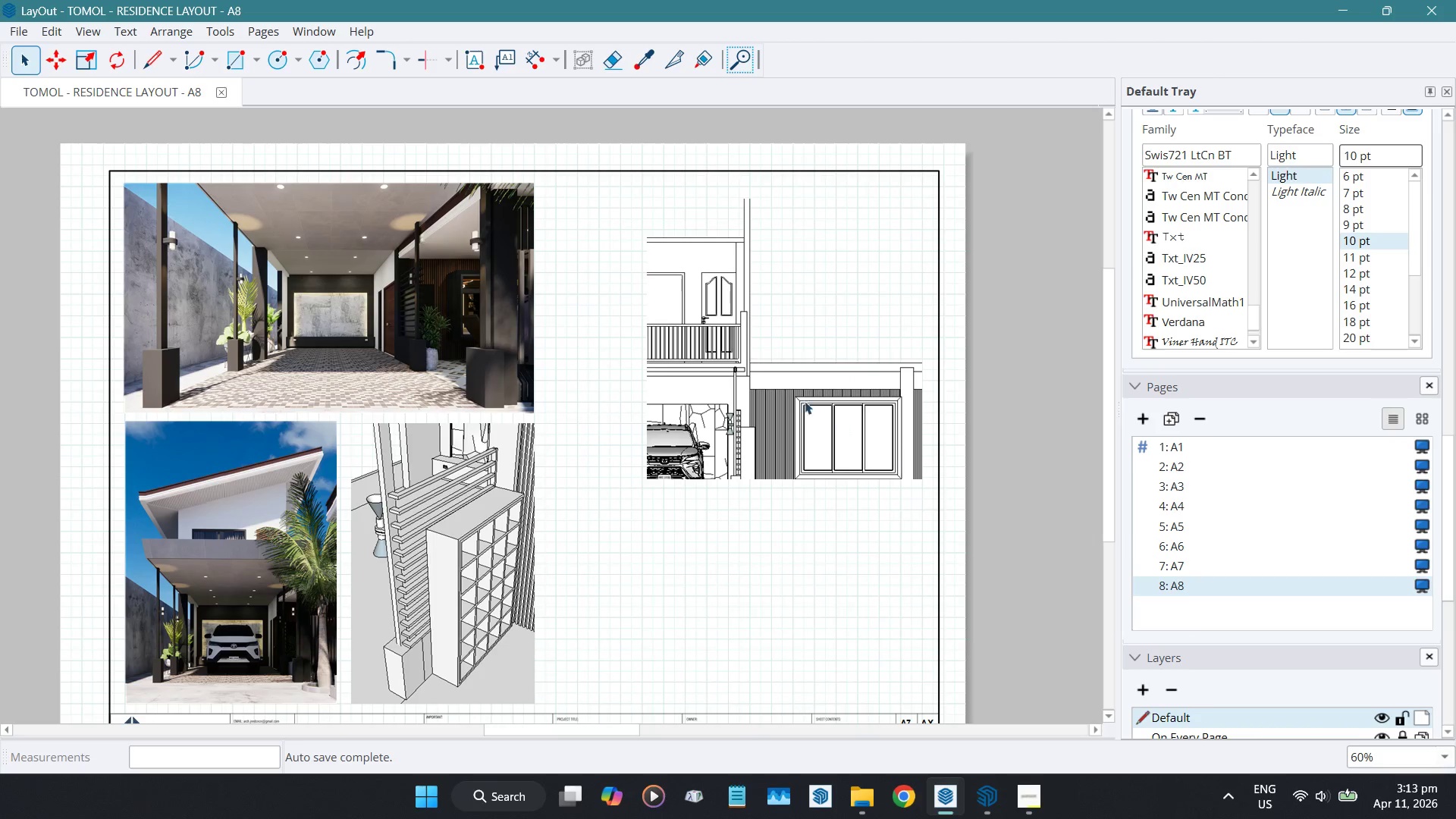 
left_click([792, 381])
 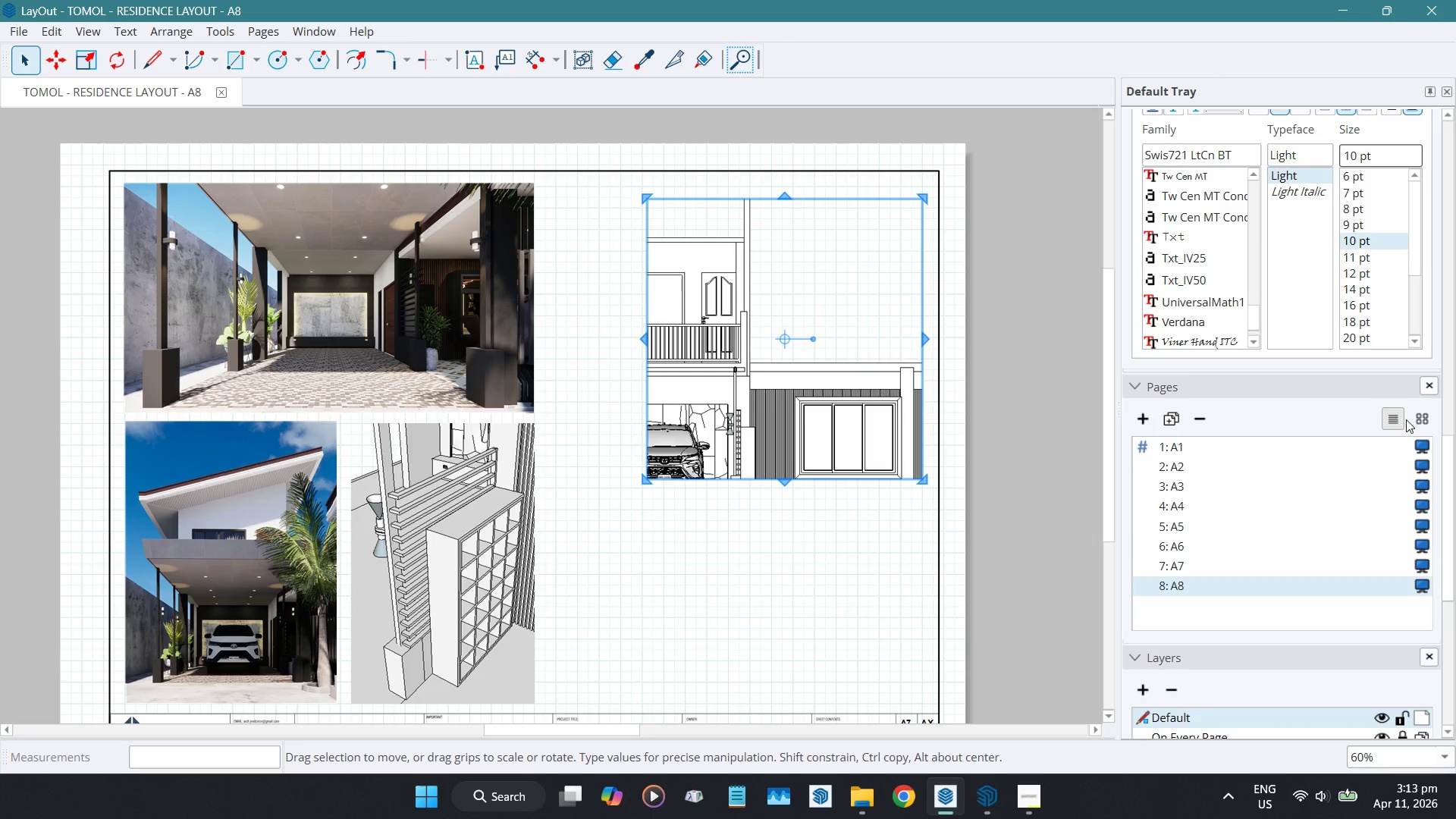 
scroll: coordinate [1442, 301], scroll_direction: up, amount: 18.0
 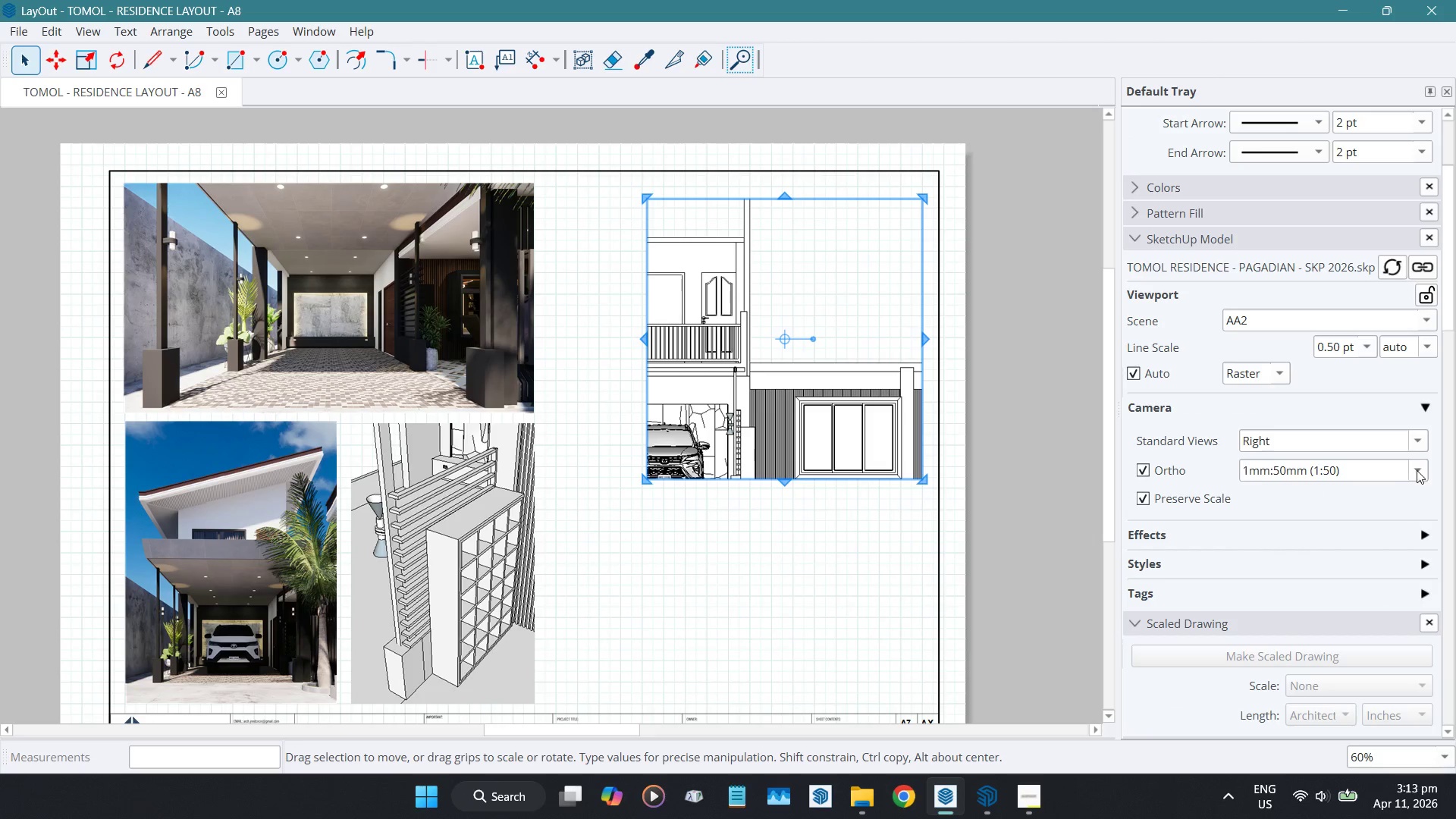 
left_click([1419, 468])
 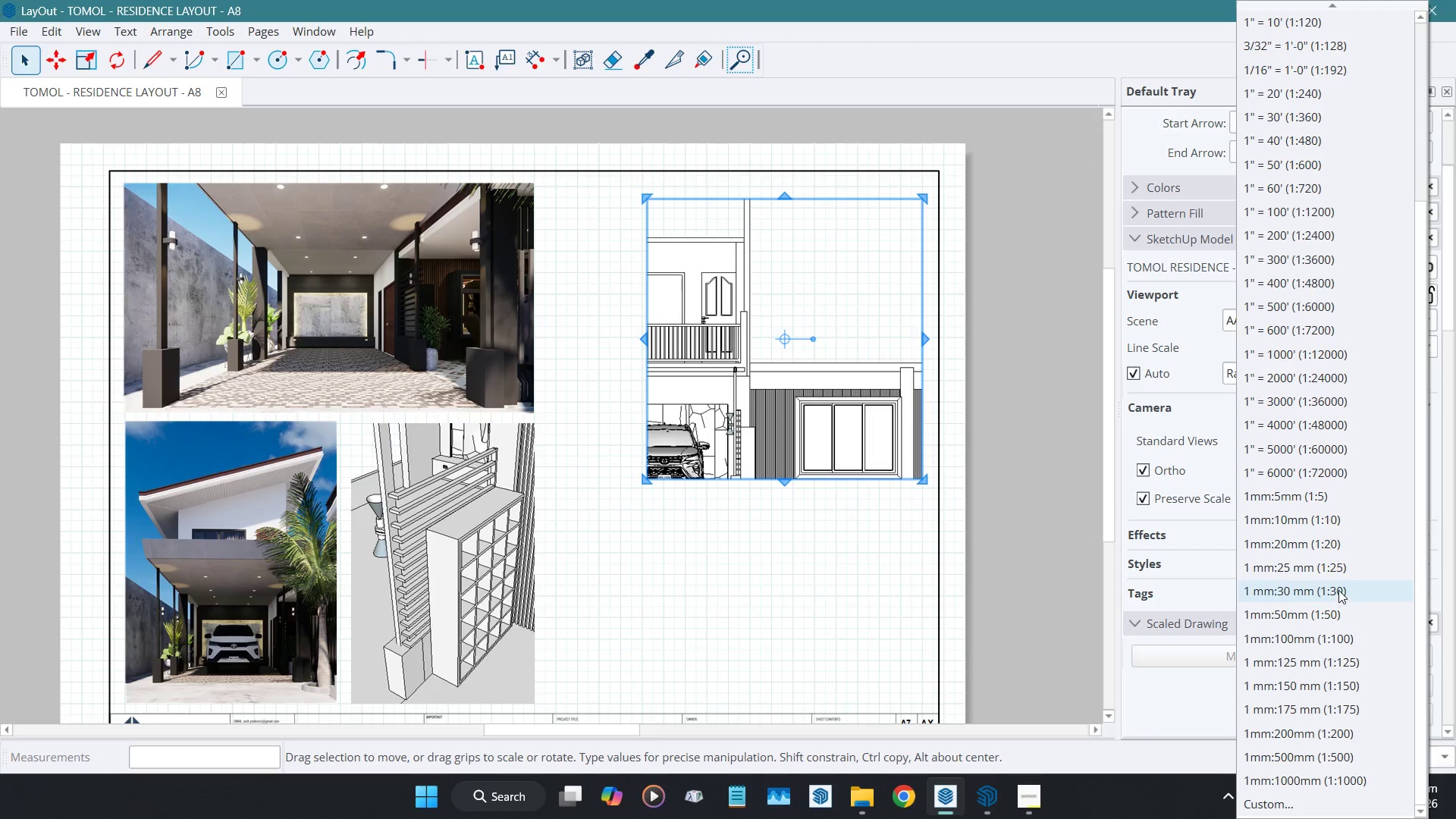 
left_click([1338, 590])
 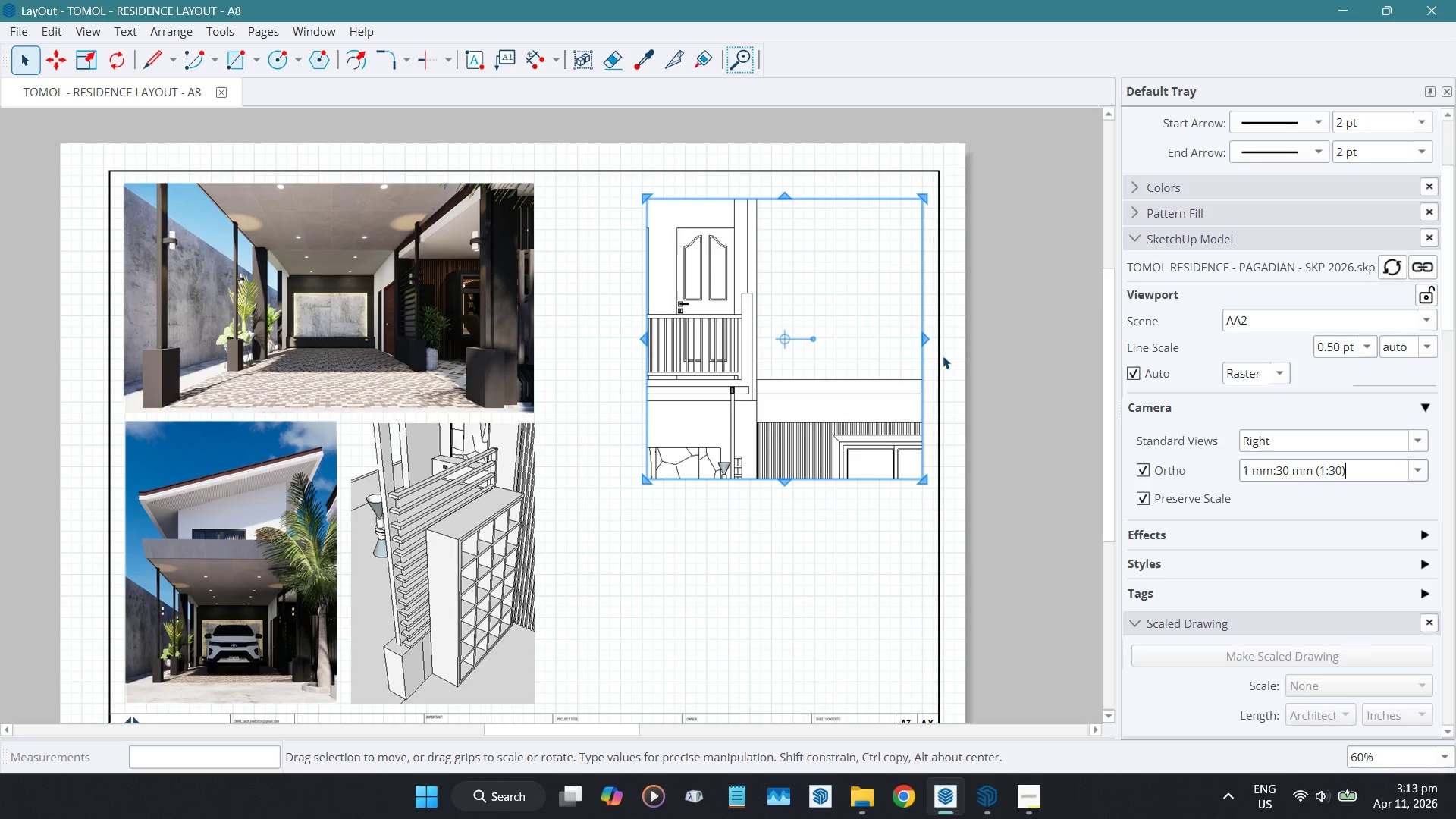 
left_click_drag(start_coordinate=[923, 334], to_coordinate=[1048, 327])
 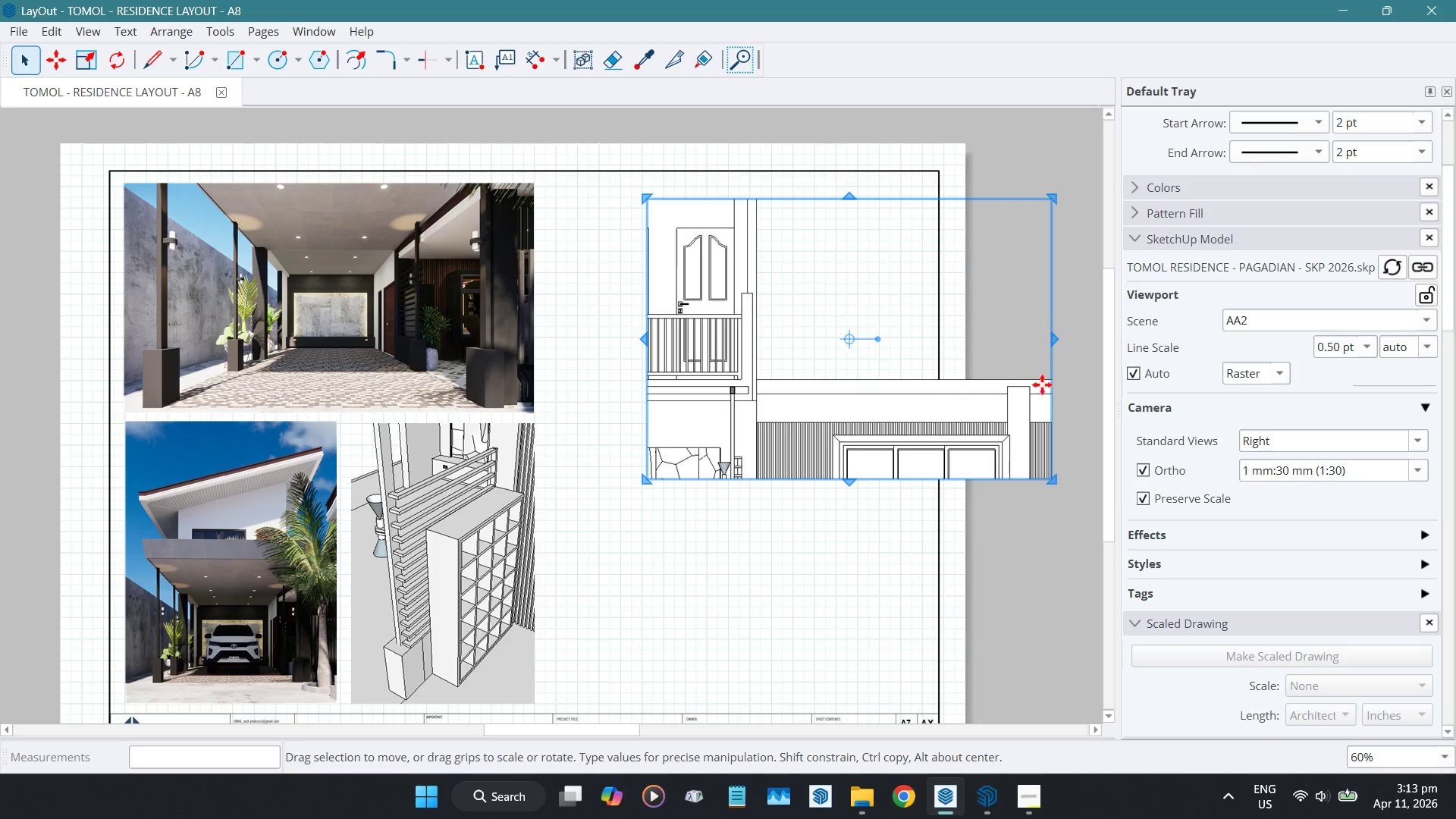 
scroll: coordinate [830, 442], scroll_direction: up, amount: 1.0
 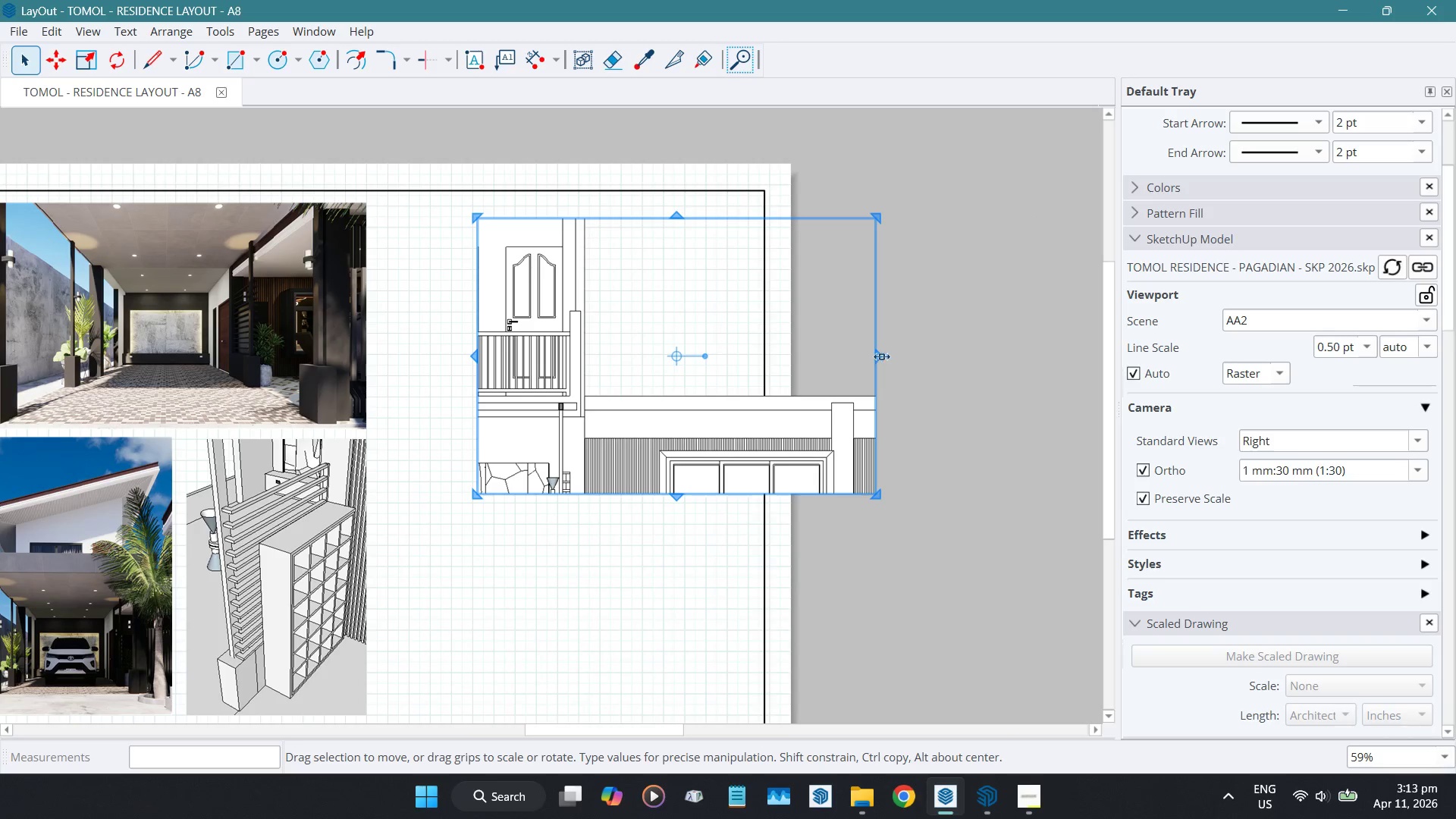 
left_click_drag(start_coordinate=[882, 355], to_coordinate=[930, 353])
 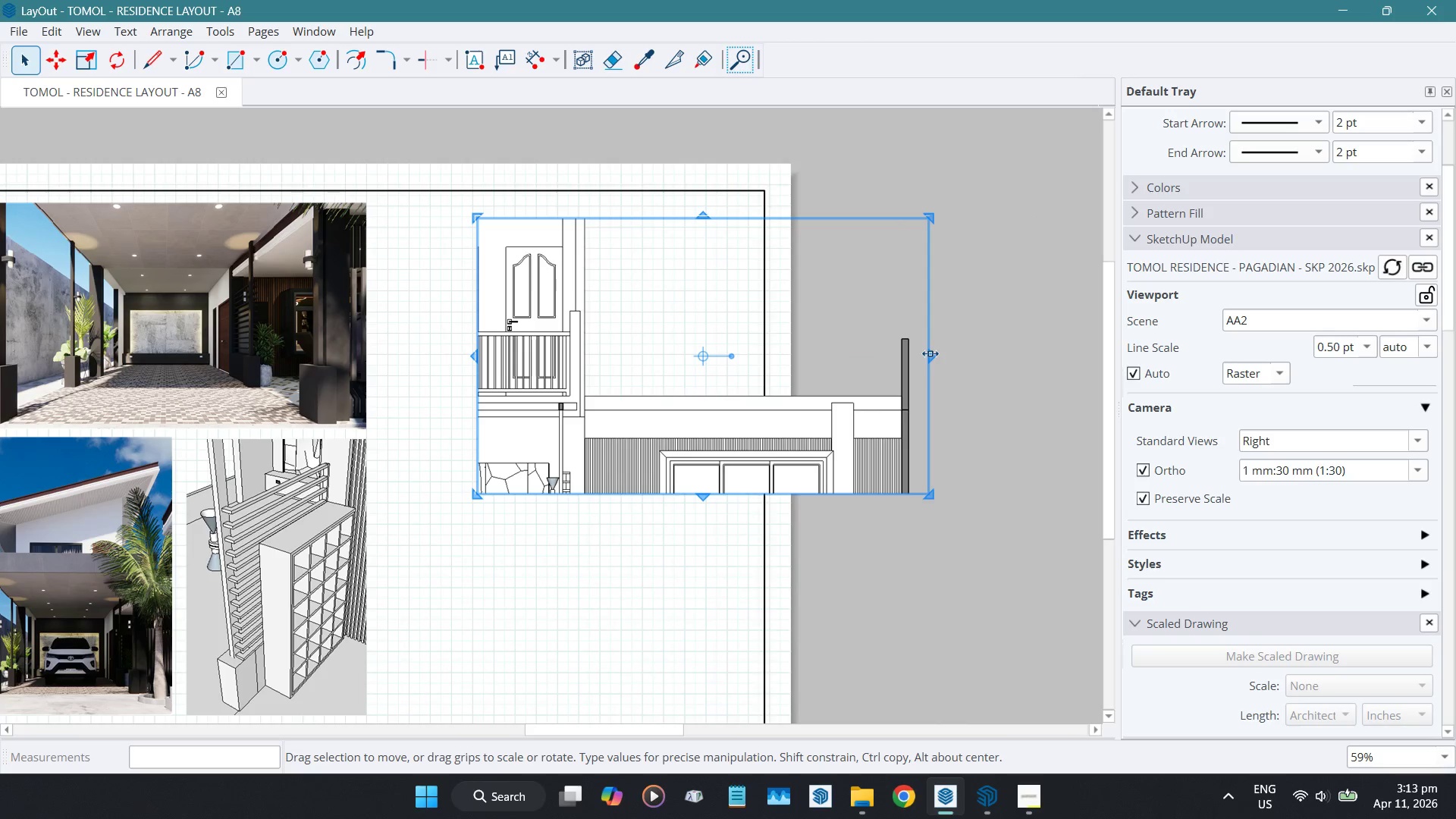 
left_click_drag(start_coordinate=[930, 353], to_coordinate=[915, 344])
 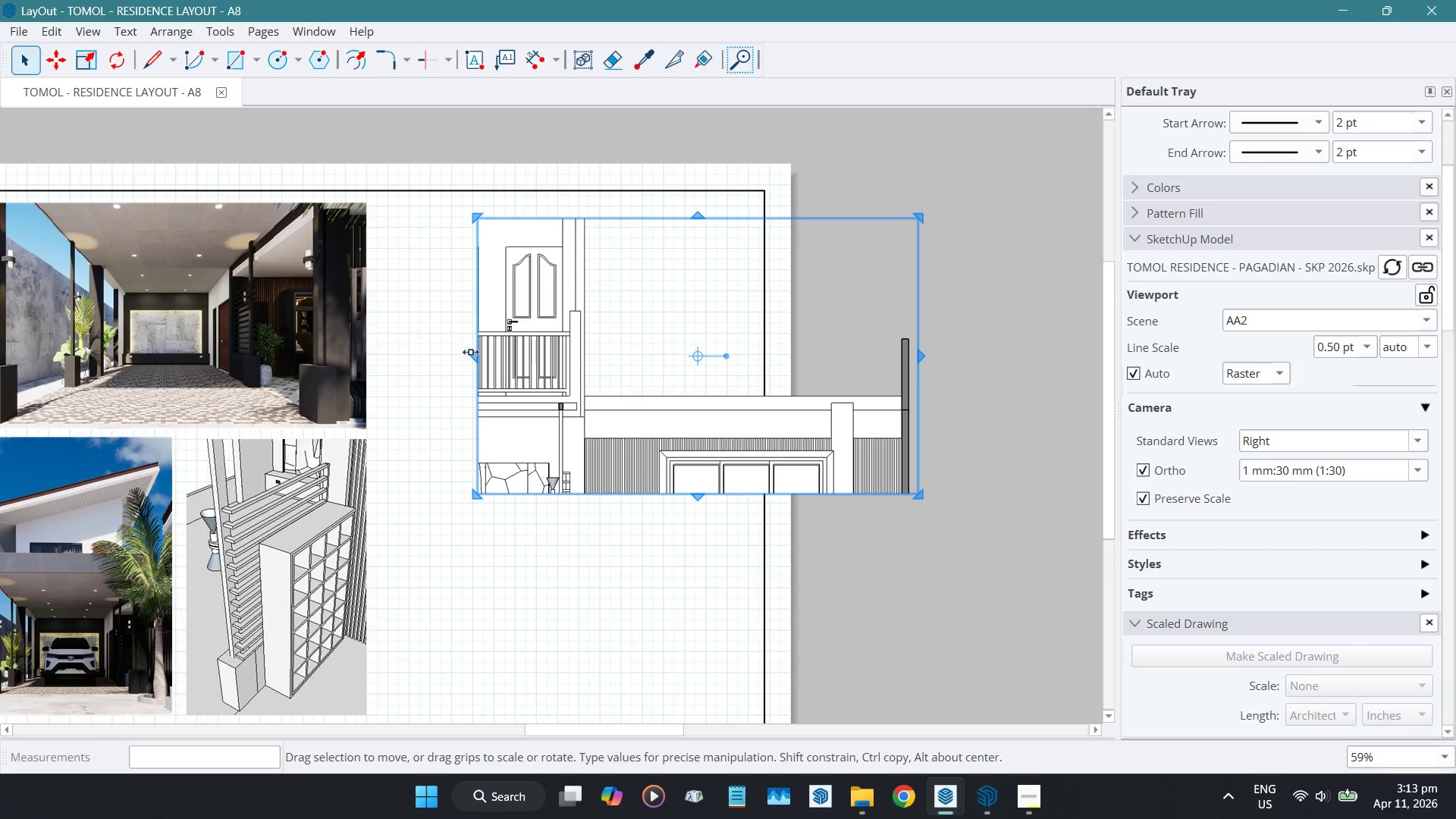 
left_click_drag(start_coordinate=[470, 352], to_coordinate=[578, 347])
 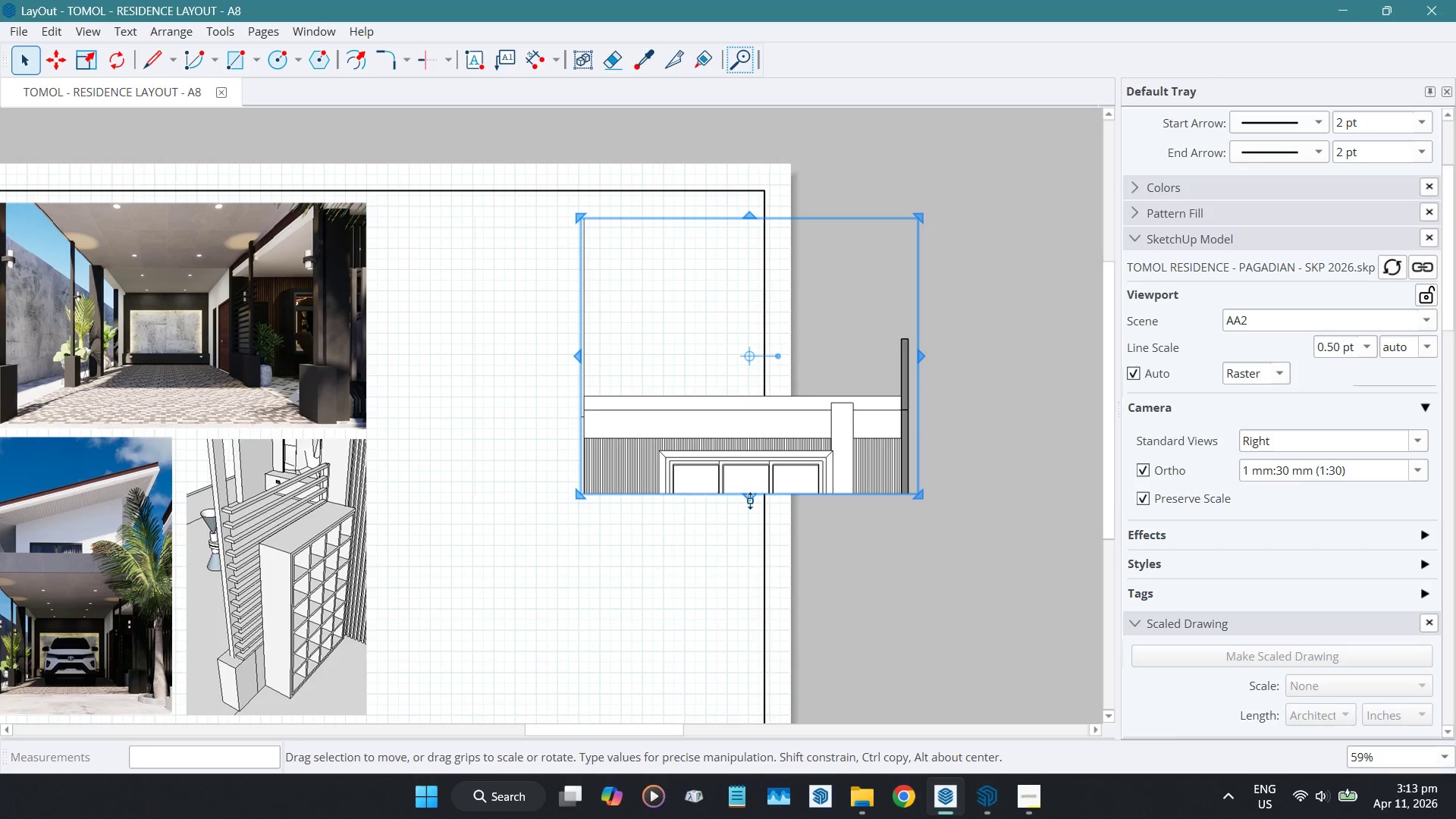 
left_click_drag(start_coordinate=[749, 500], to_coordinate=[732, 666])
 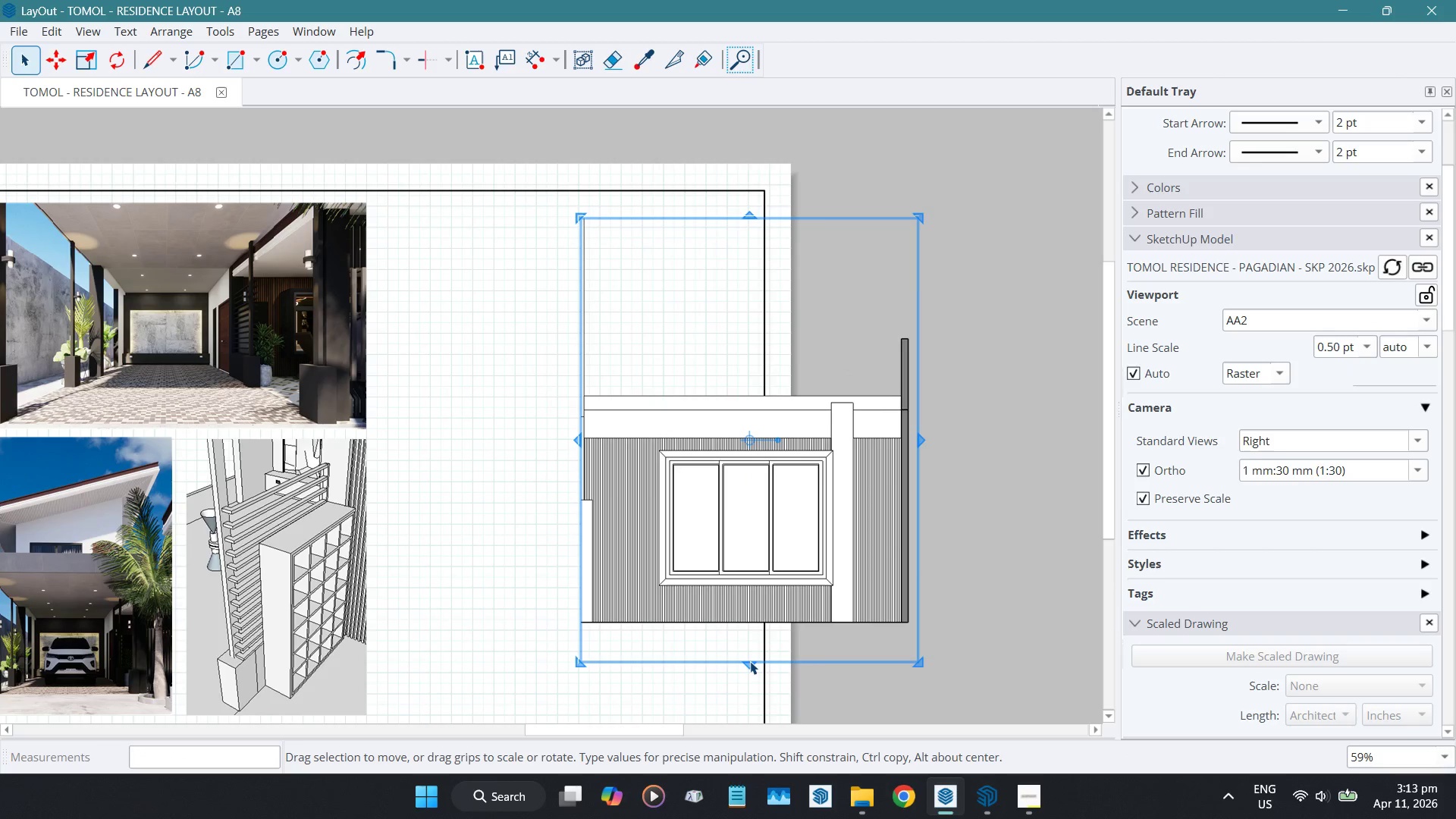 
scroll: coordinate [750, 661], scroll_direction: up, amount: 4.0
 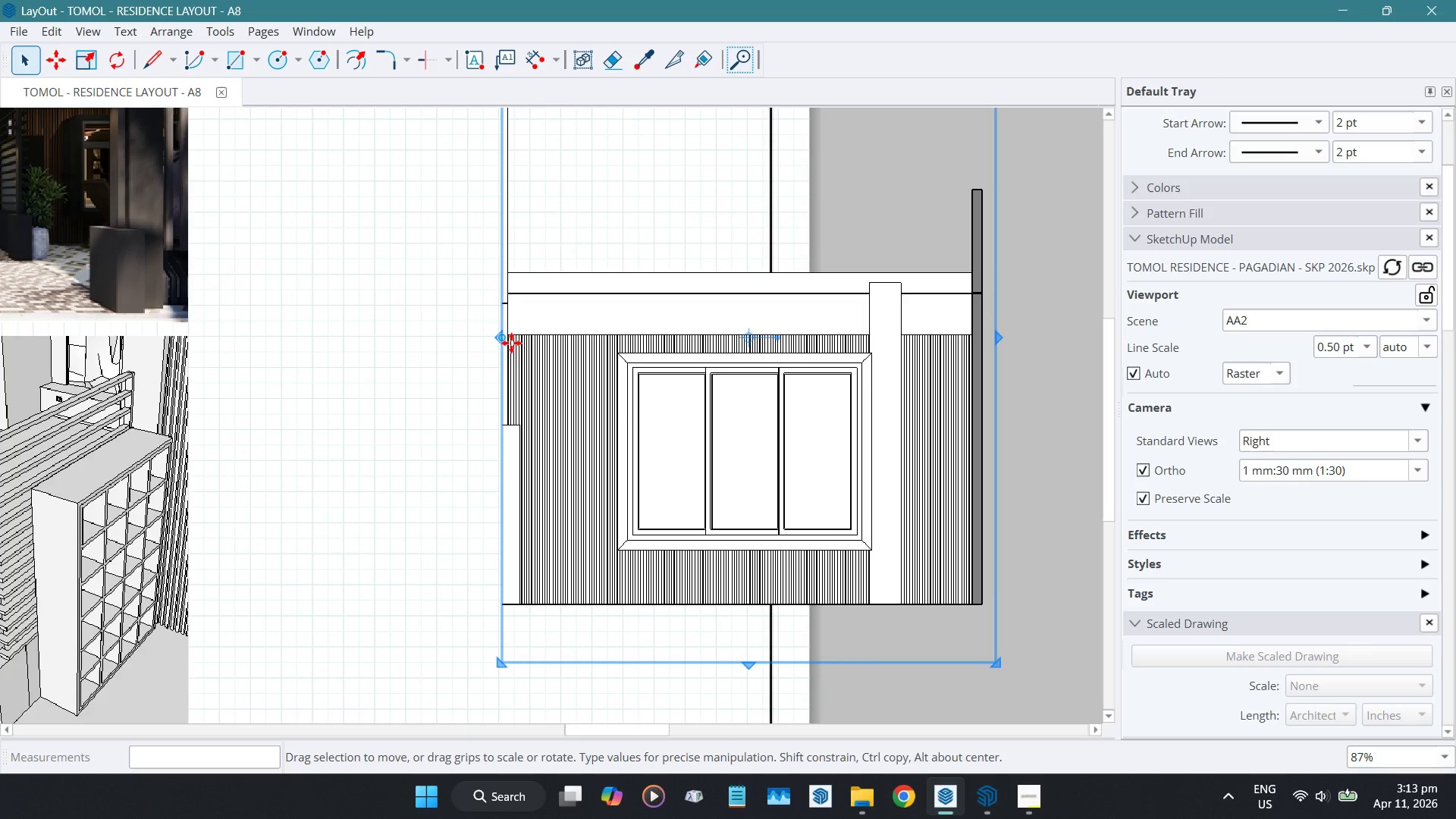 
left_click_drag(start_coordinate=[500, 336], to_coordinate=[485, 336])
 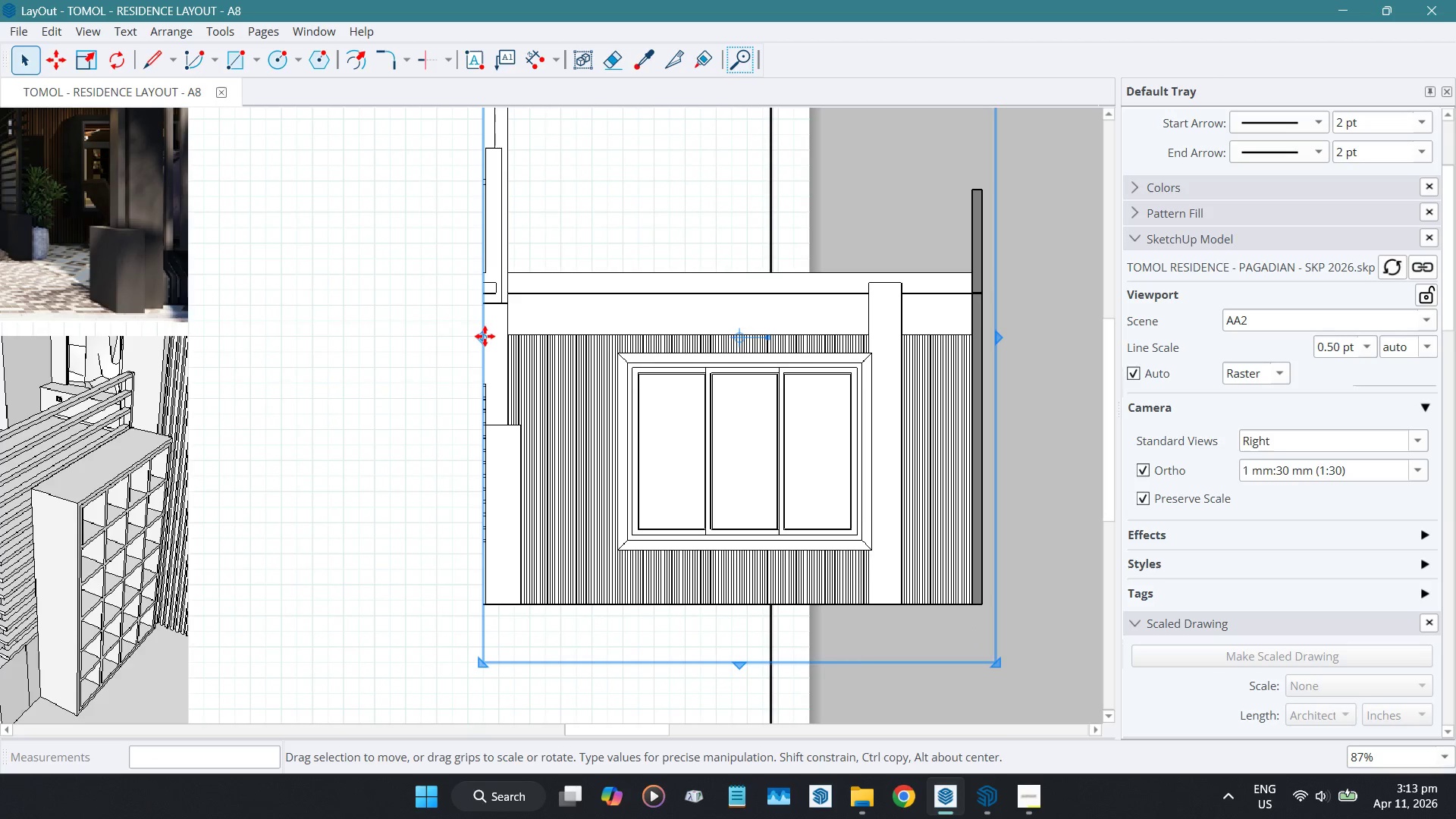 
left_click_drag(start_coordinate=[479, 335], to_coordinate=[464, 334])
 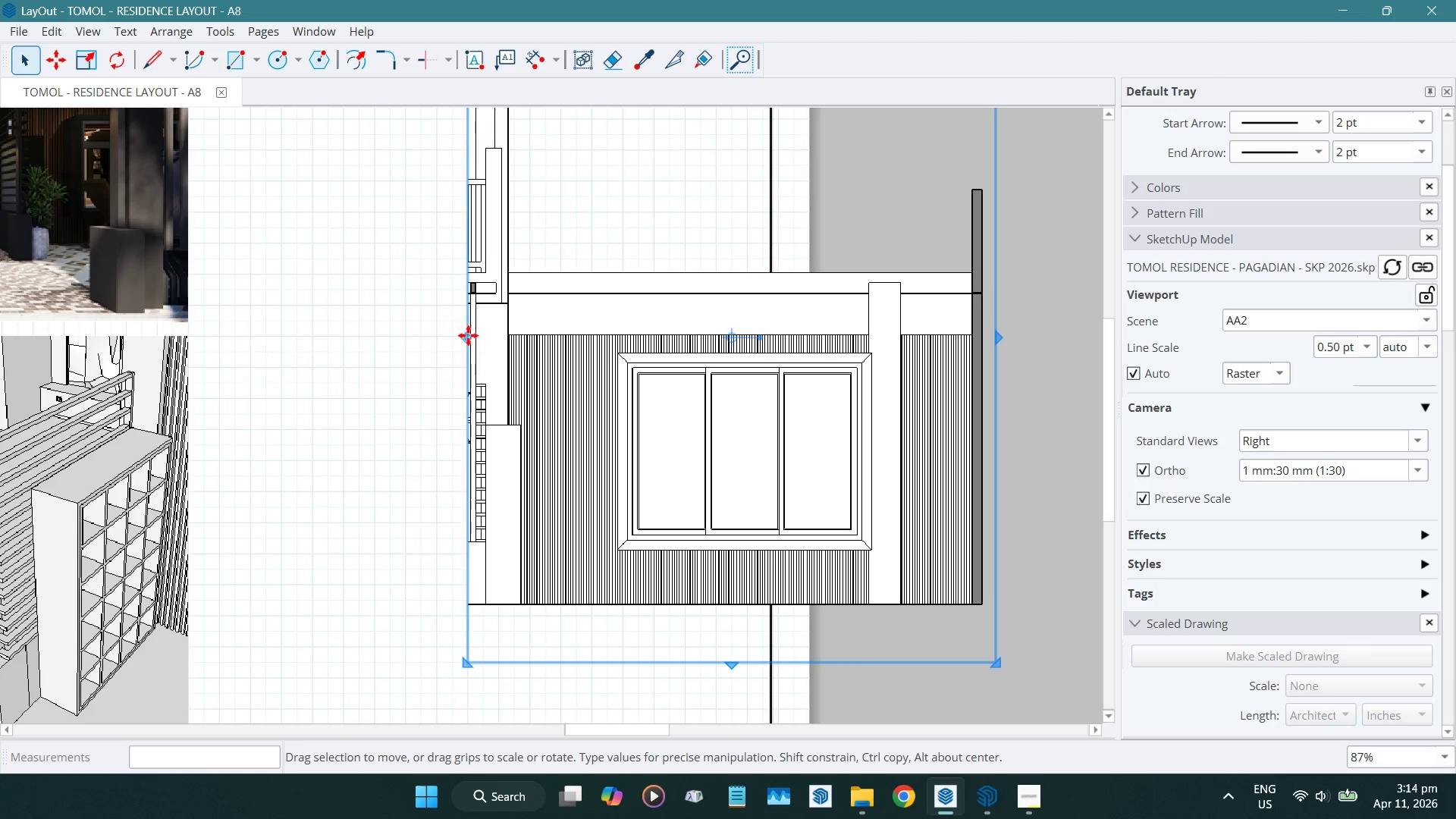 
left_click_drag(start_coordinate=[463, 336], to_coordinate=[436, 337])
 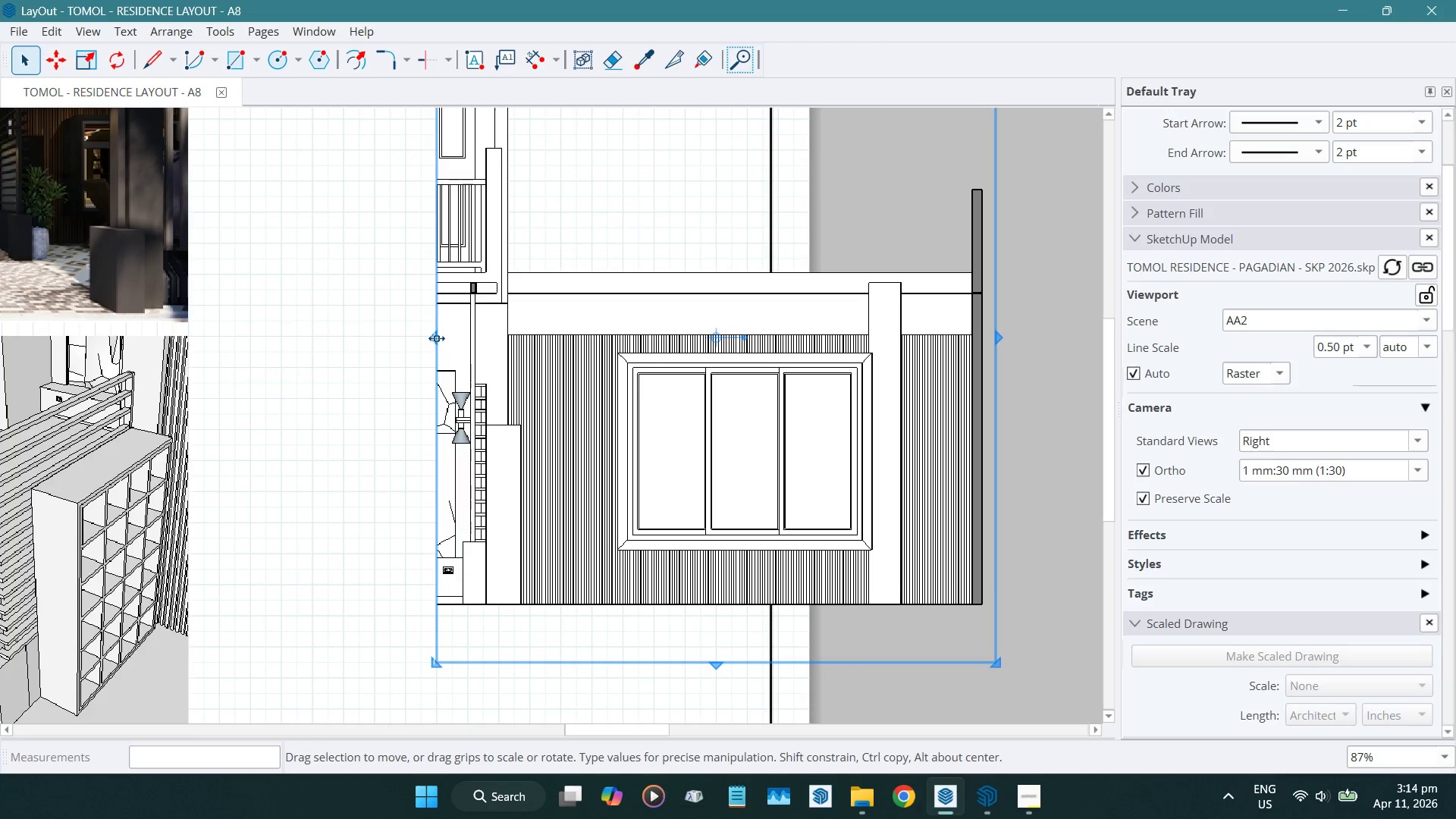 
scroll: coordinate [454, 334], scroll_direction: up, amount: 2.0
 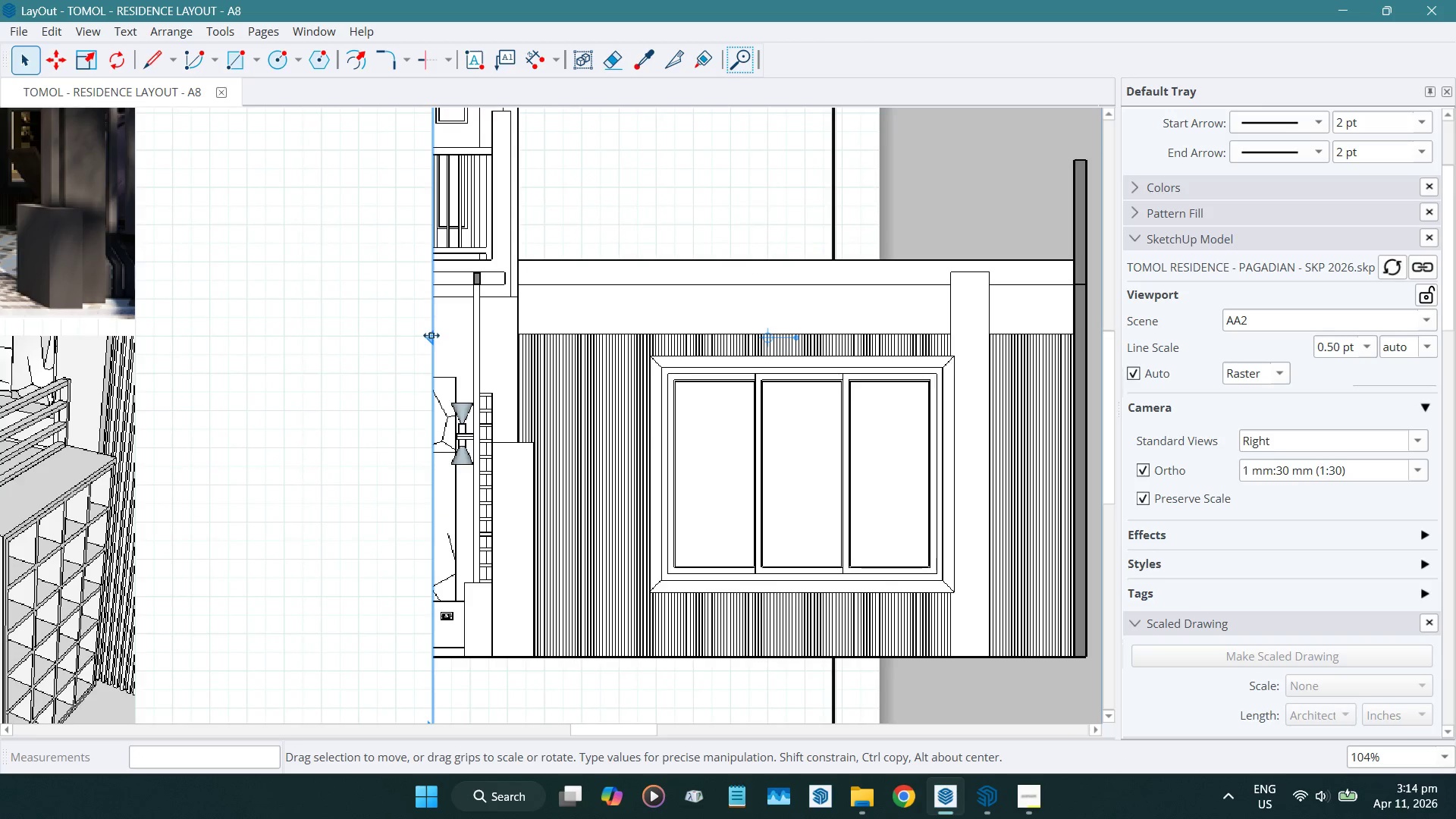 
left_click_drag(start_coordinate=[431, 334], to_coordinate=[453, 354])
 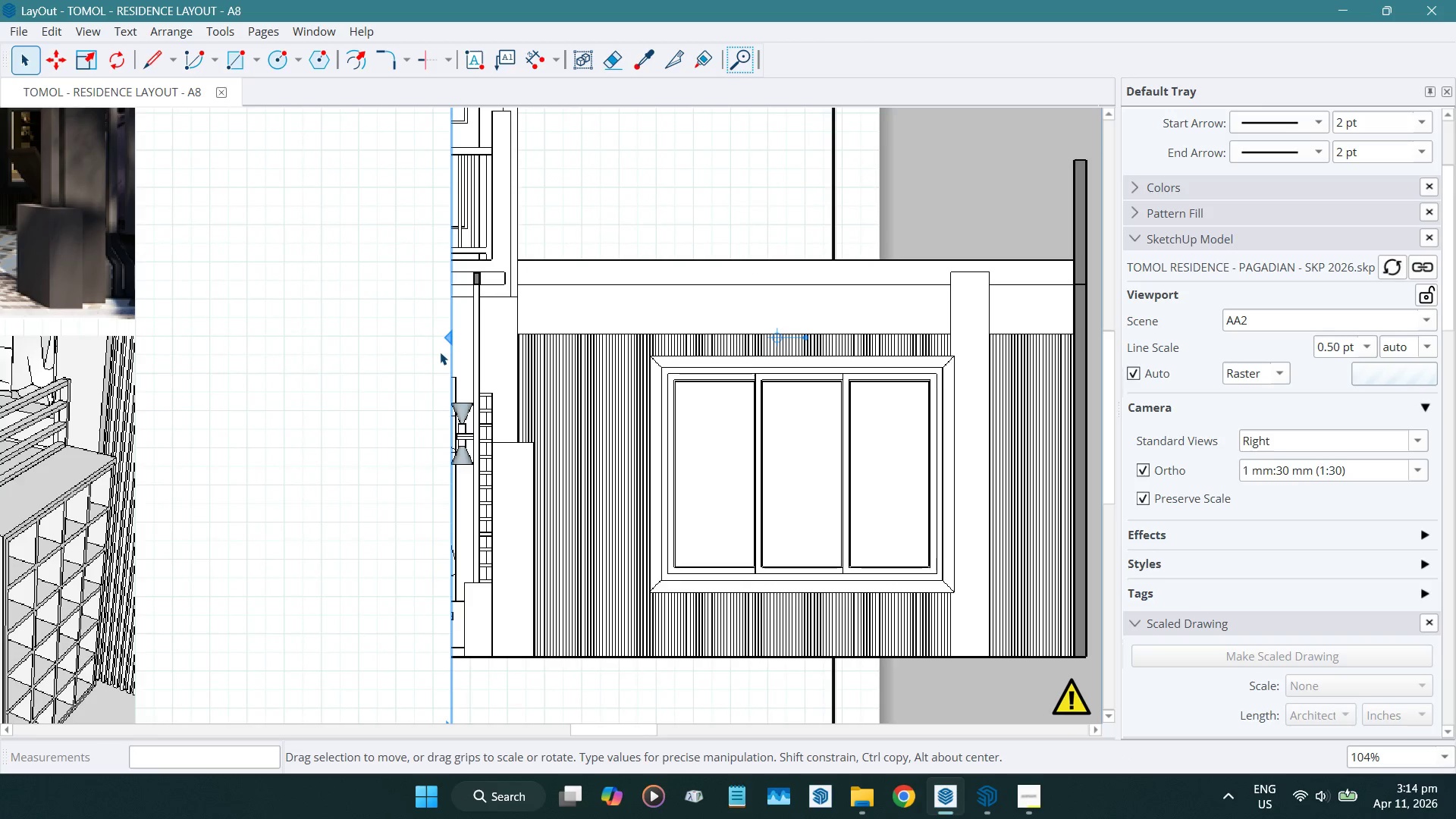 
scroll: coordinate [440, 352], scroll_direction: down, amount: 2.0
 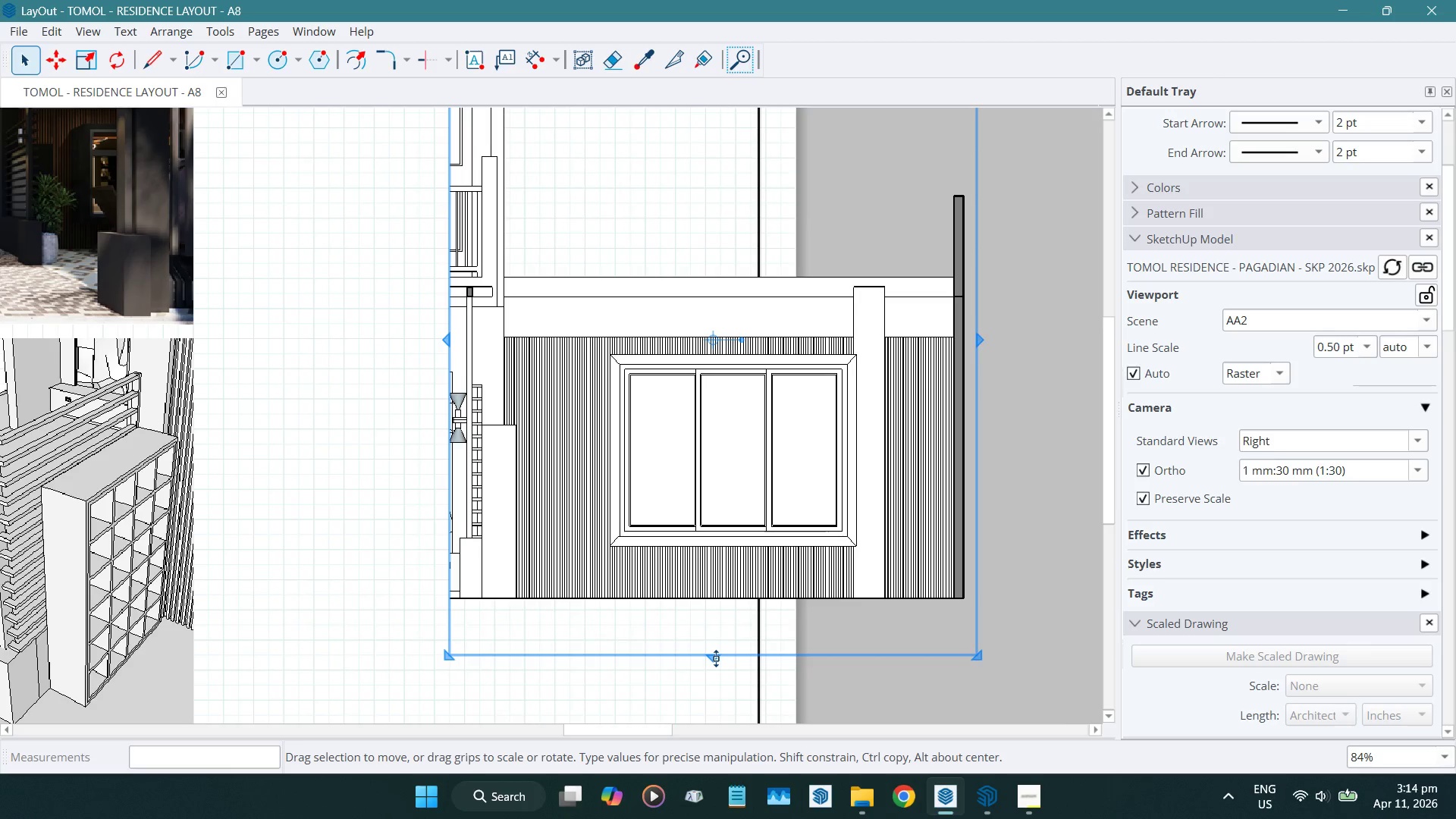 
left_click_drag(start_coordinate=[715, 657], to_coordinate=[708, 610])
 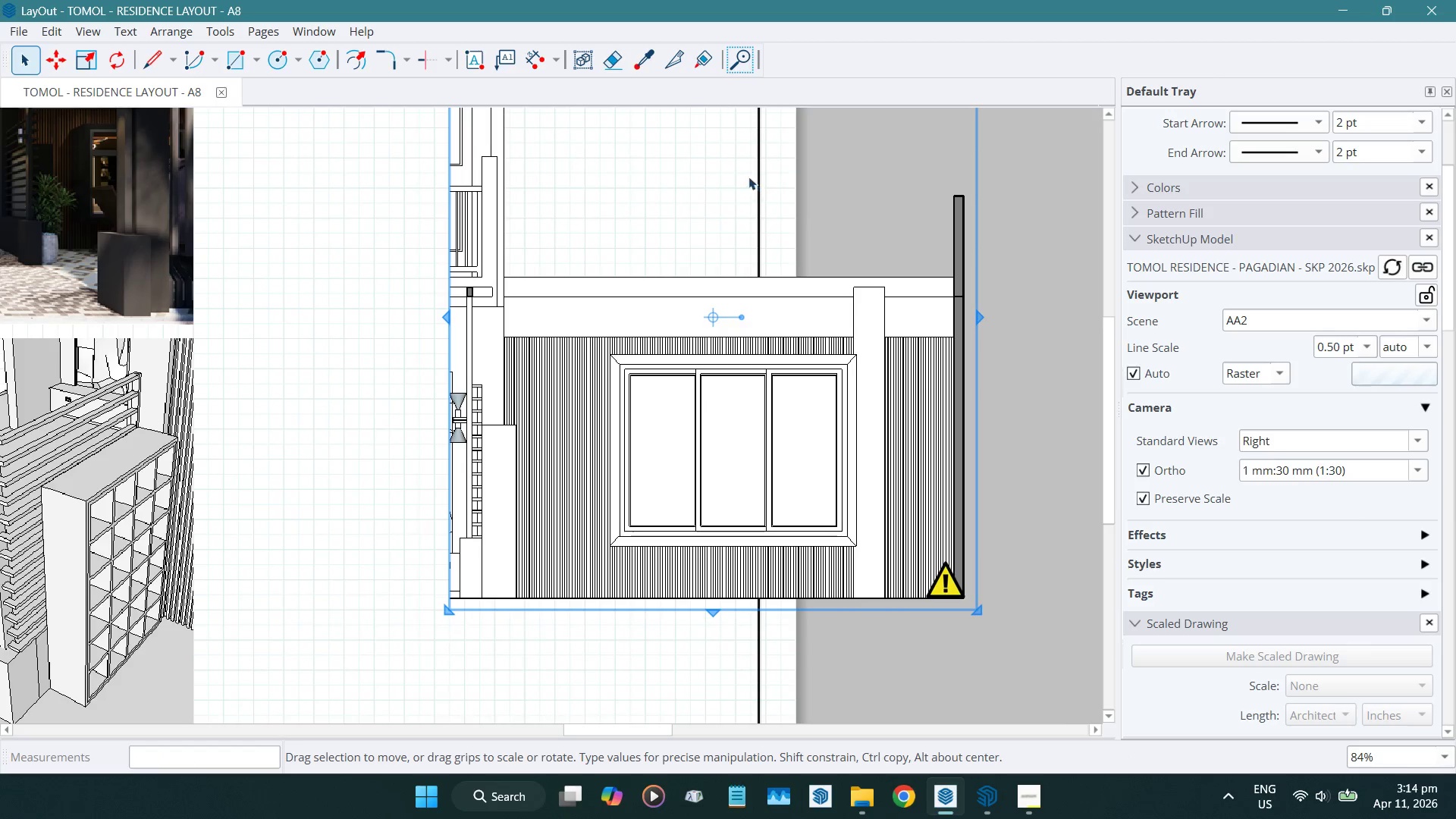 
scroll: coordinate [650, 218], scroll_direction: down, amount: 3.0
 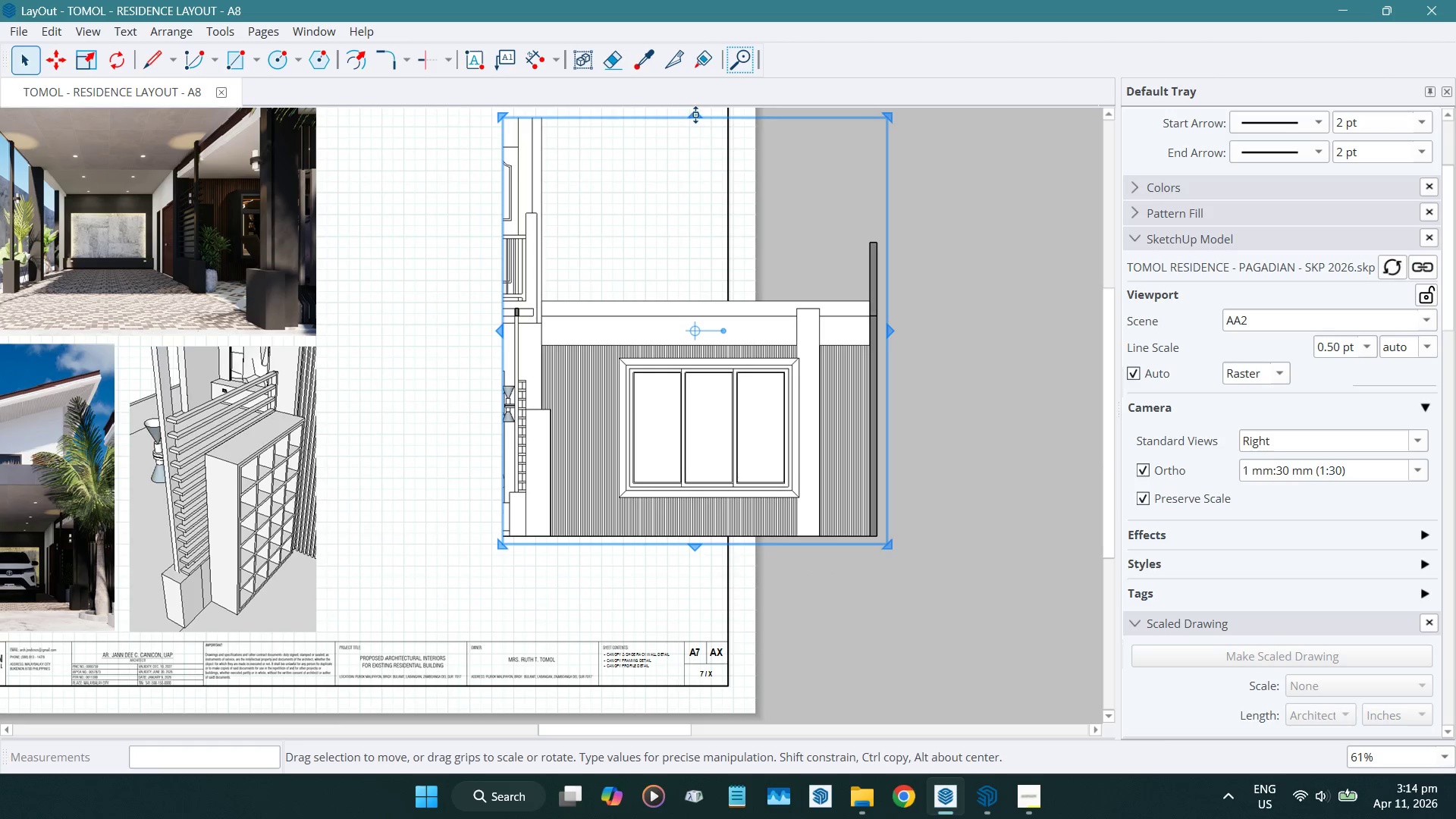 
left_click_drag(start_coordinate=[695, 113], to_coordinate=[696, 300])
 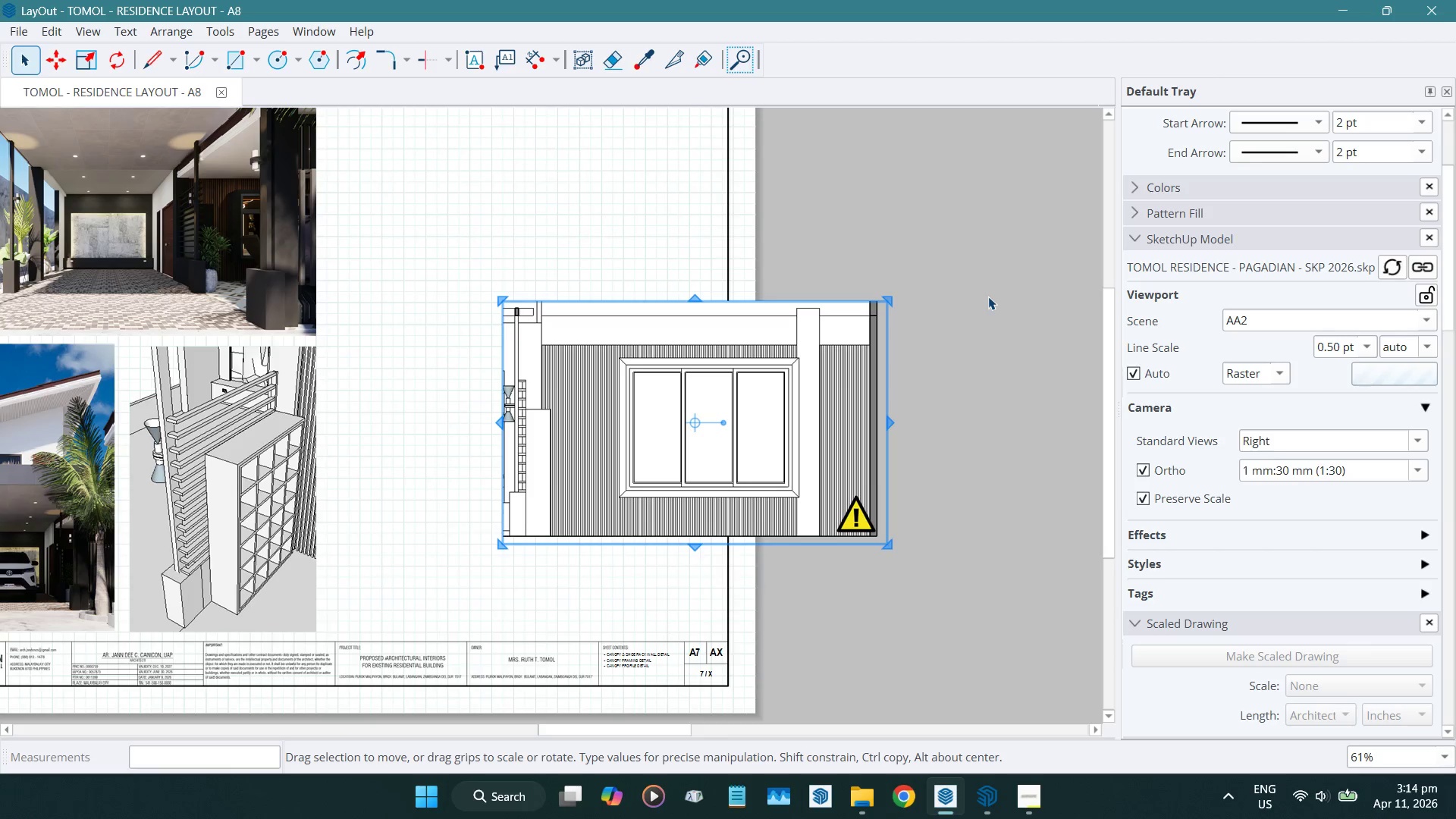 
left_click([987, 296])
 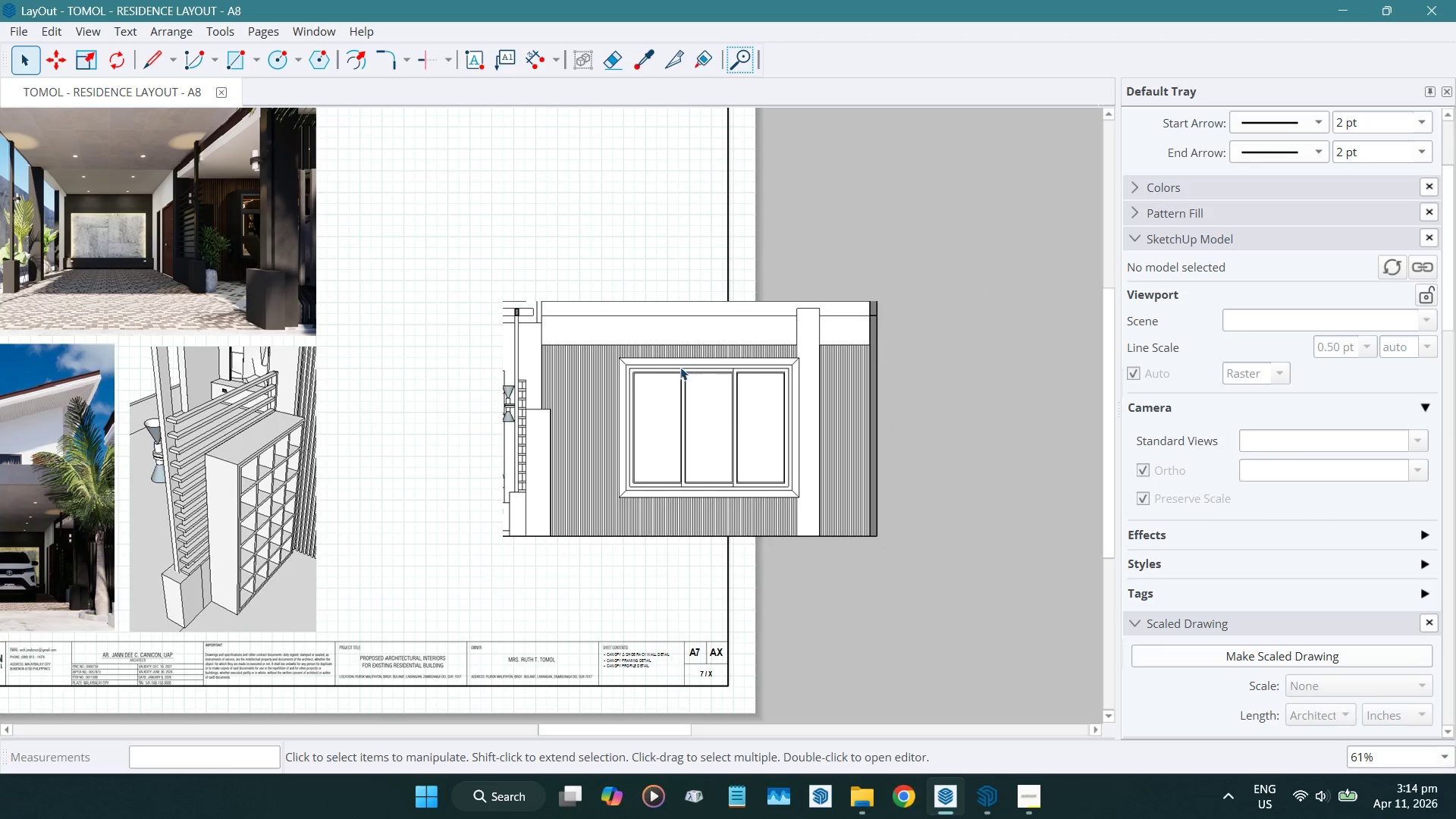 
left_click([680, 367])
 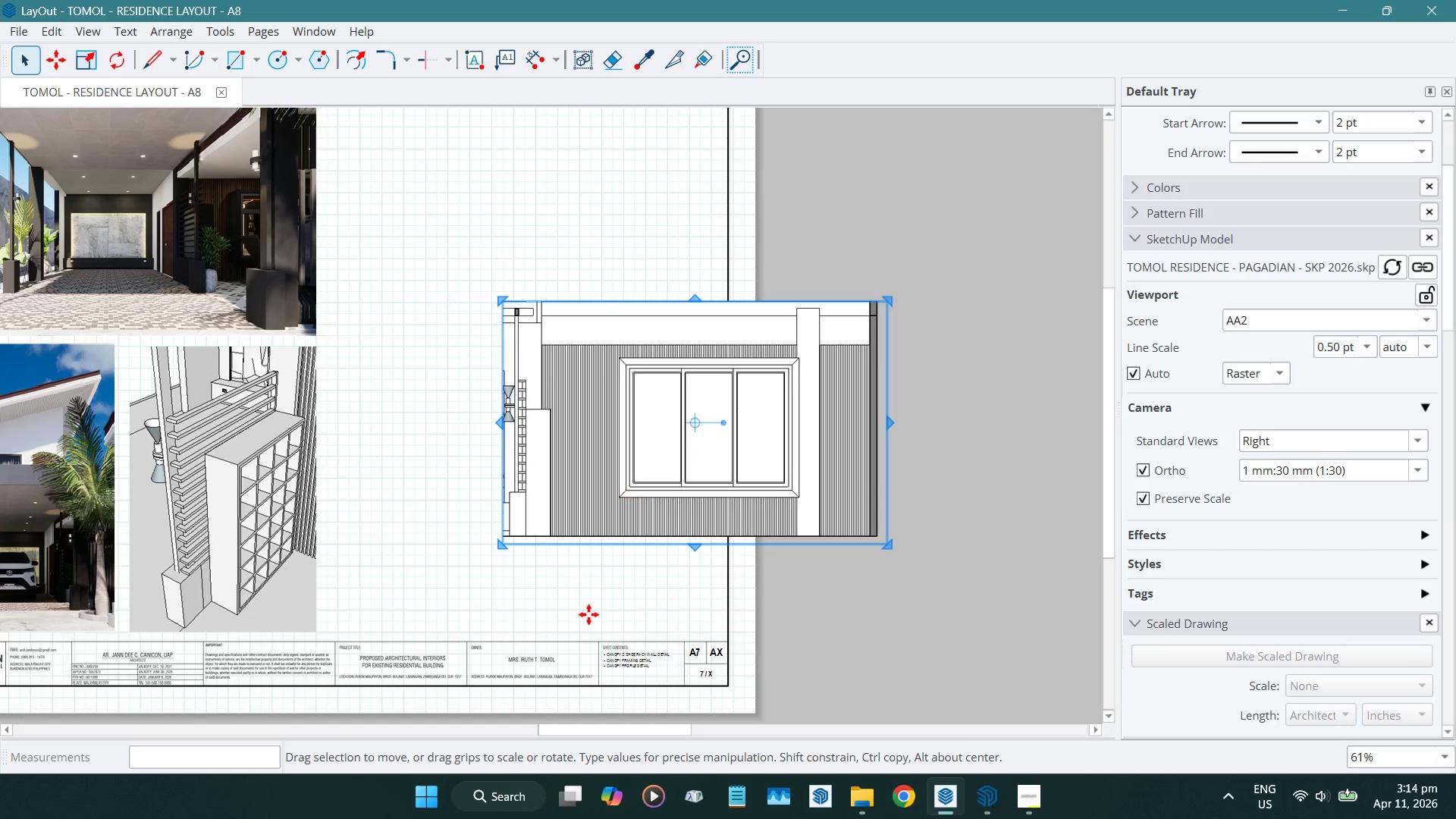 
scroll: coordinate [585, 632], scroll_direction: down, amount: 3.0
 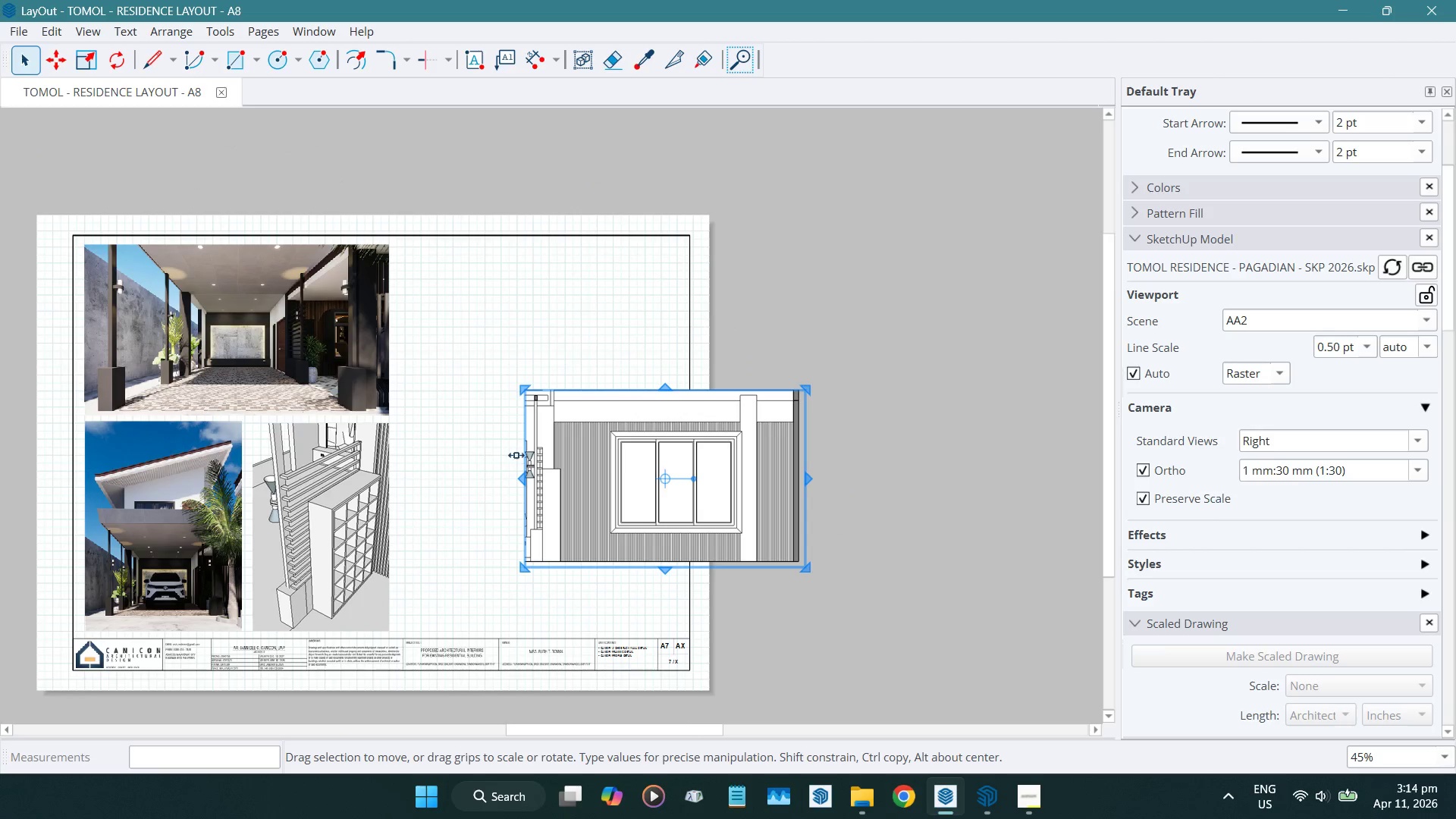 
scroll: coordinate [528, 378], scroll_direction: up, amount: 4.0
 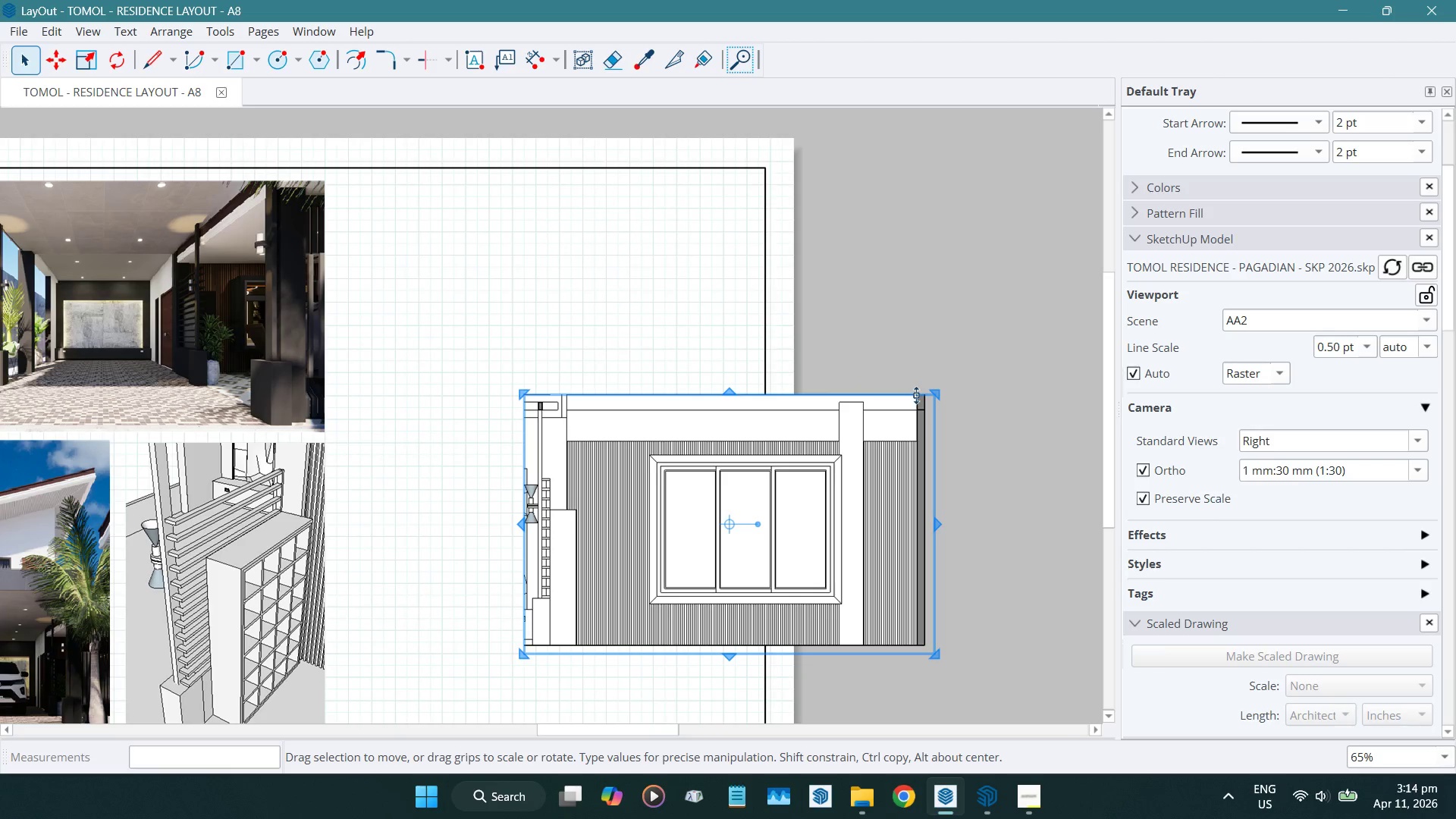 
left_click_drag(start_coordinate=[880, 396], to_coordinate=[701, 183])
 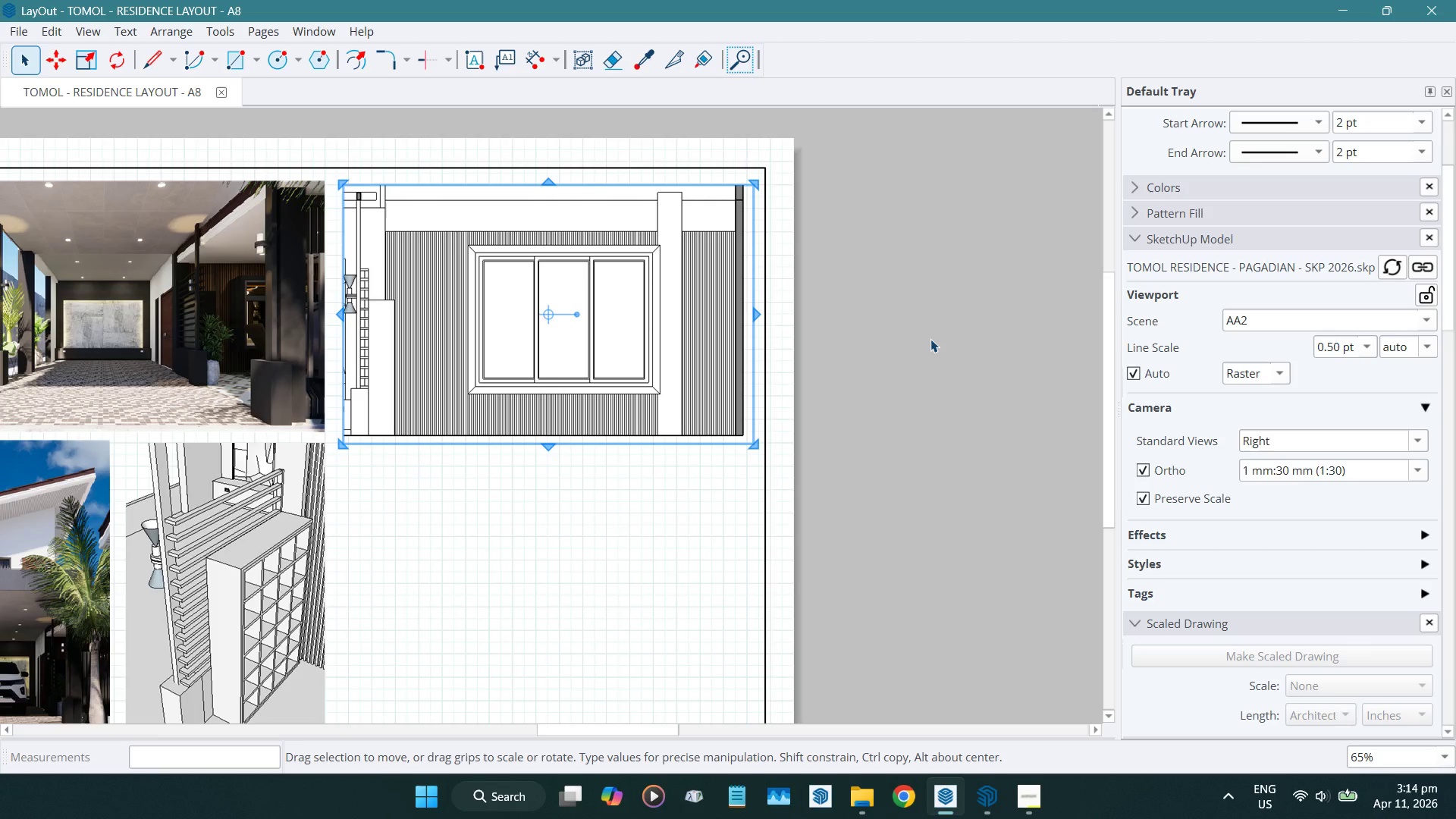 
wait(9.02)
 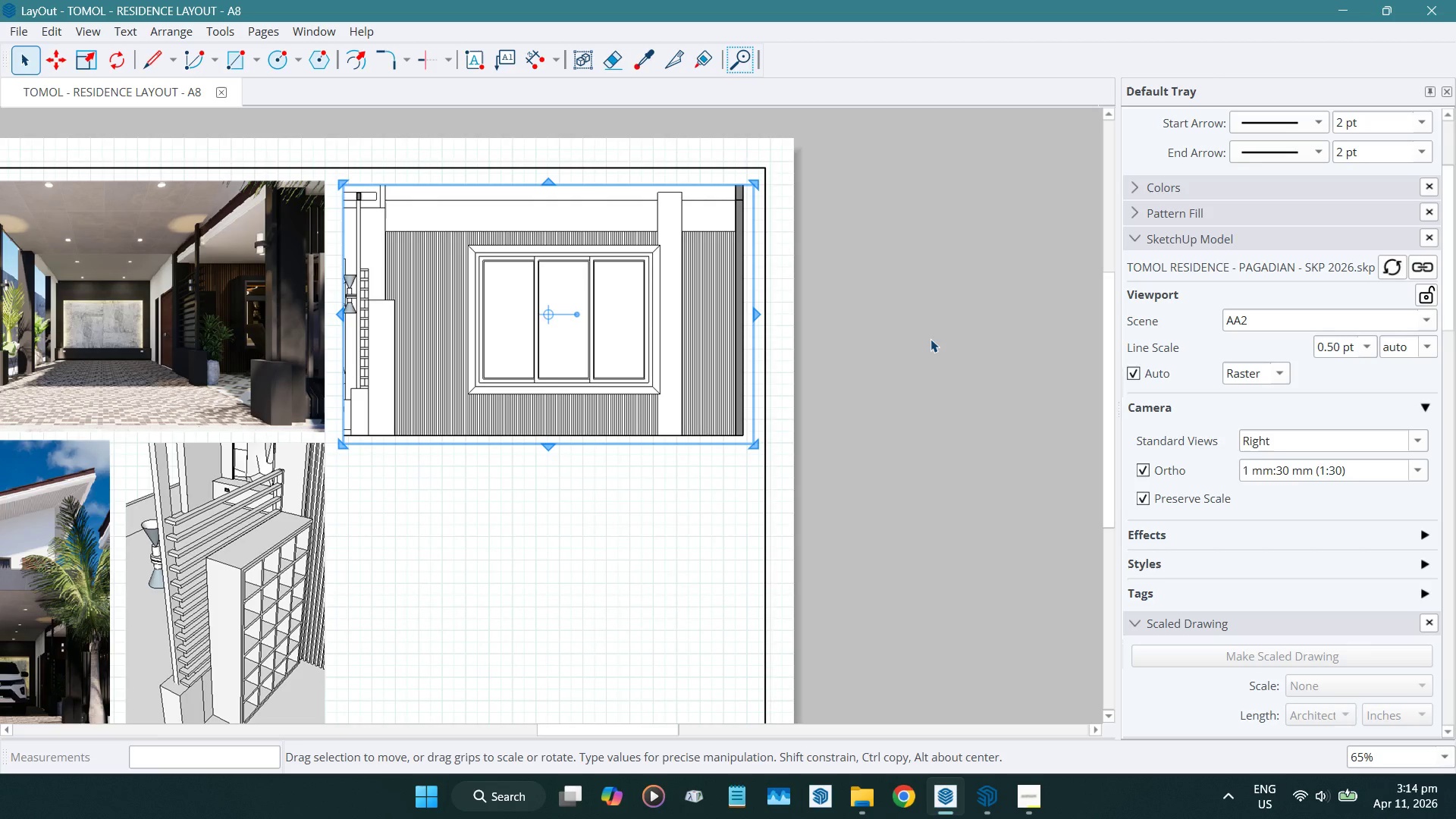 
scroll: coordinate [754, 208], scroll_direction: down, amount: 4.0
 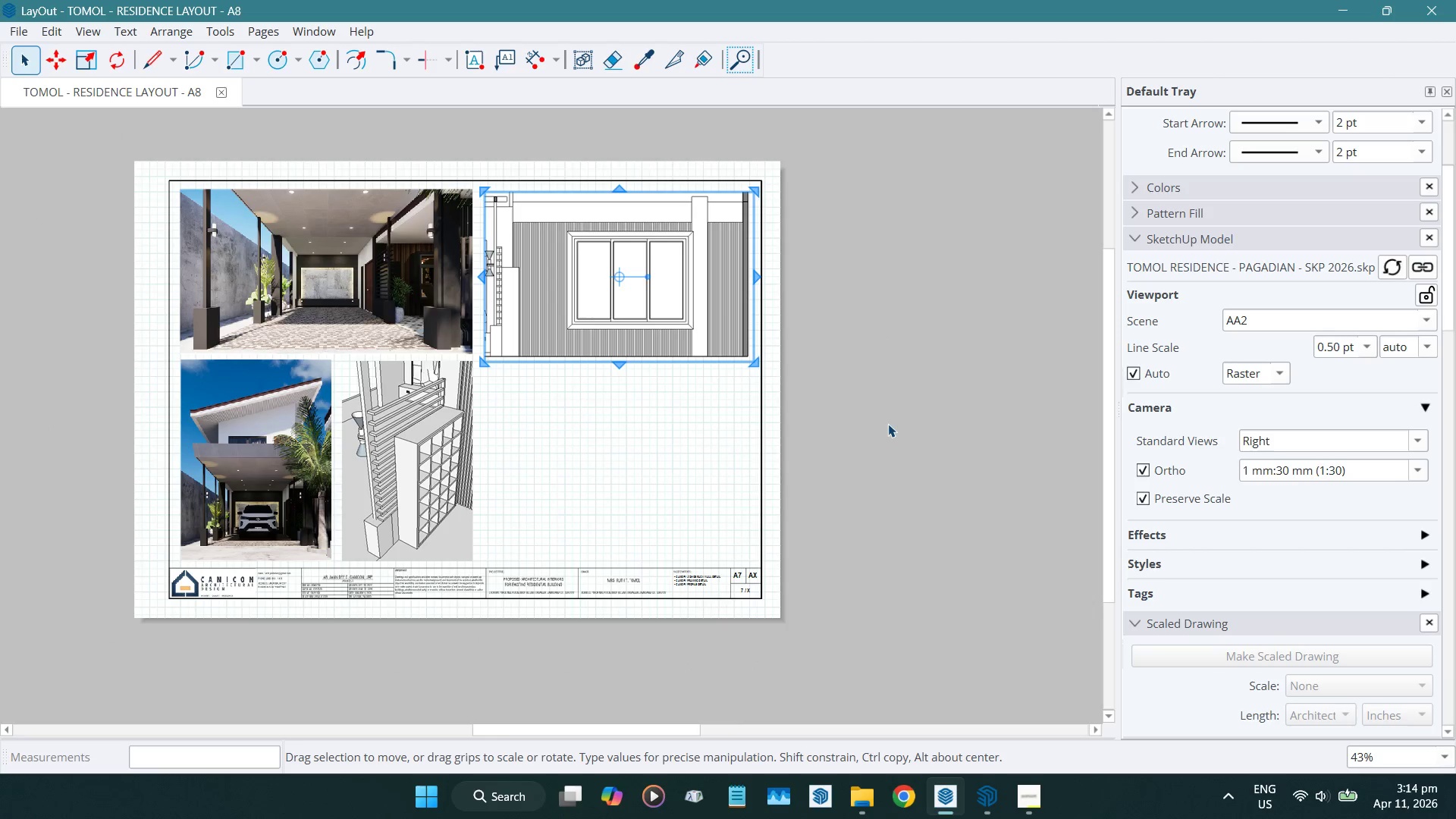 
left_click([888, 424])
 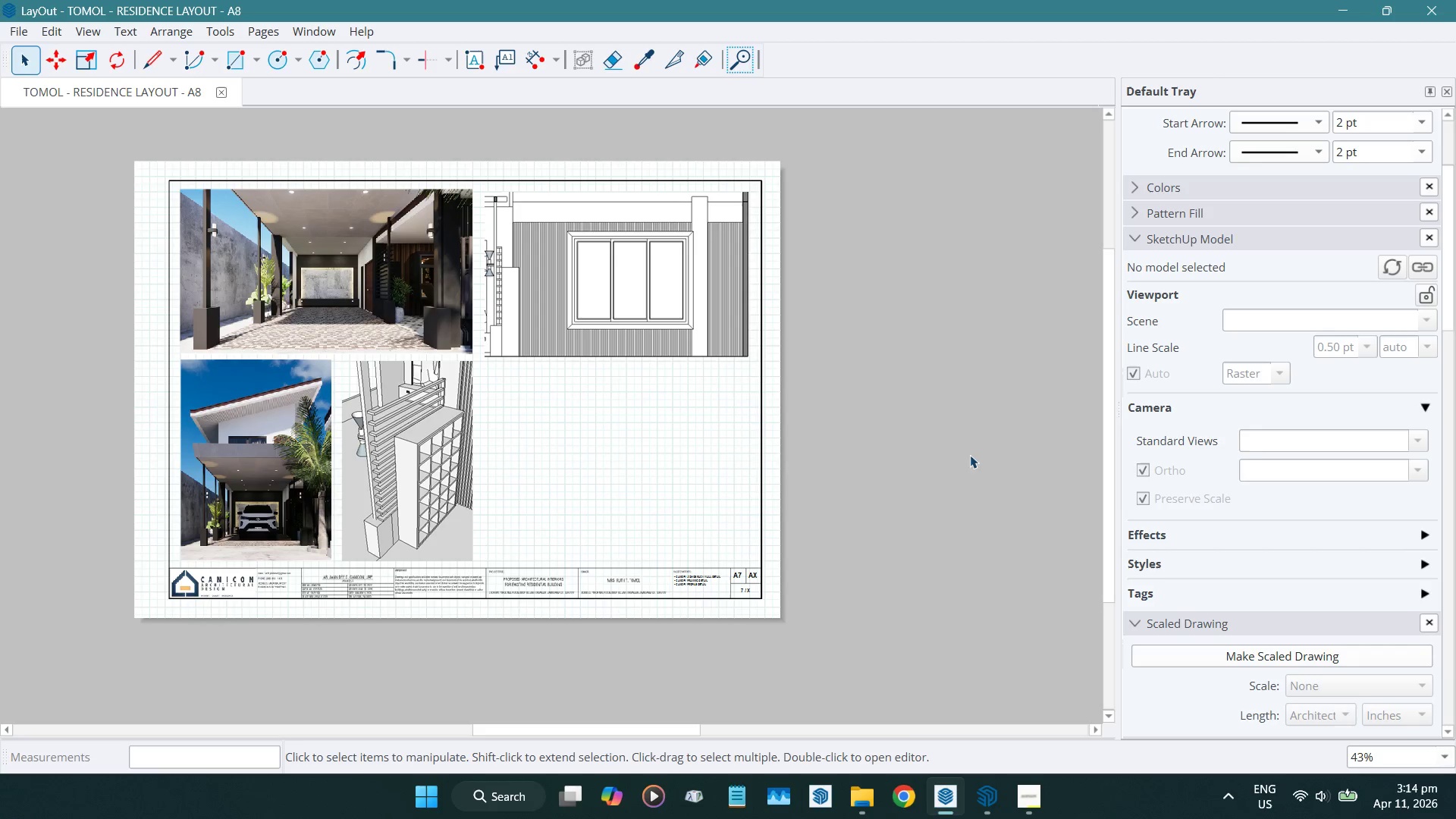 
left_click_drag(start_coordinate=[495, 521], to_coordinate=[304, 324])
 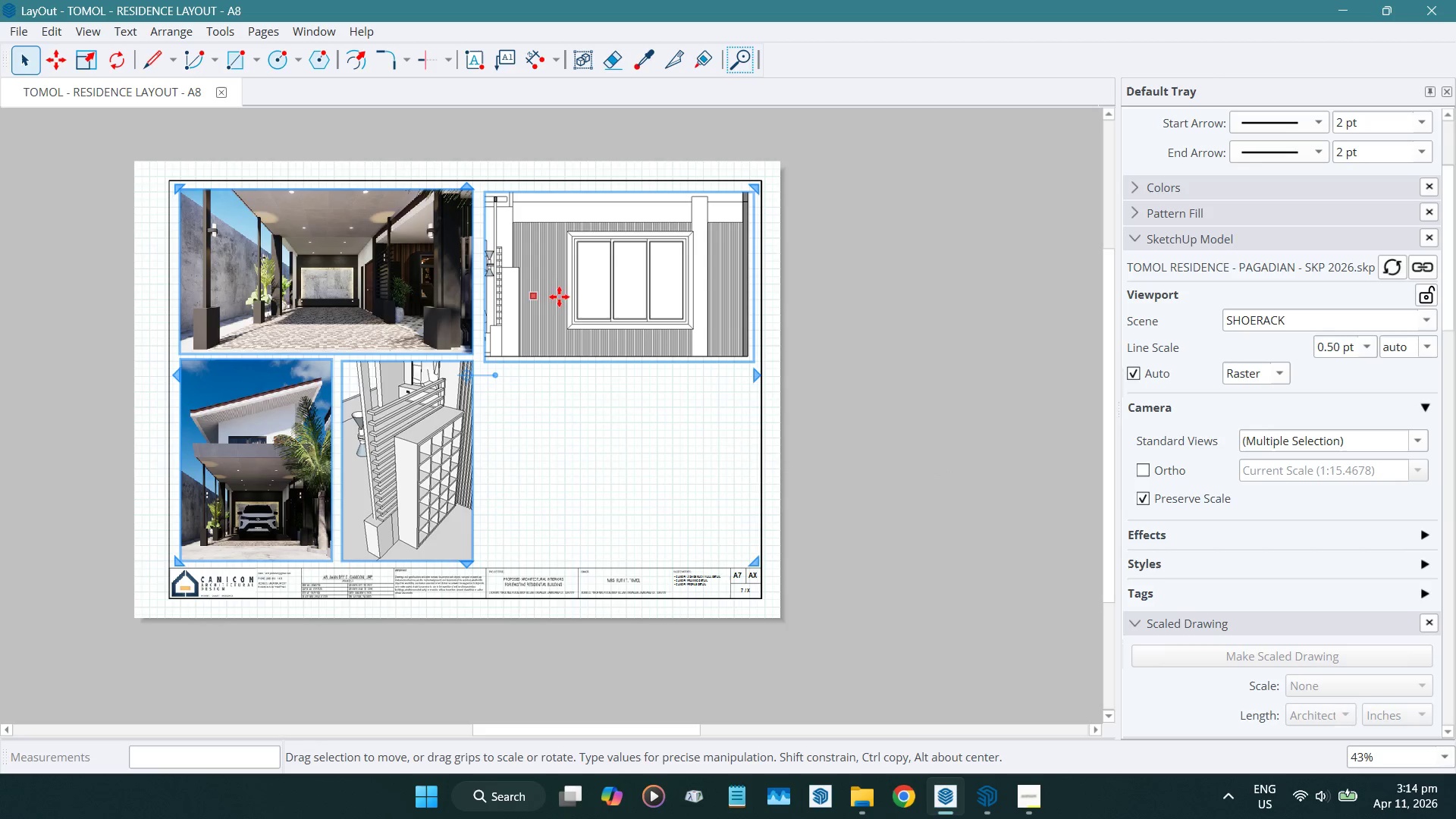 
hold_key(key=ShiftLeft, duration=1.0)
left_click([617, 295])
 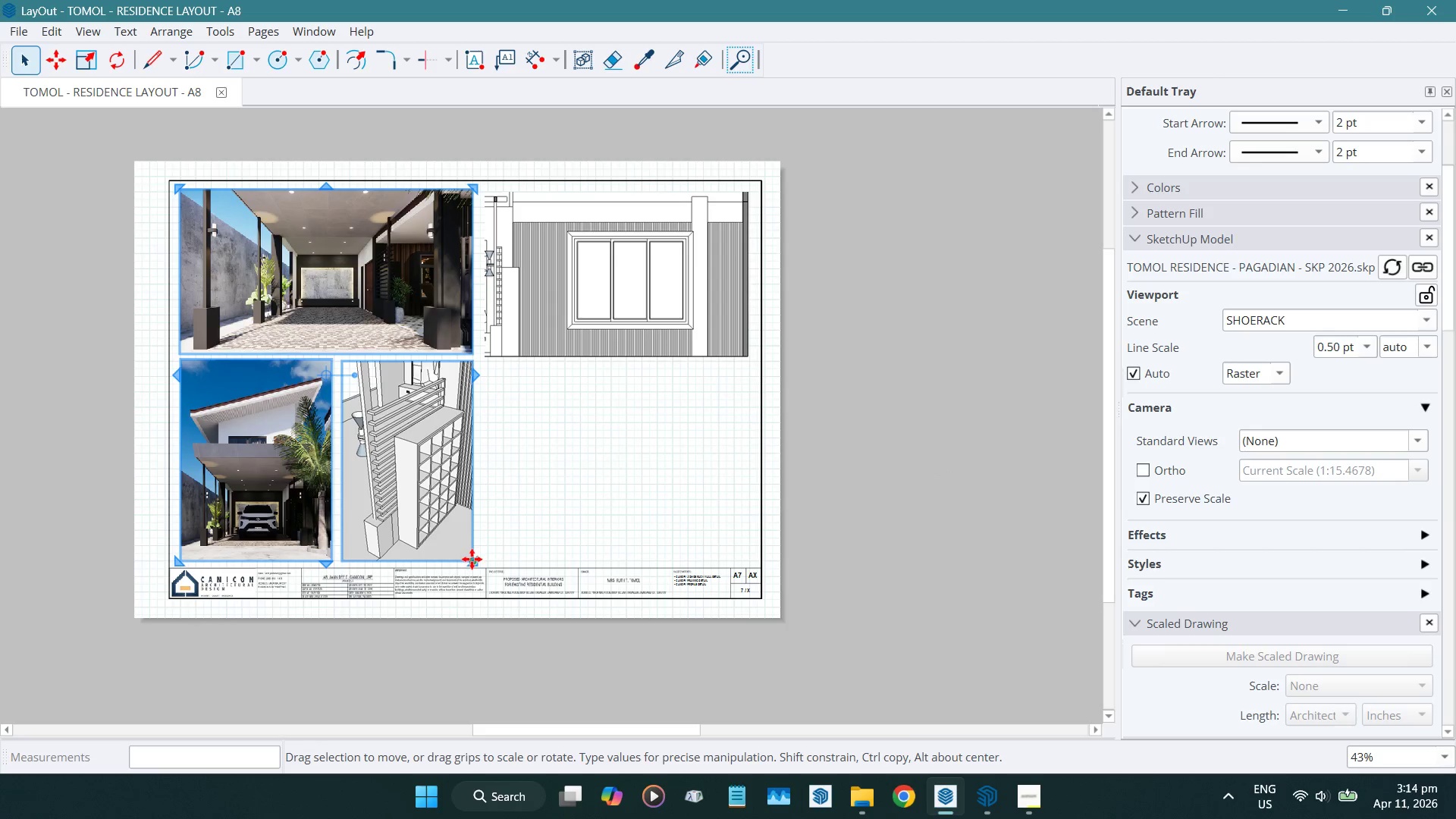 
hold_key(key=ShiftLeft, duration=1.52)
left_click_drag(start_coordinate=[469, 562], to_coordinate=[444, 528])
 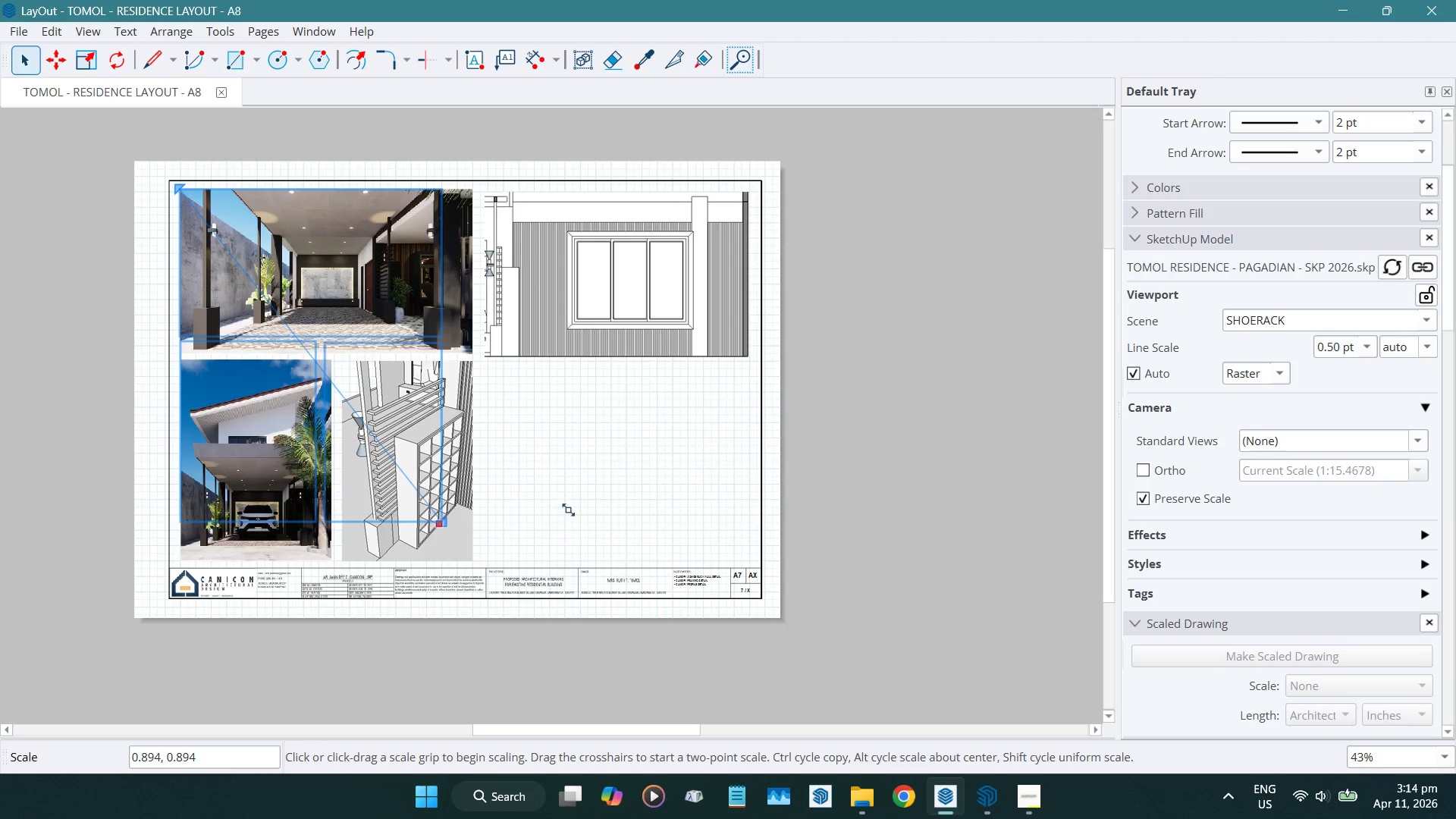 
hold_key(key=ShiftLeft, duration=1.51)
 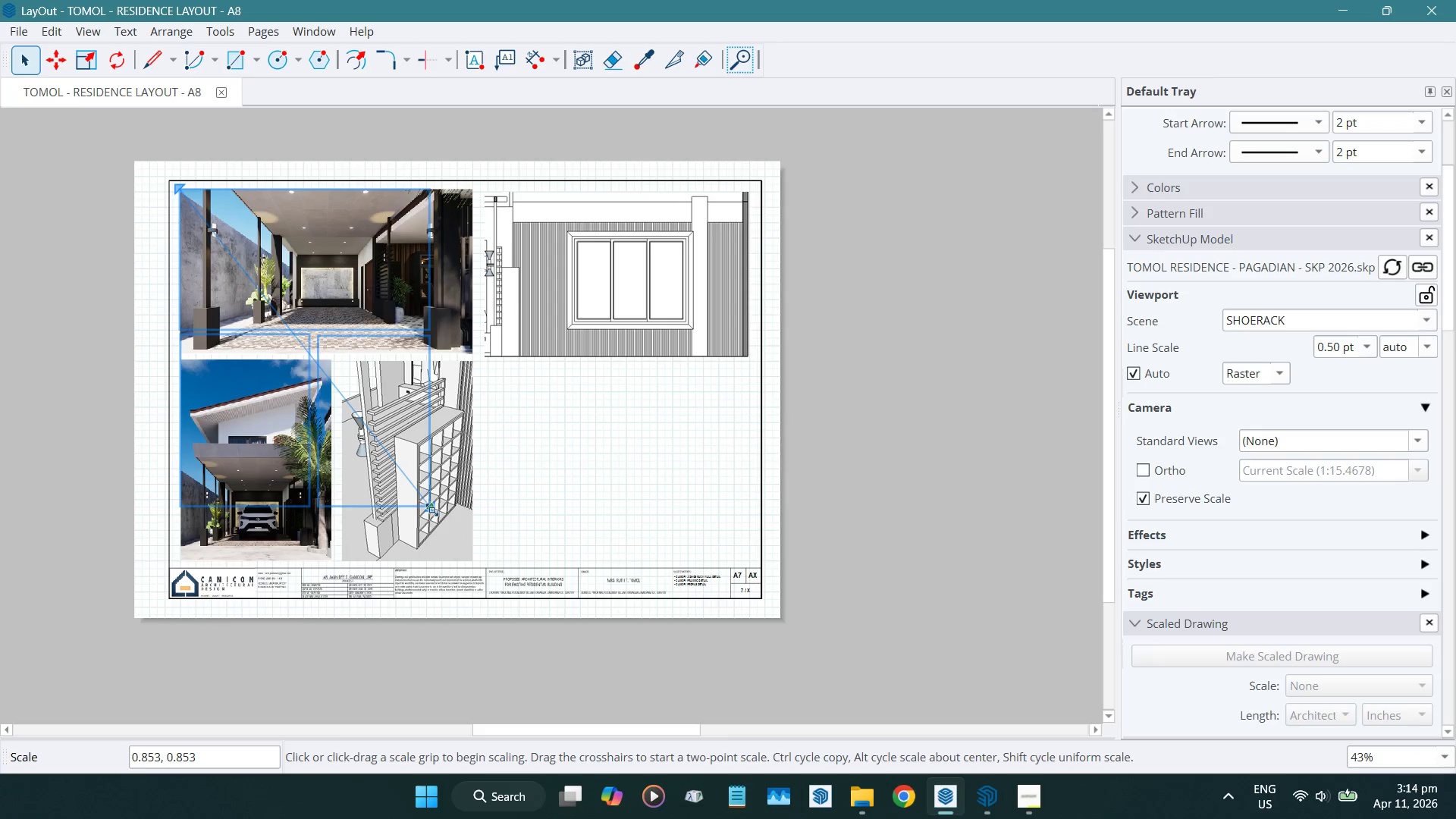 
hold_key(key=ShiftLeft, duration=1.53)
 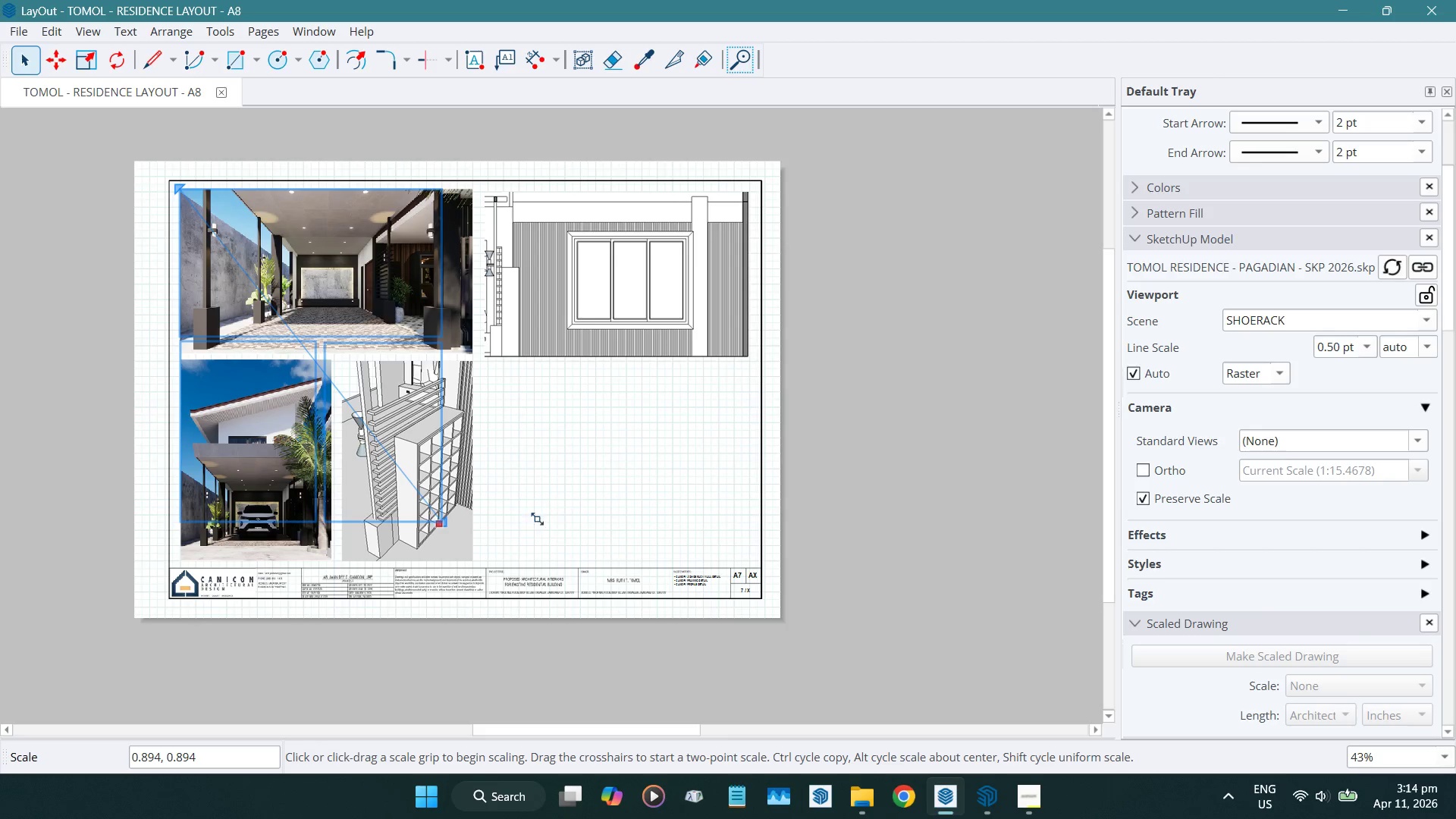 
hold_key(key=ShiftLeft, duration=0.47)
 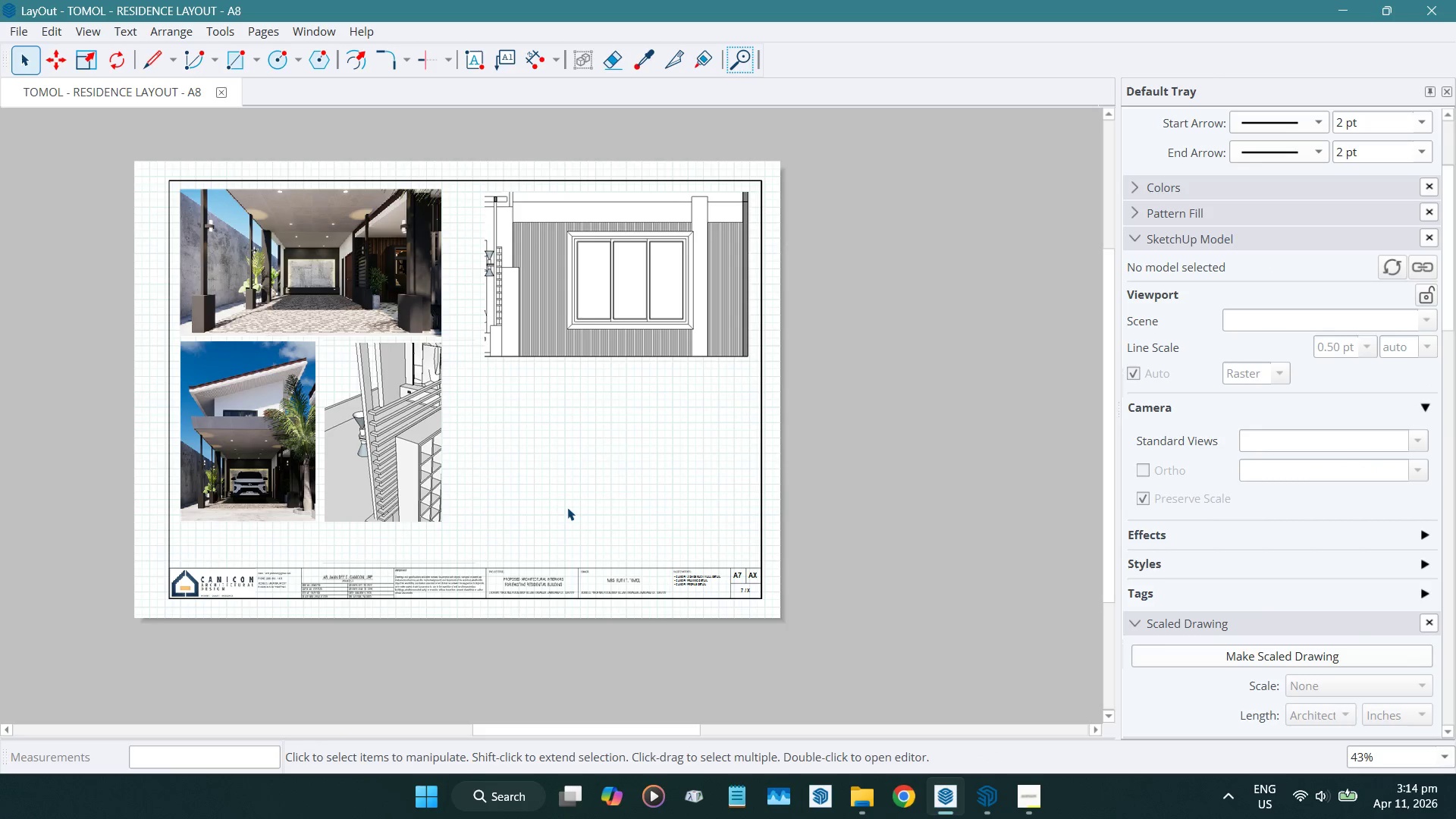 
key(Control+ControlLeft)
 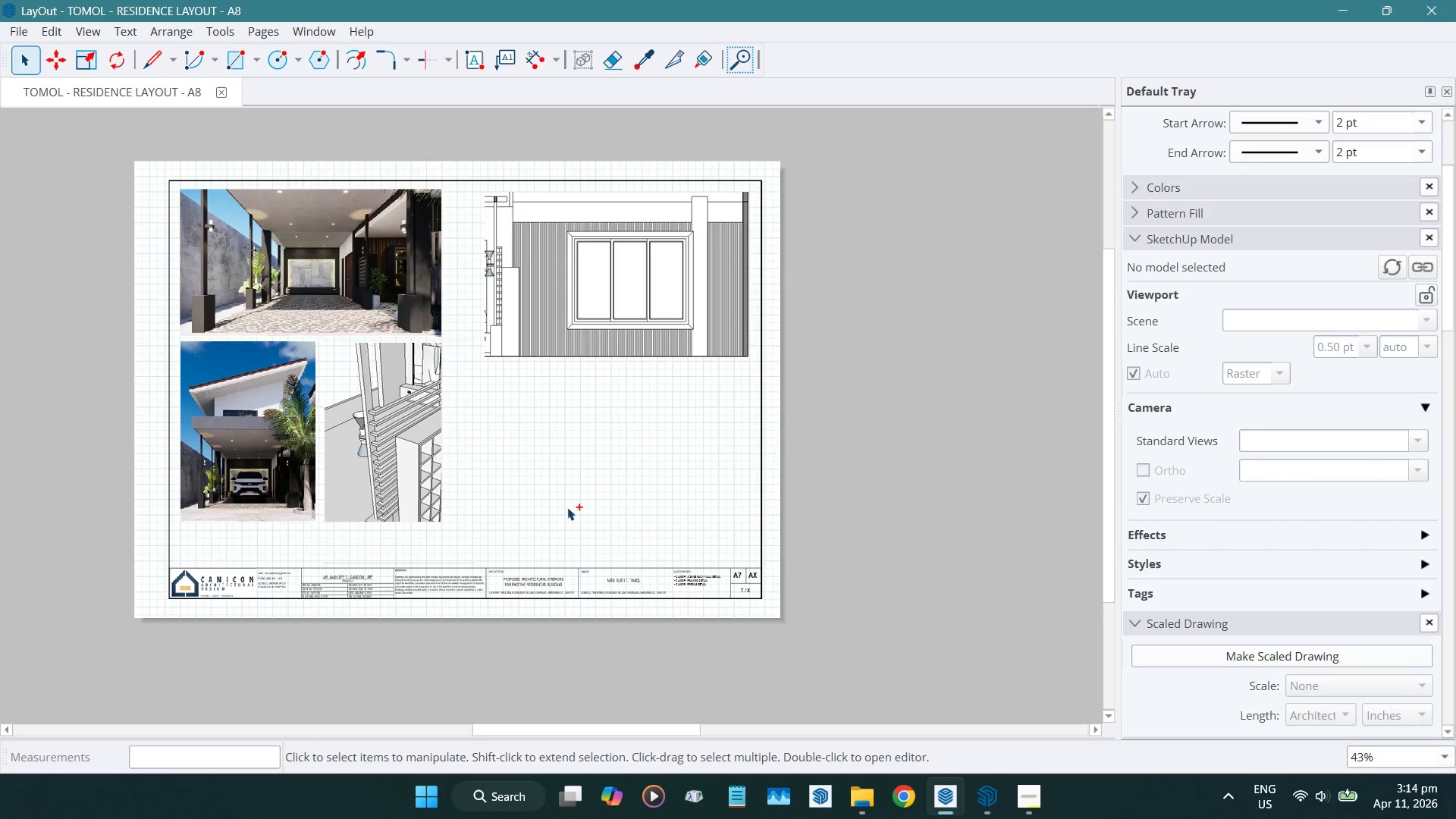 
key(Control+Z)
 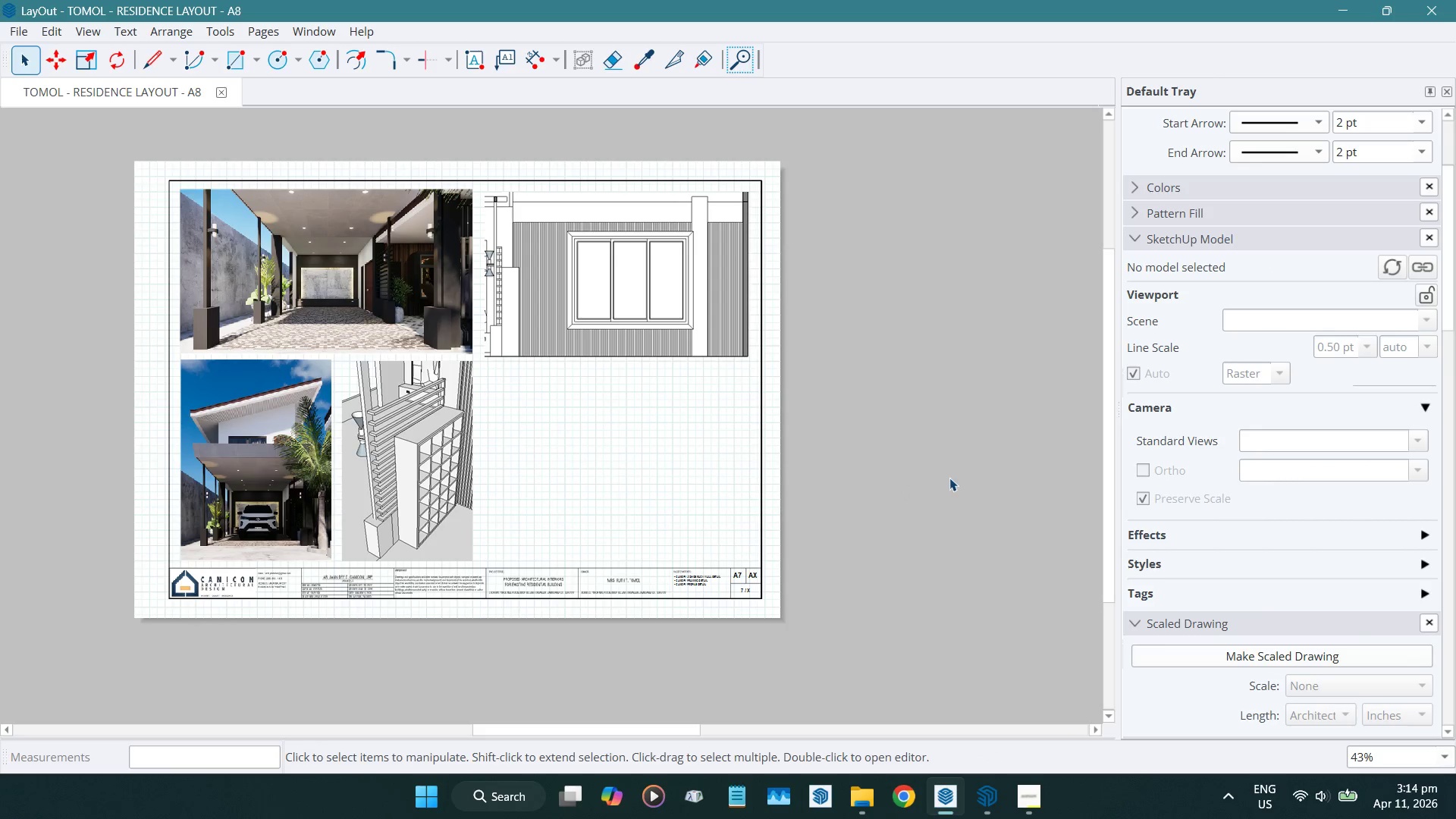 
left_click([940, 478])
 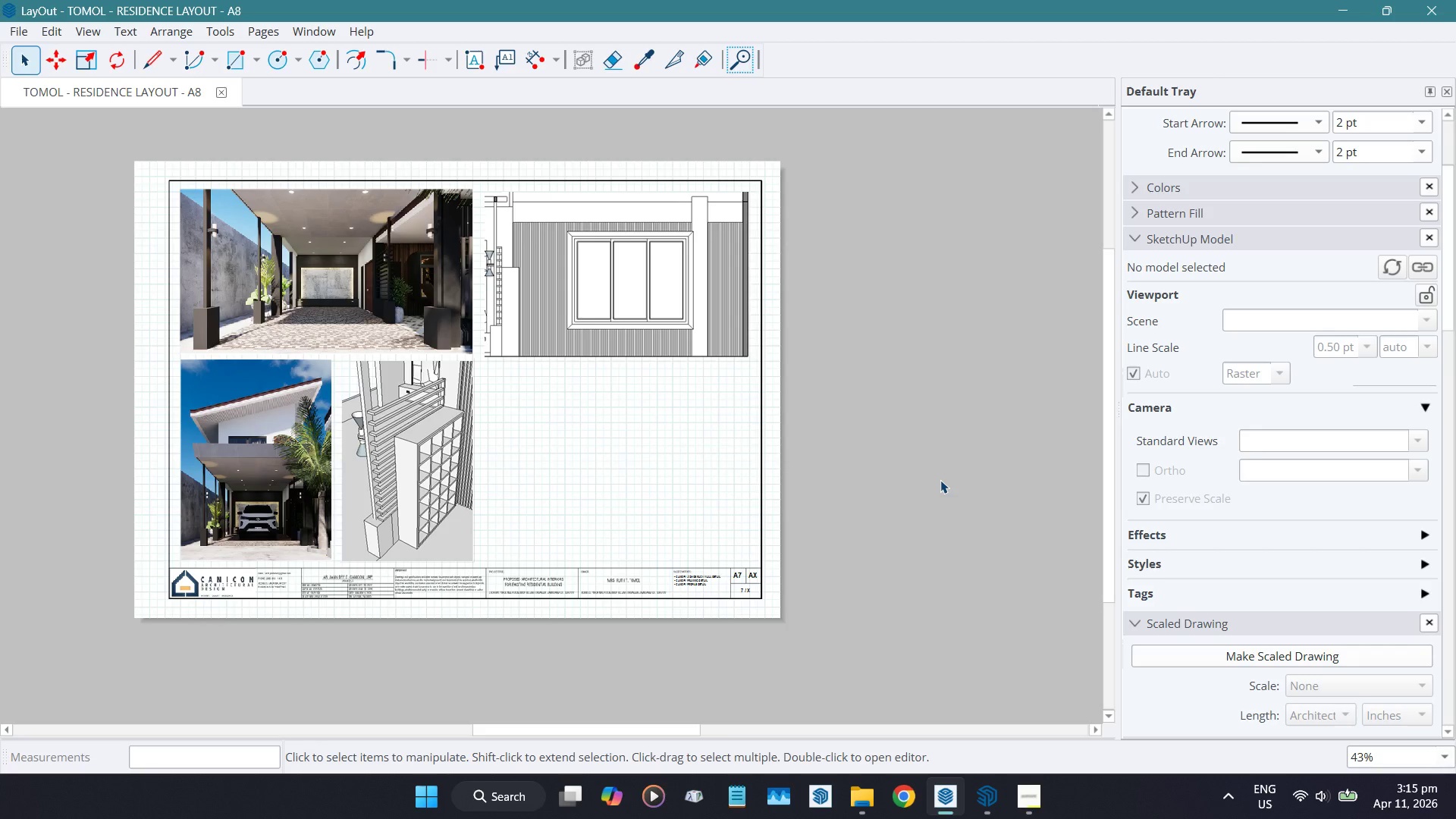 
wait(22.38)
 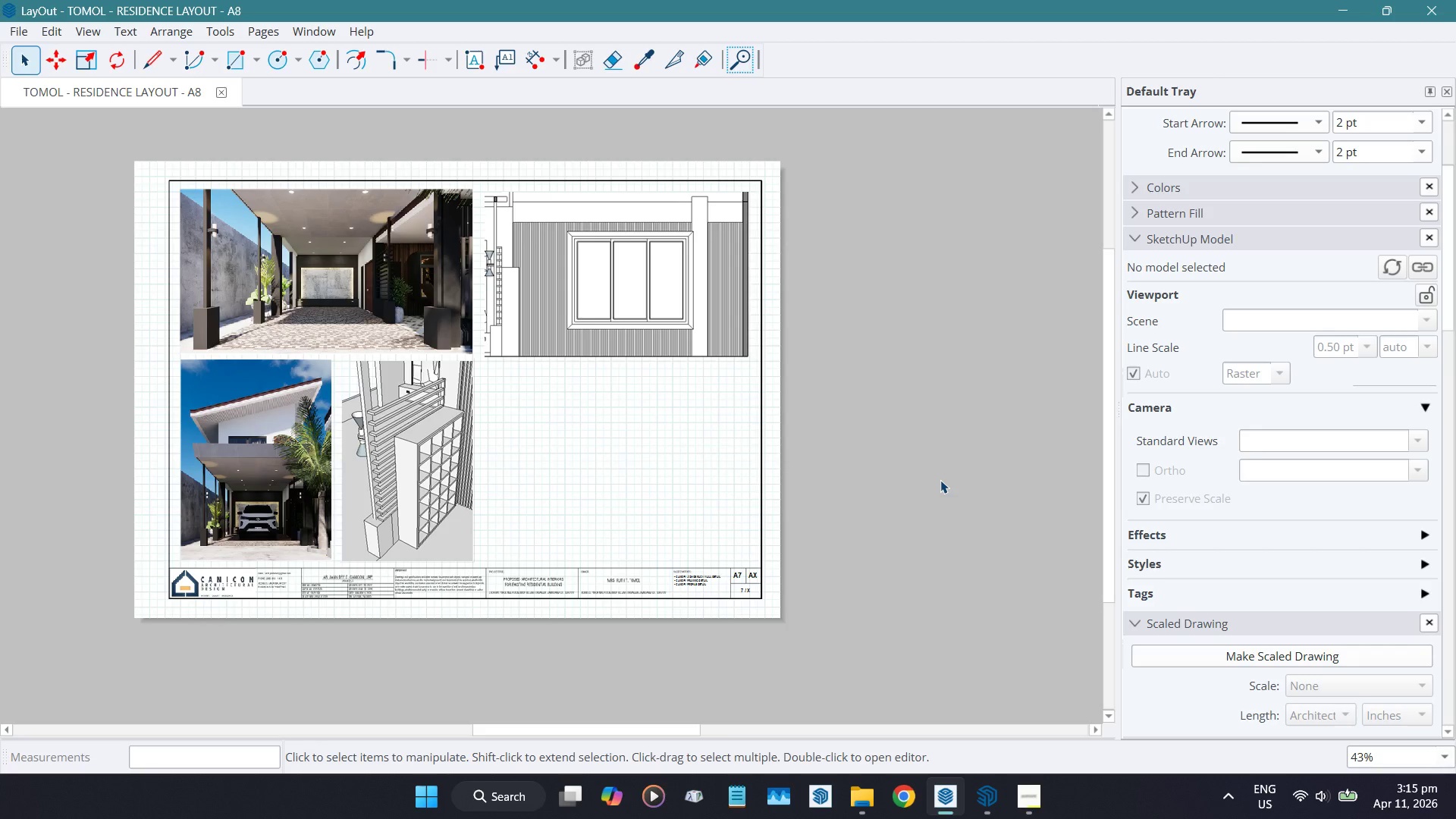 
left_click([559, 277])
 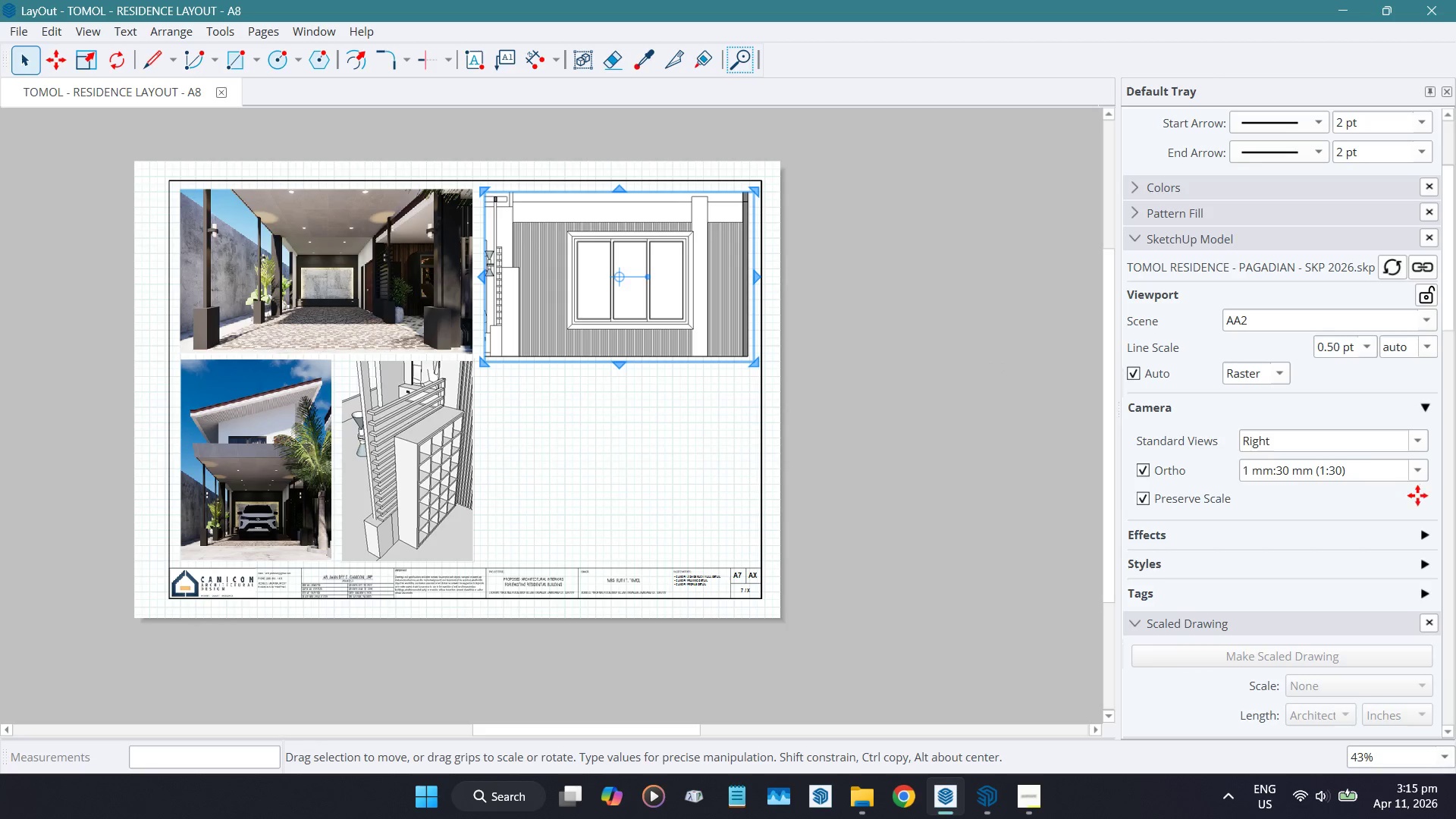 
mouse_move([1407, 495])
 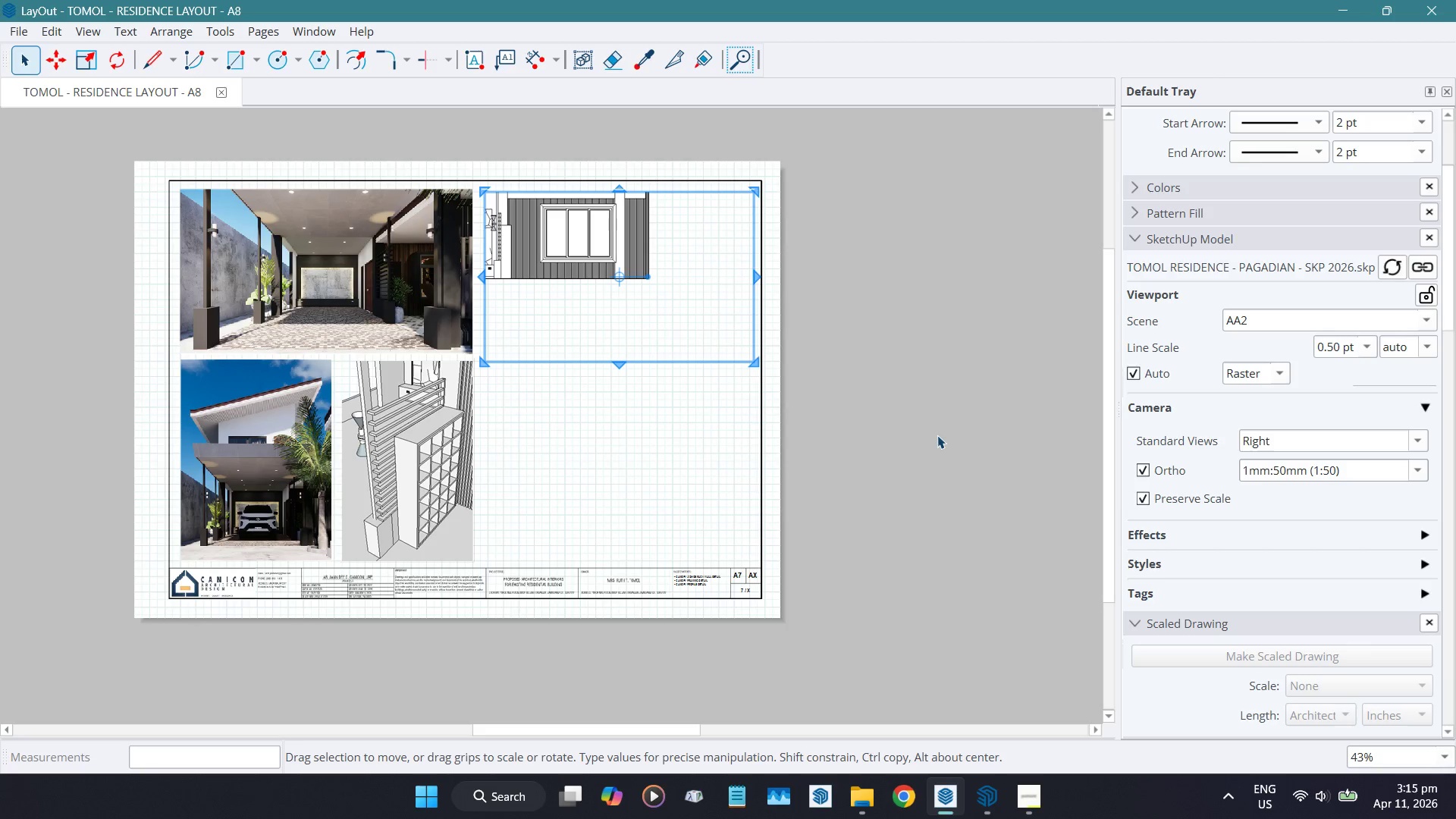 
wait(21.52)
 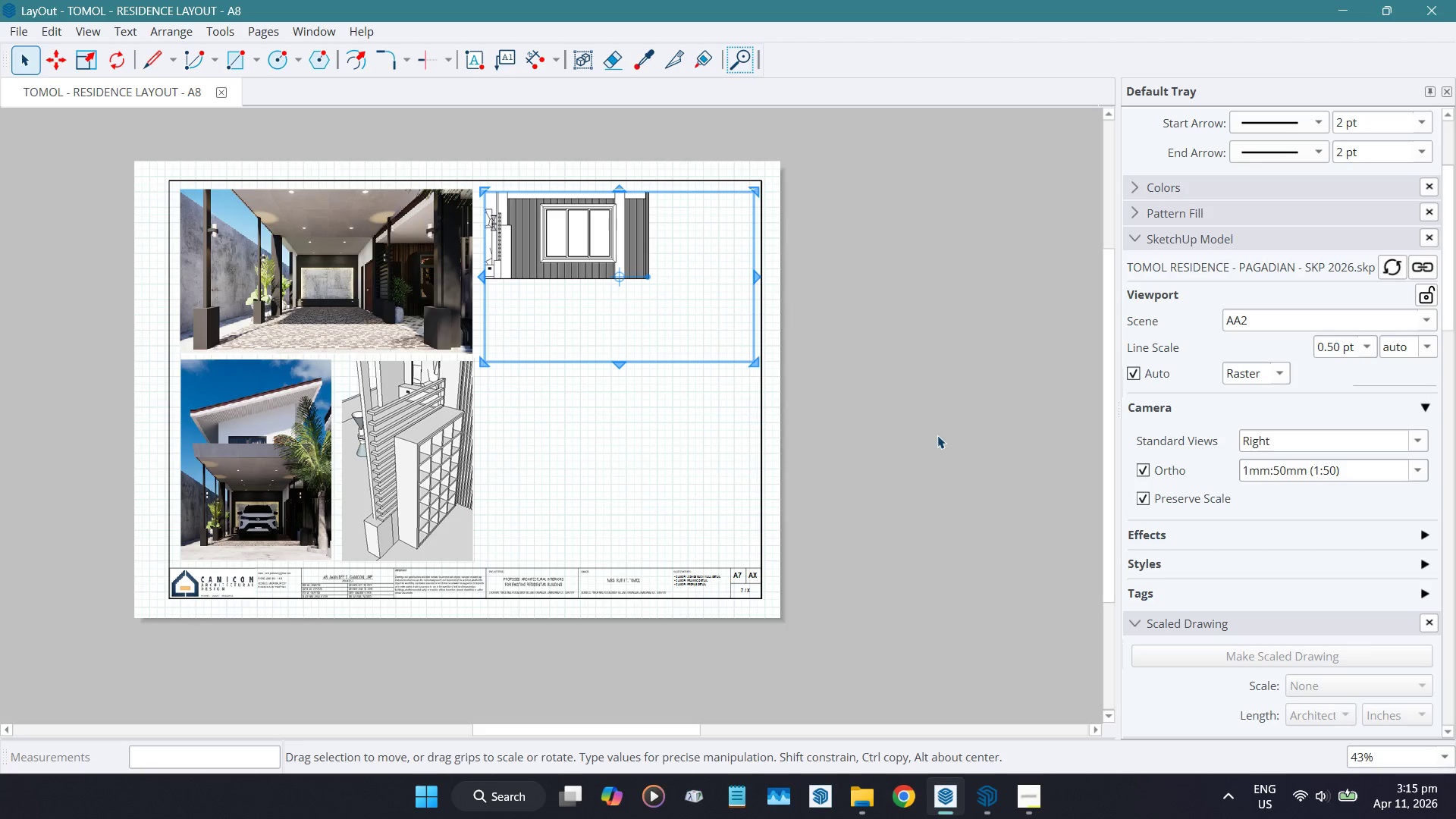 
key(Control+ControlLeft)
 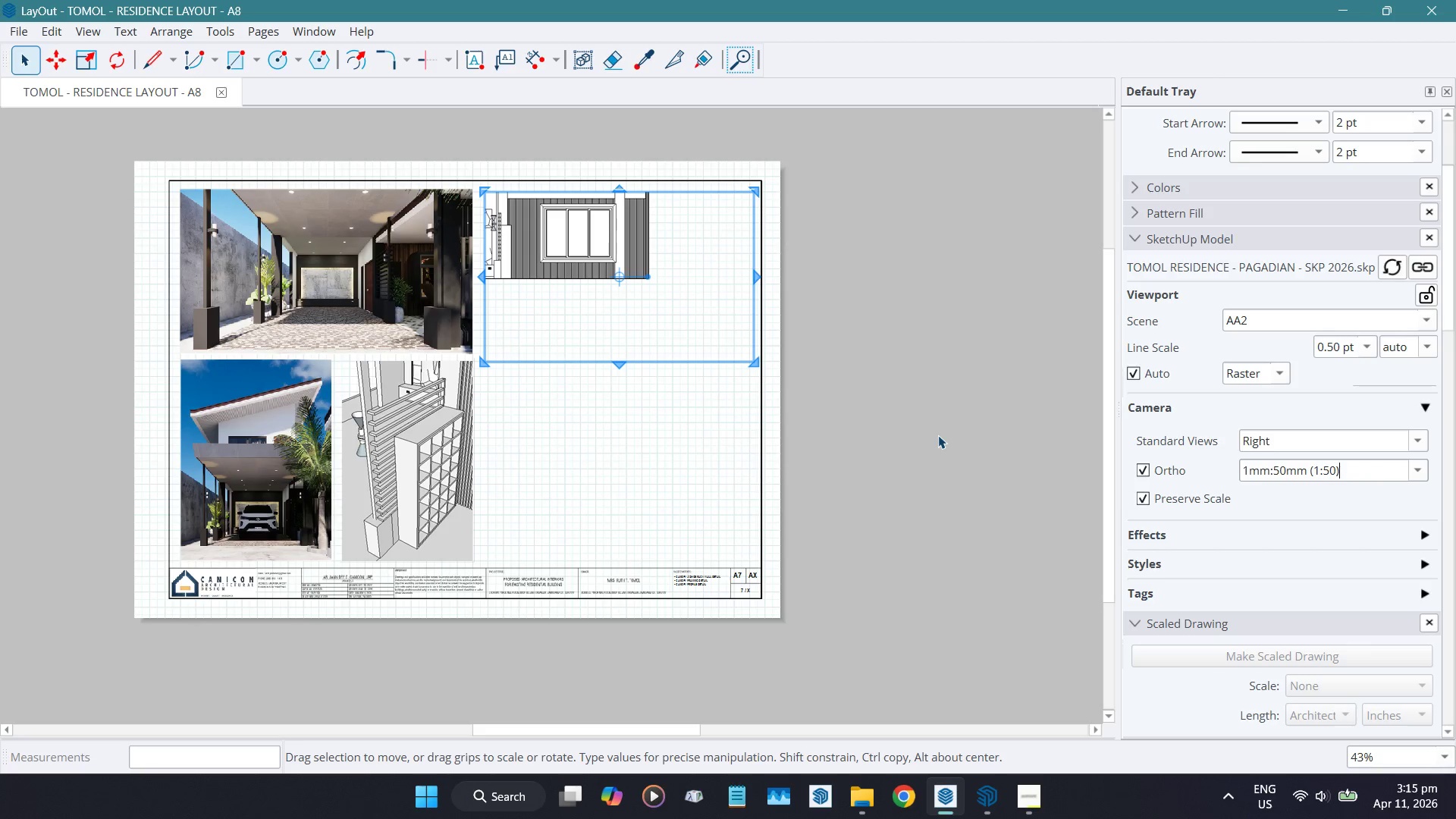 
key(Control+Z)
 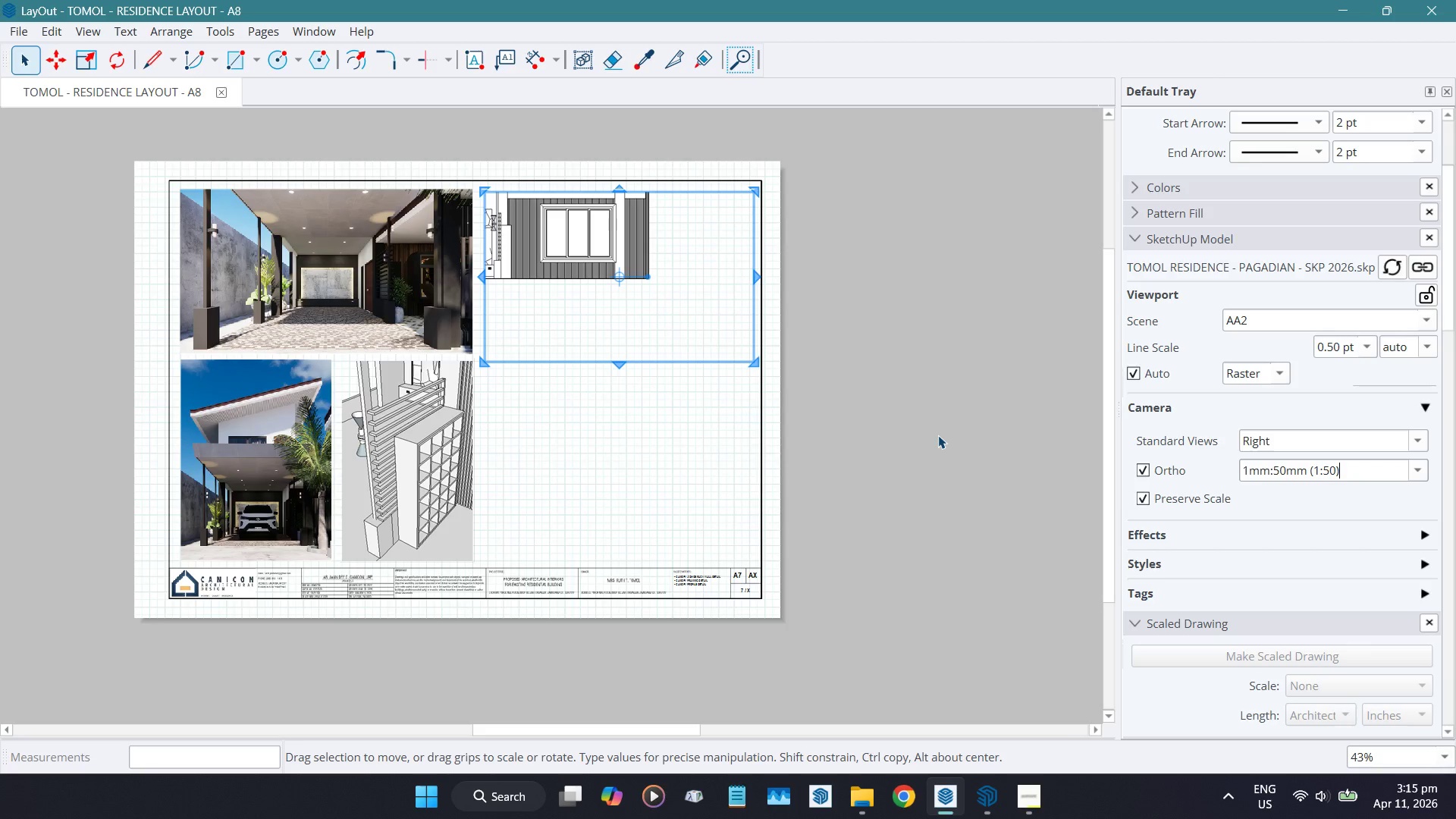 
left_click([938, 435])
 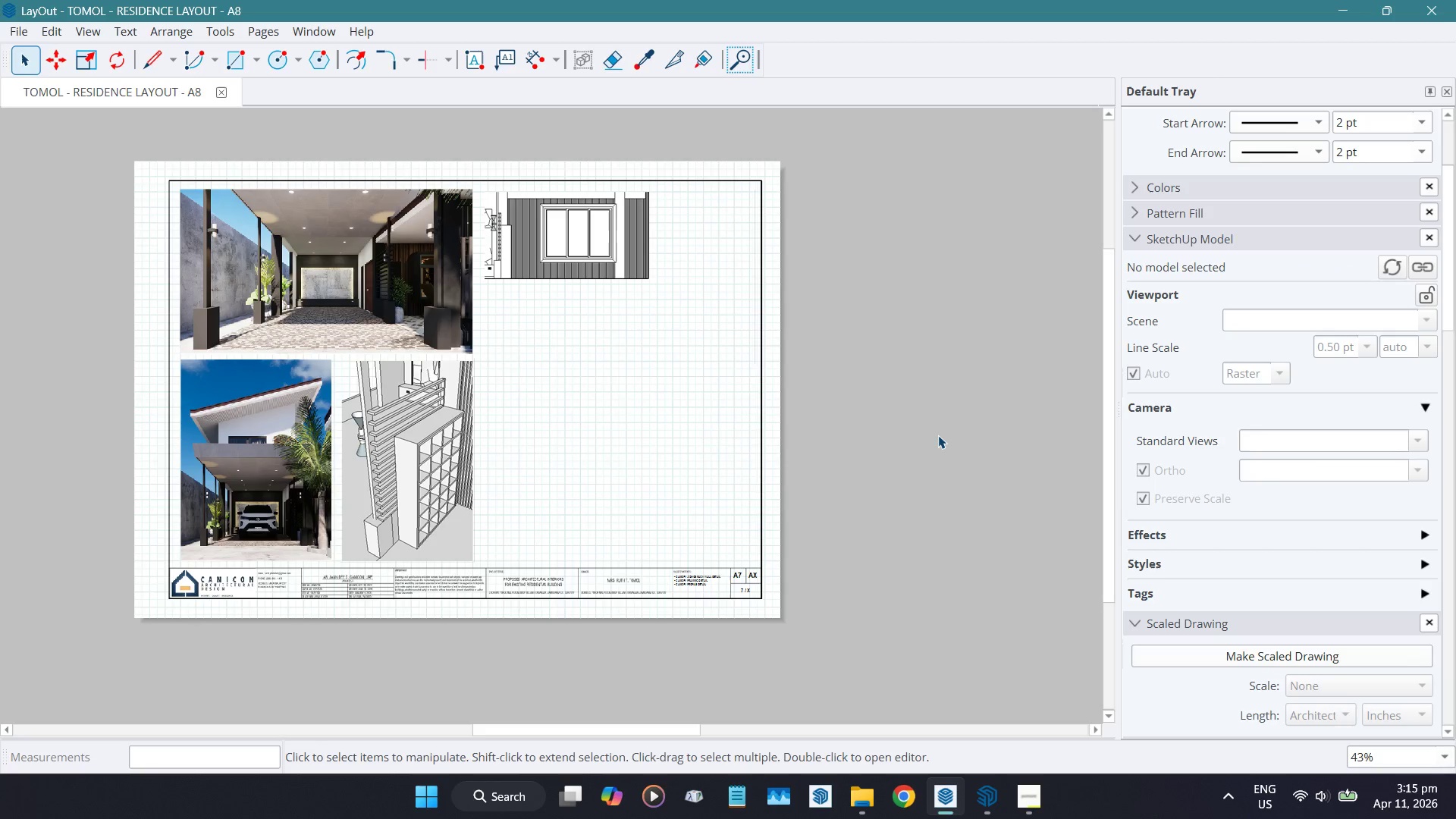 
key(Control+ControlLeft)
 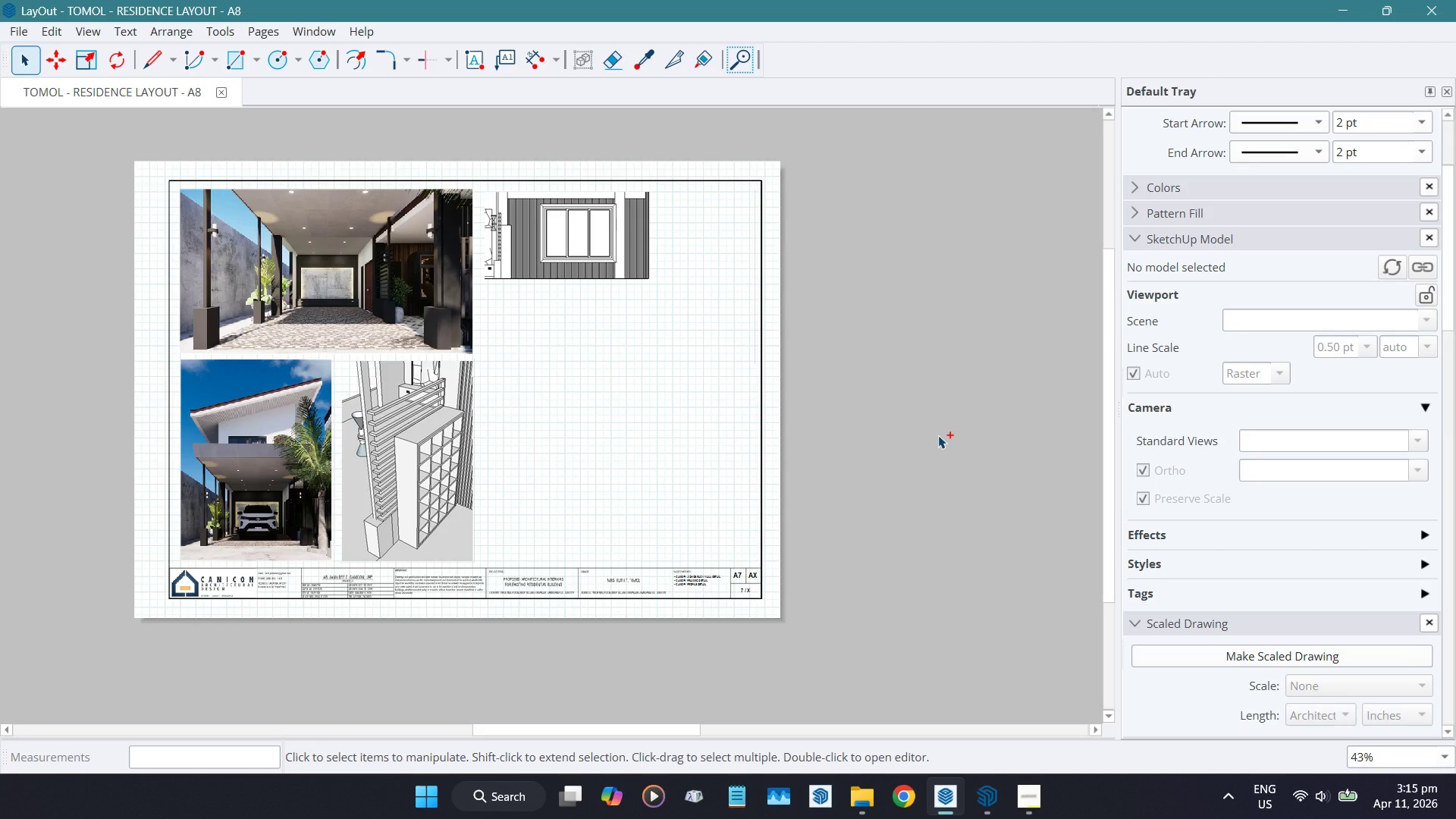 
key(Control+Z)
 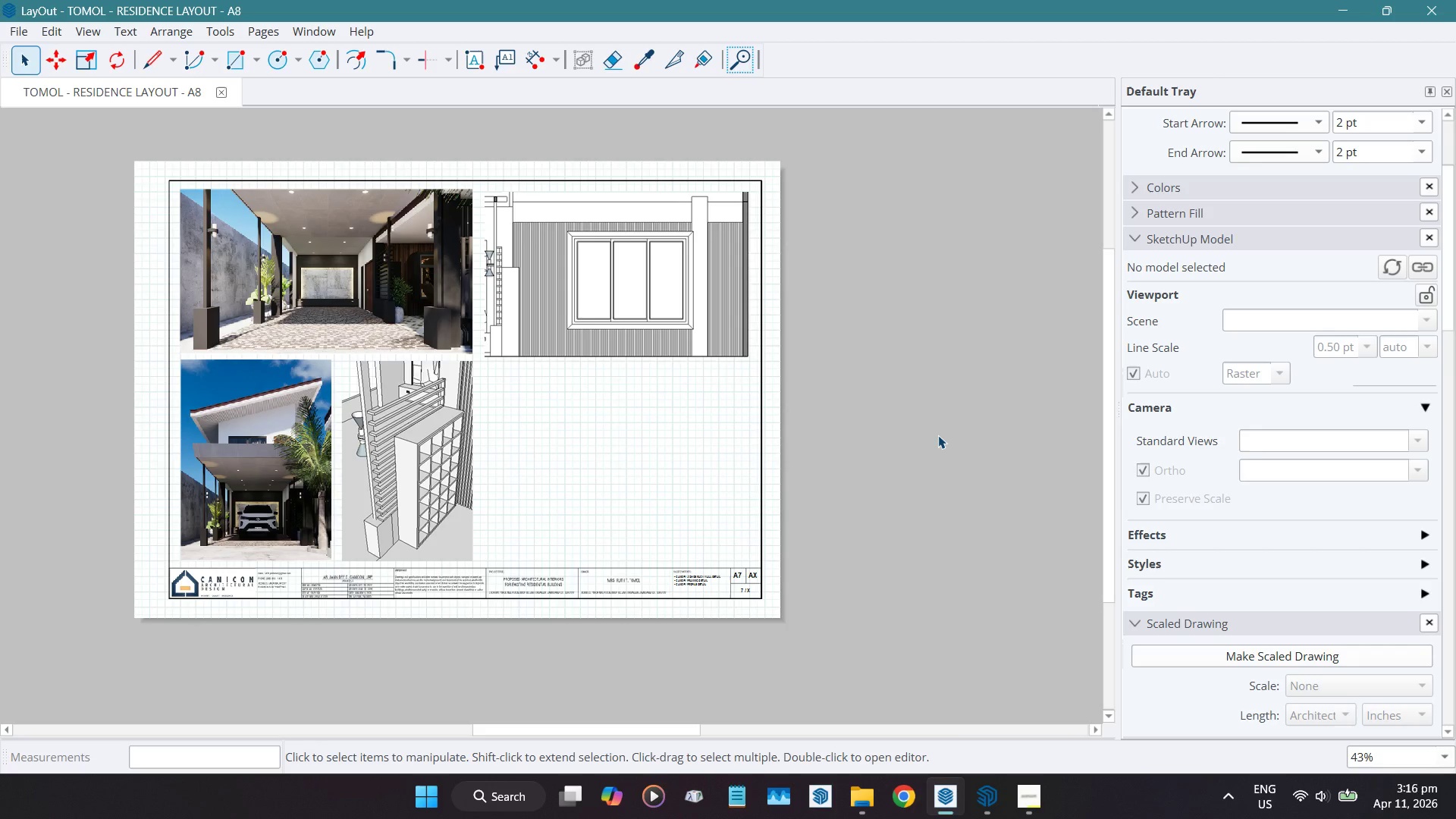 
wait(31.95)
 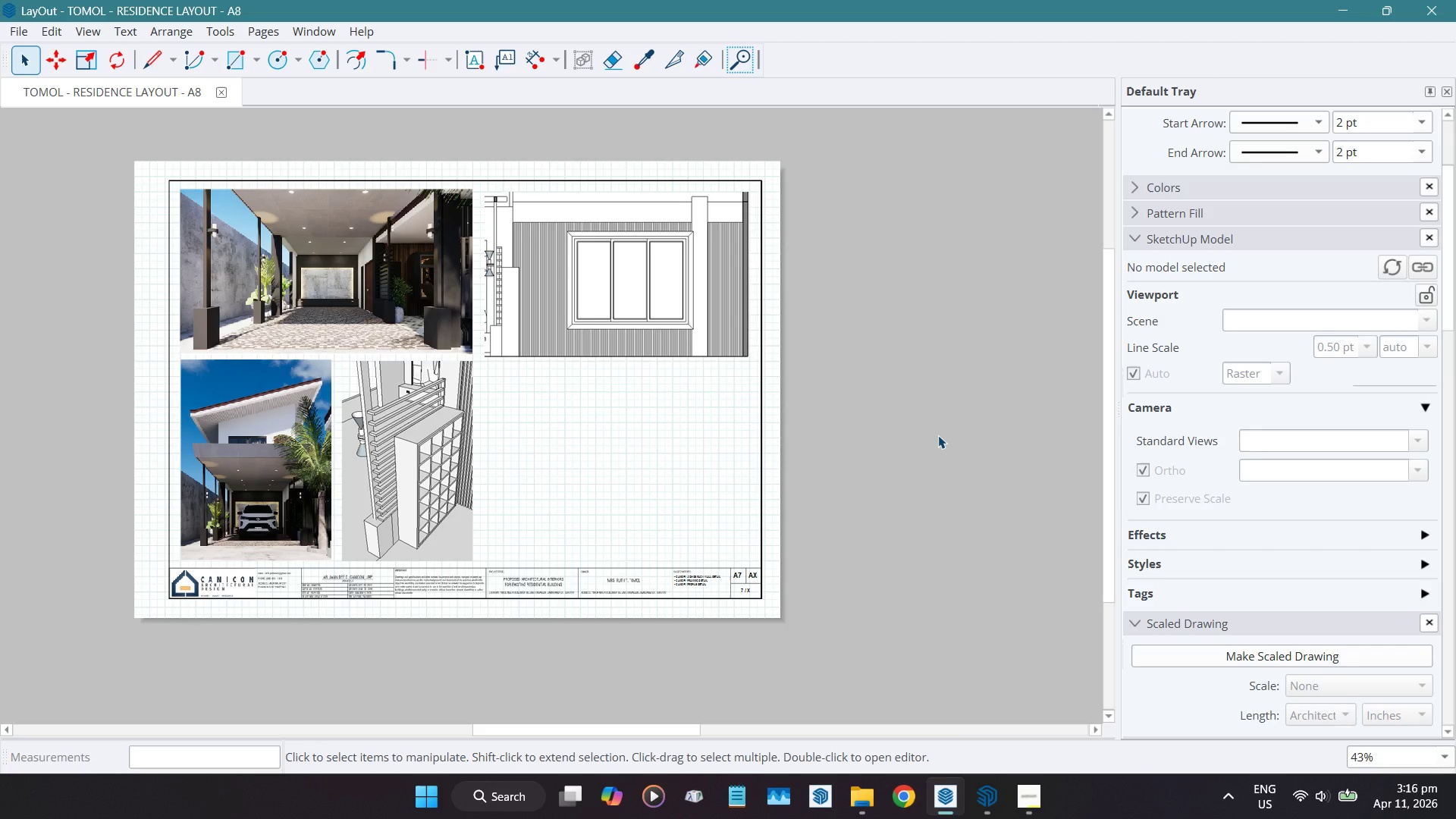 
scroll: coordinate [301, 287], scroll_direction: up, amount: 4.0
 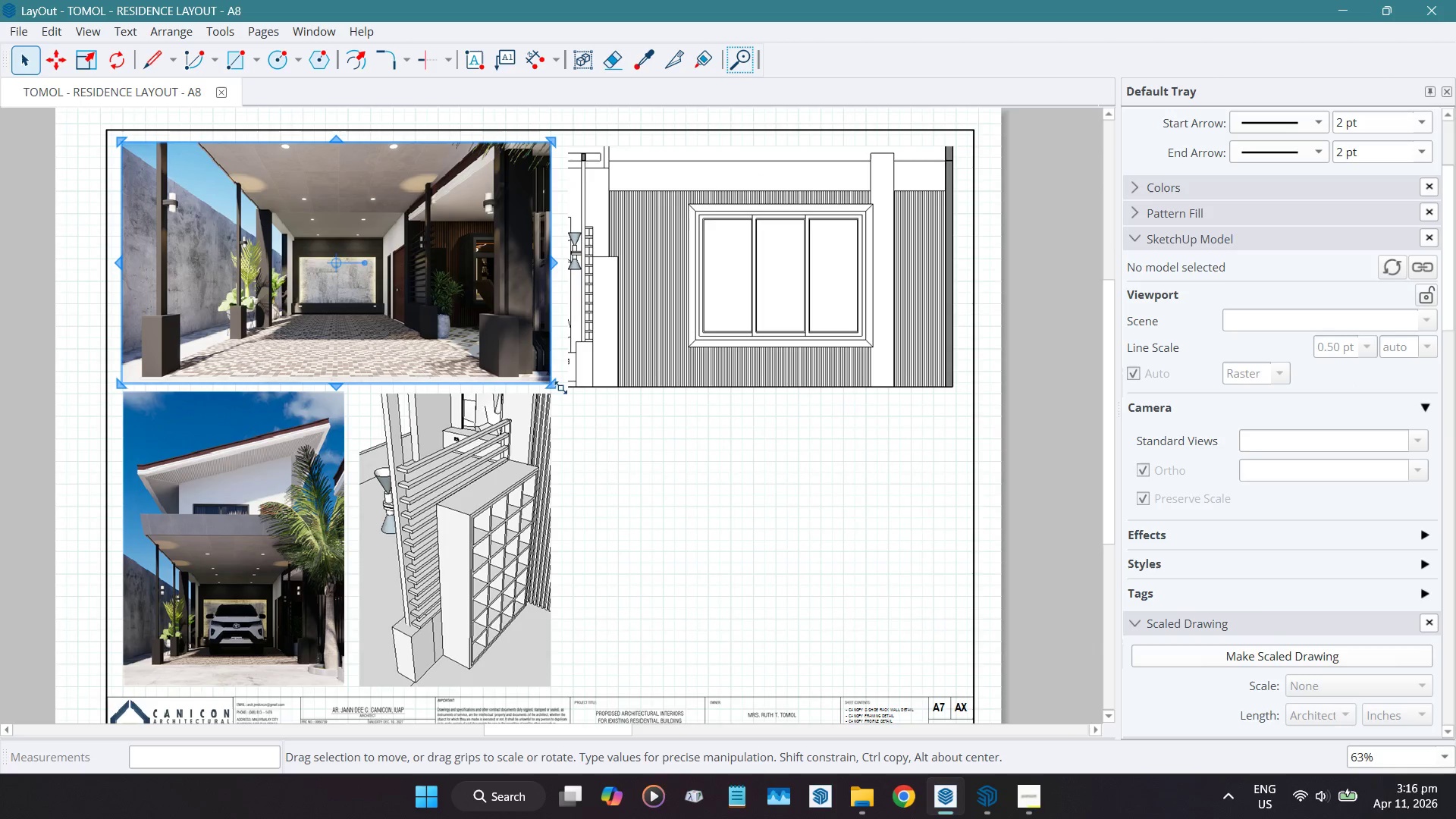 
hold_key(key=ShiftLeft, duration=1.52)
left_click_drag(start_coordinate=[552, 383], to_coordinate=[413, 290])
 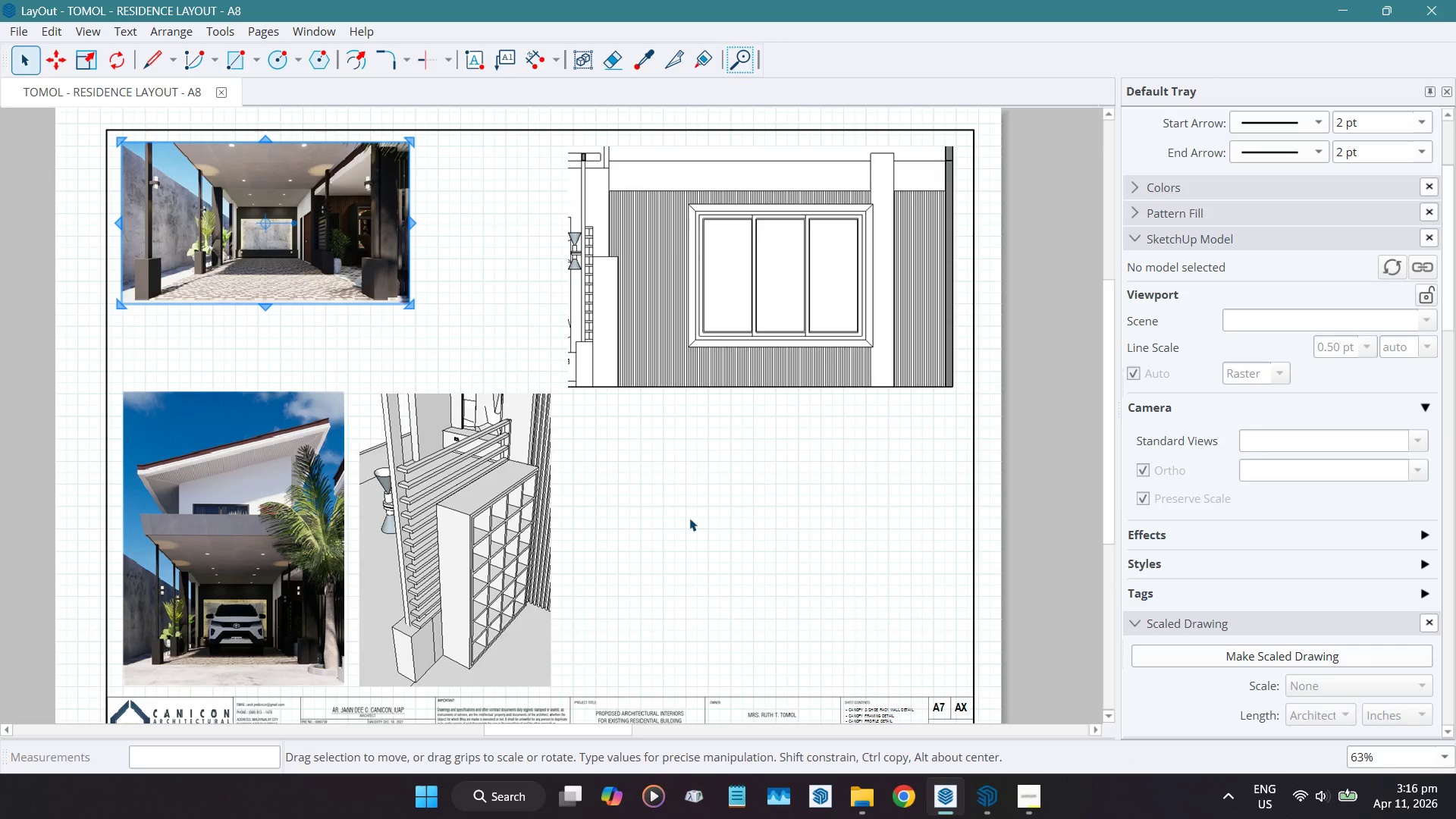 
hold_key(key=ShiftLeft, duration=1.5)
 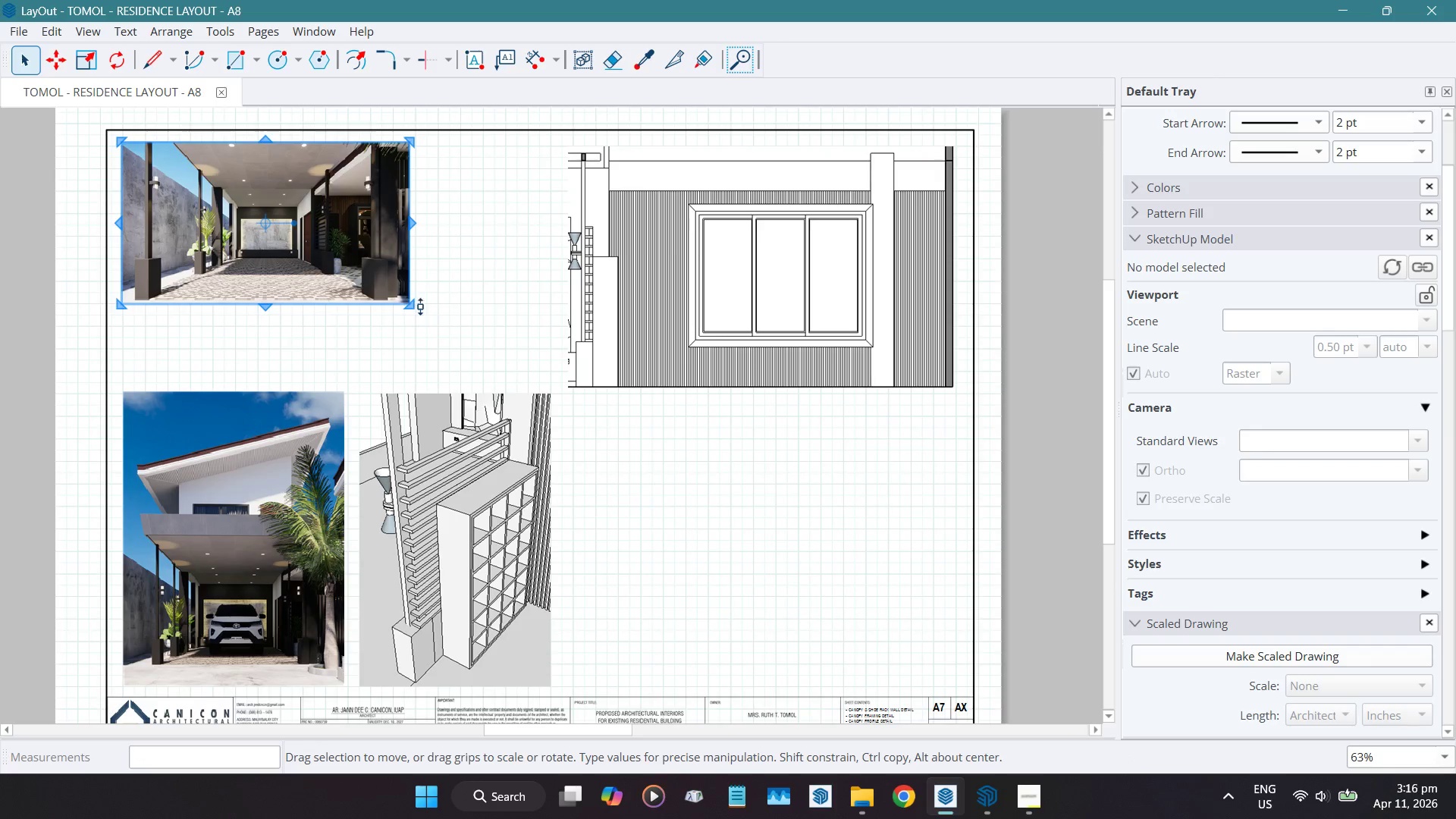 
hold_key(key=ShiftLeft, duration=1.41)
left_click_drag(start_coordinate=[411, 303], to_coordinate=[457, 363])
 